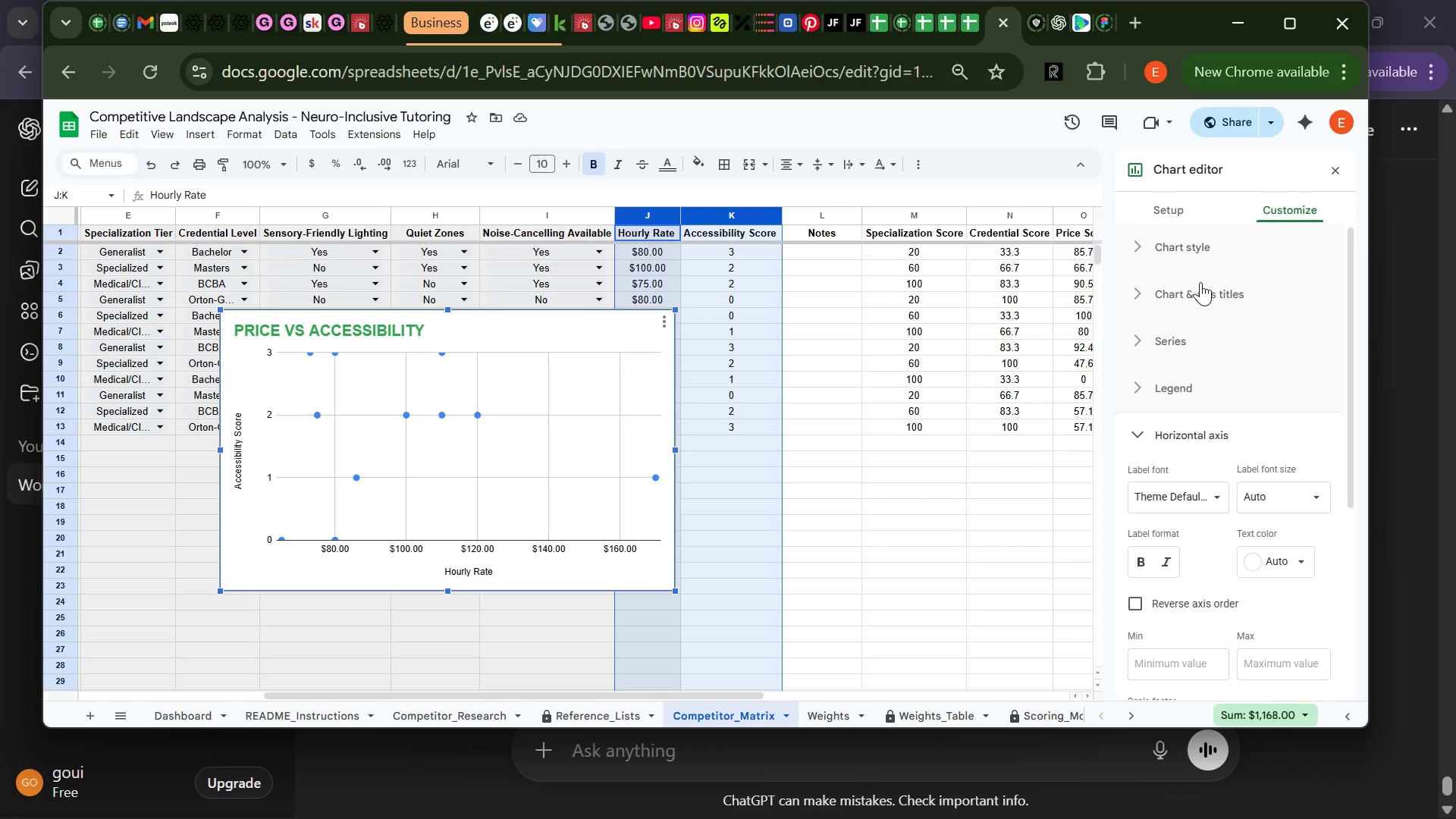 
left_click([1200, 287])
 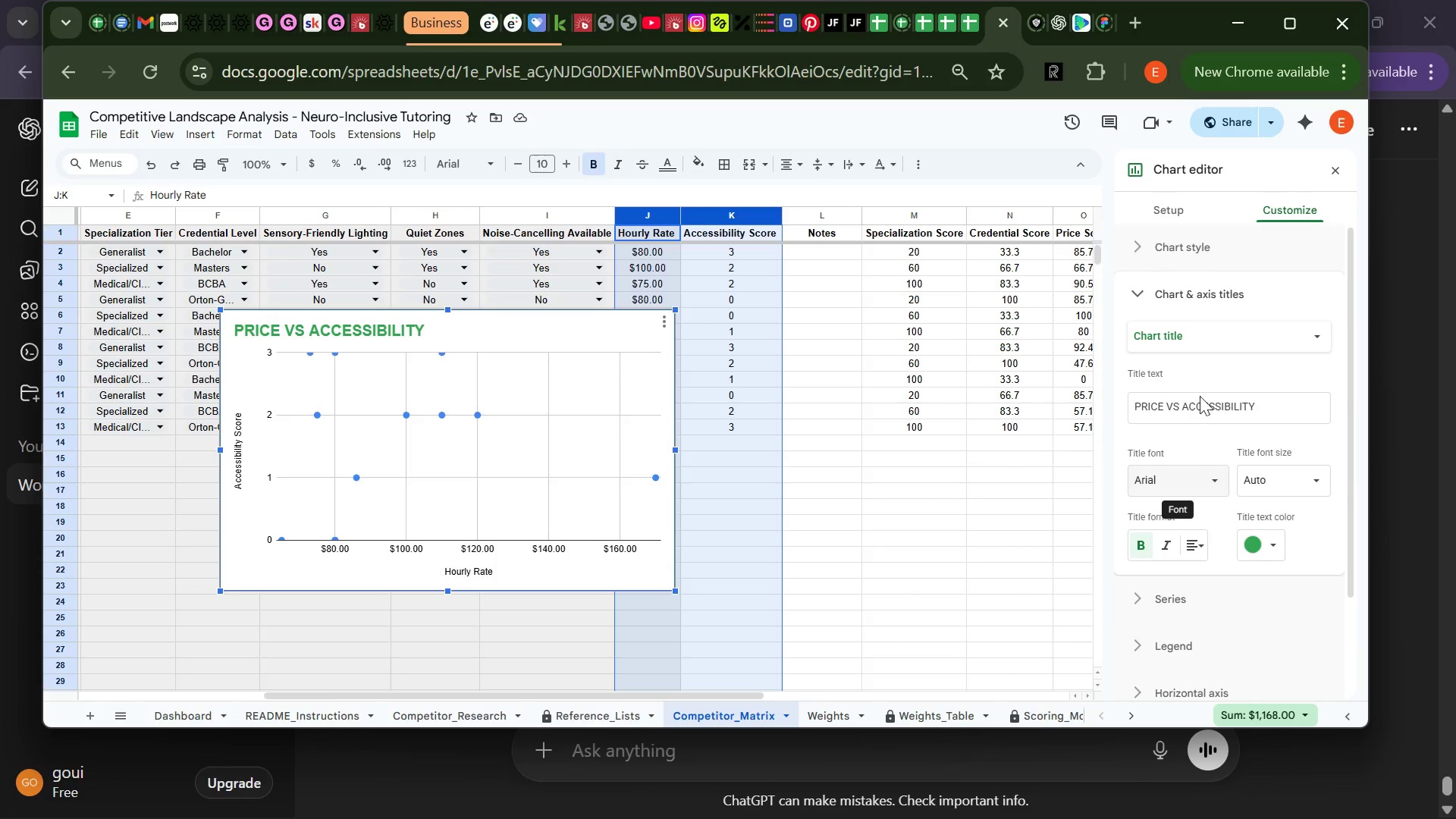 
wait(10.12)
 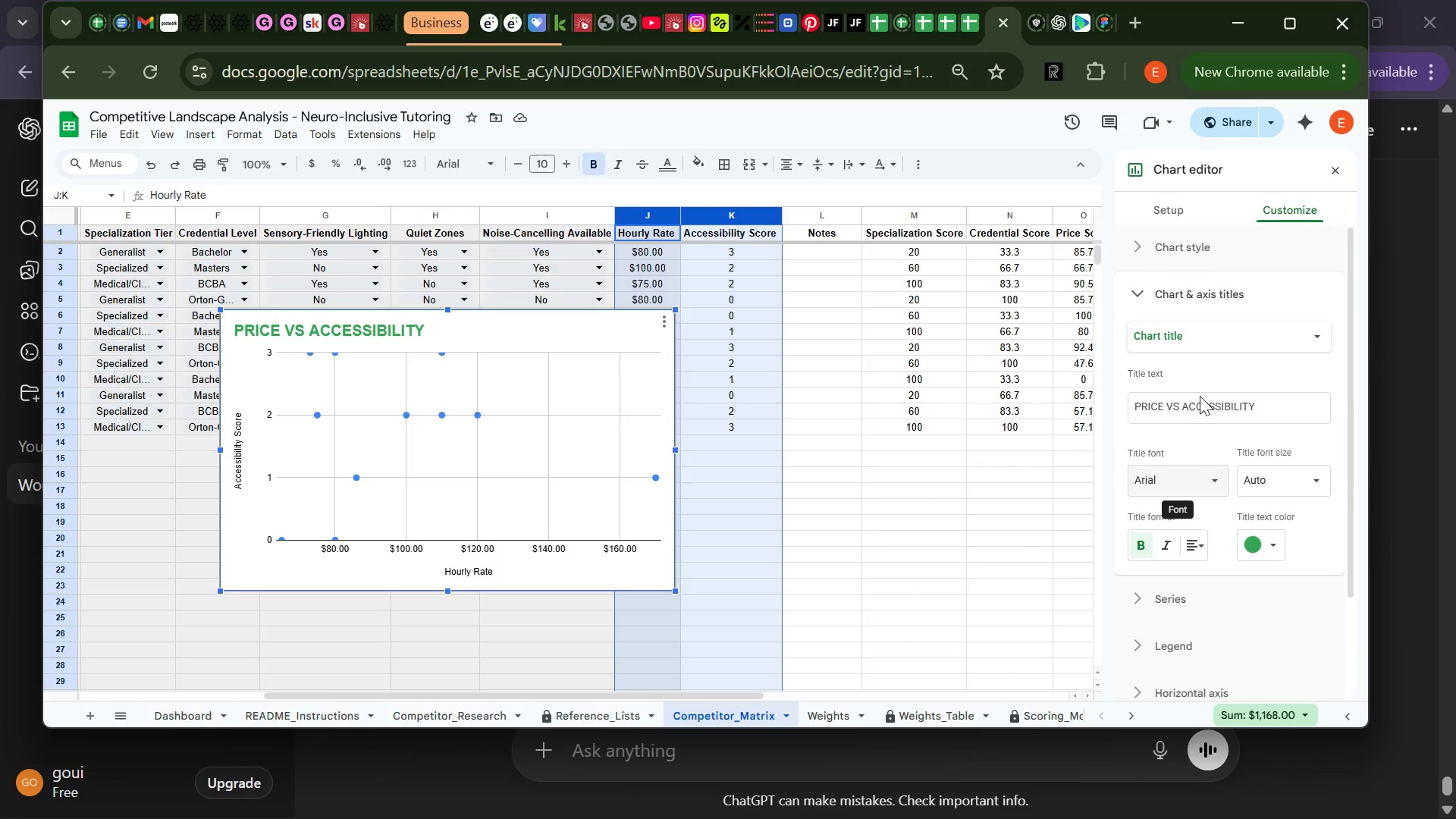 
left_click([1189, 610])
 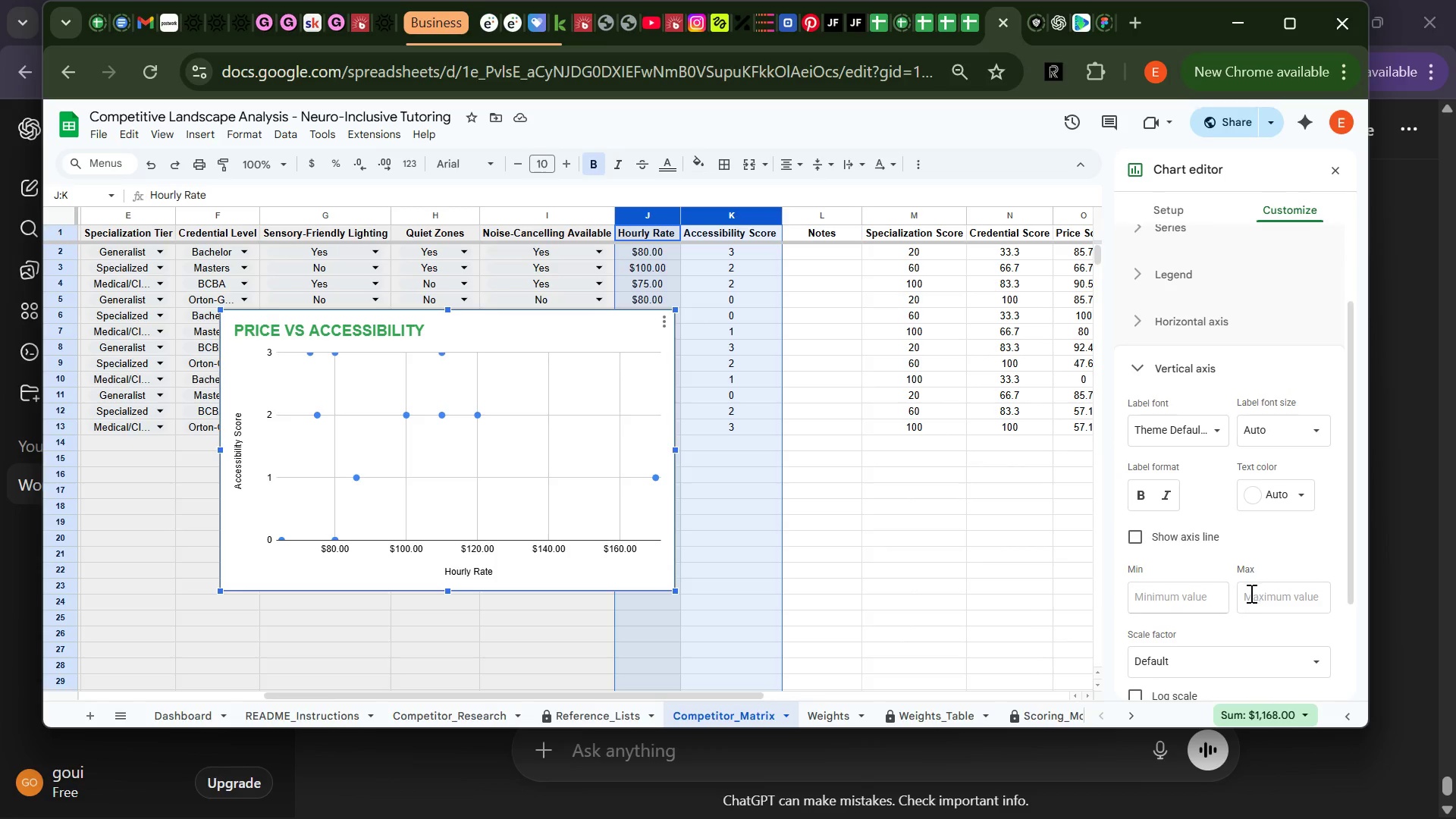 
mouse_move([1238, 609])
 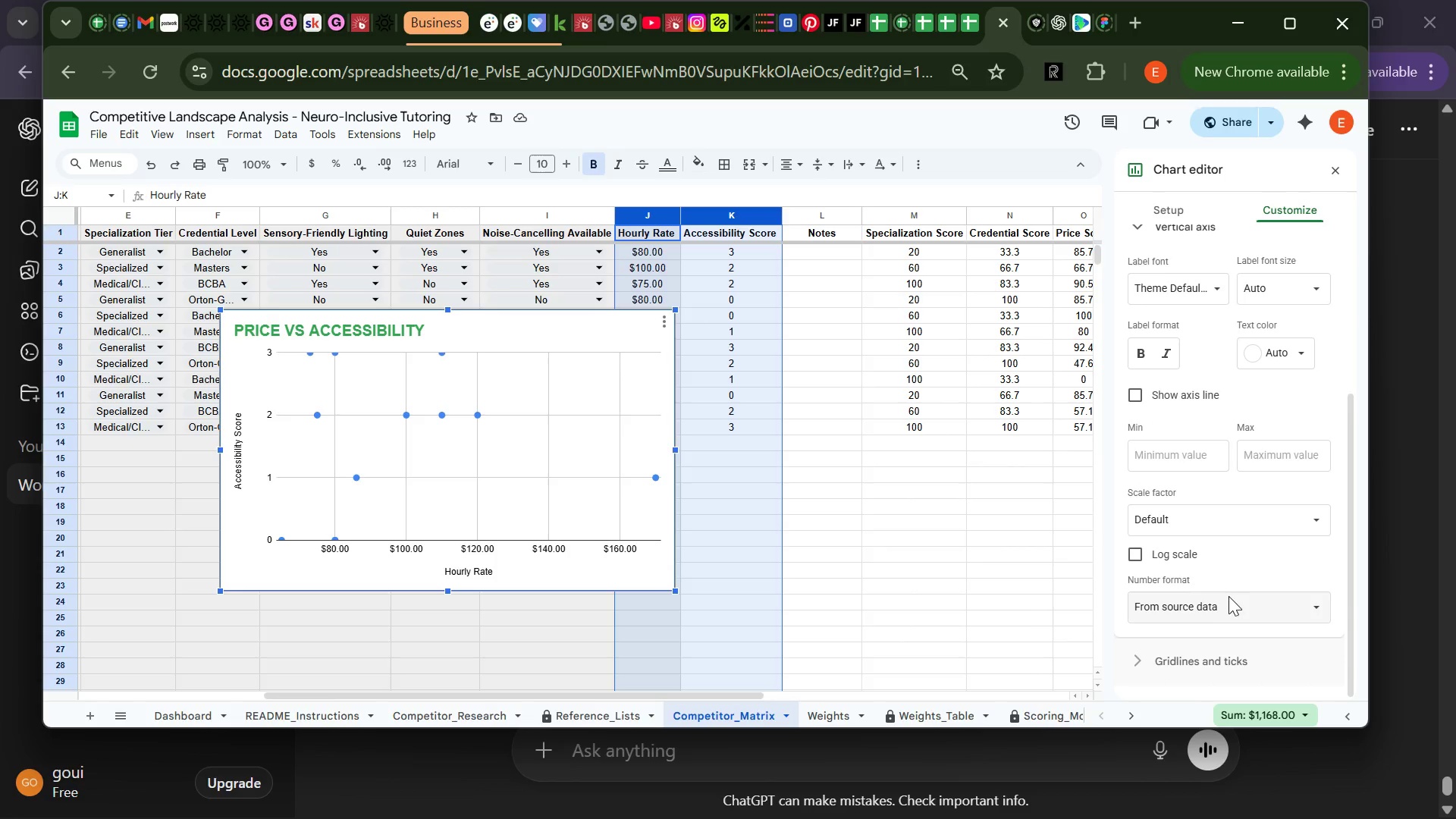 
left_click([1234, 606])
 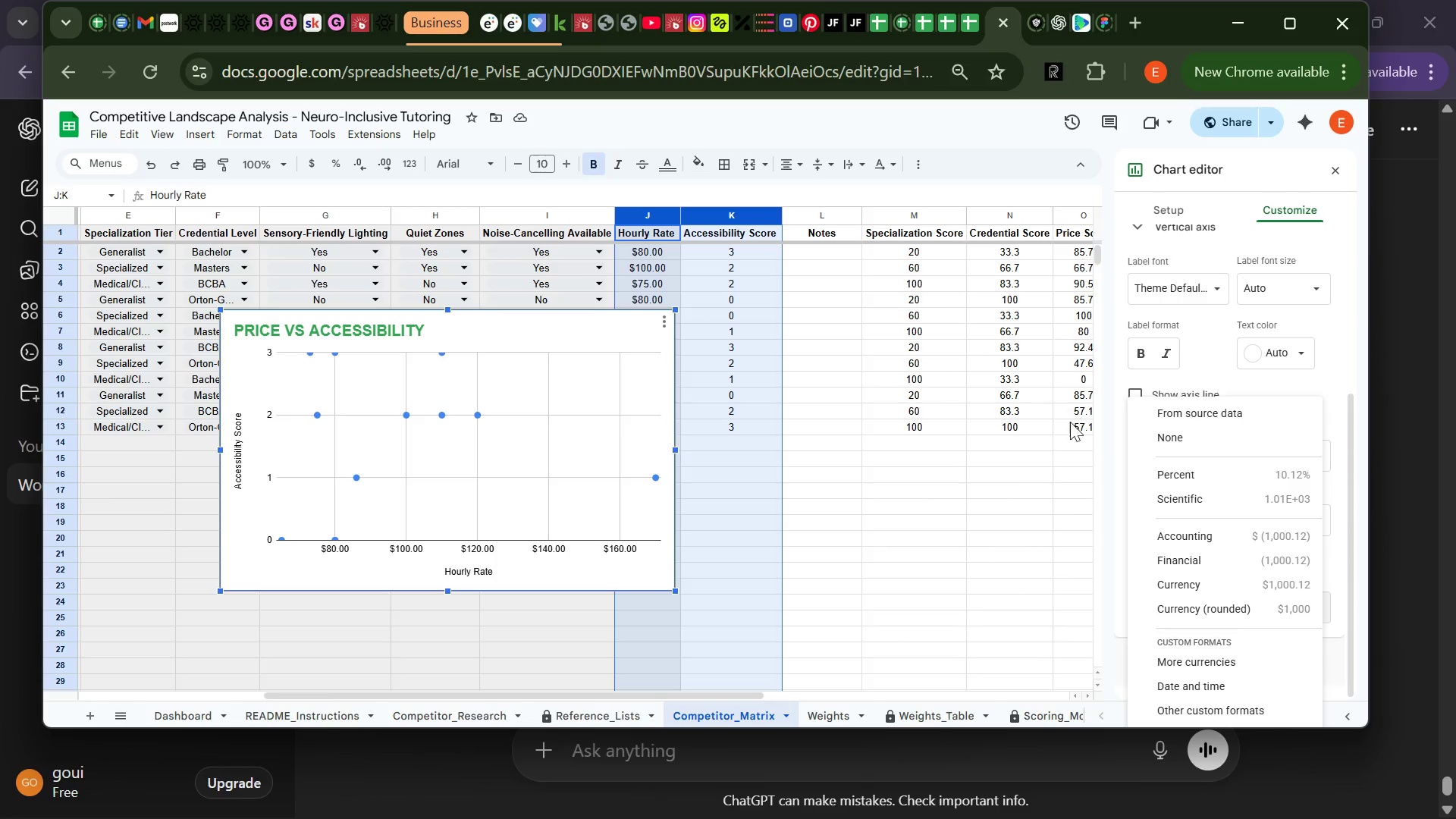 
wait(5.14)
 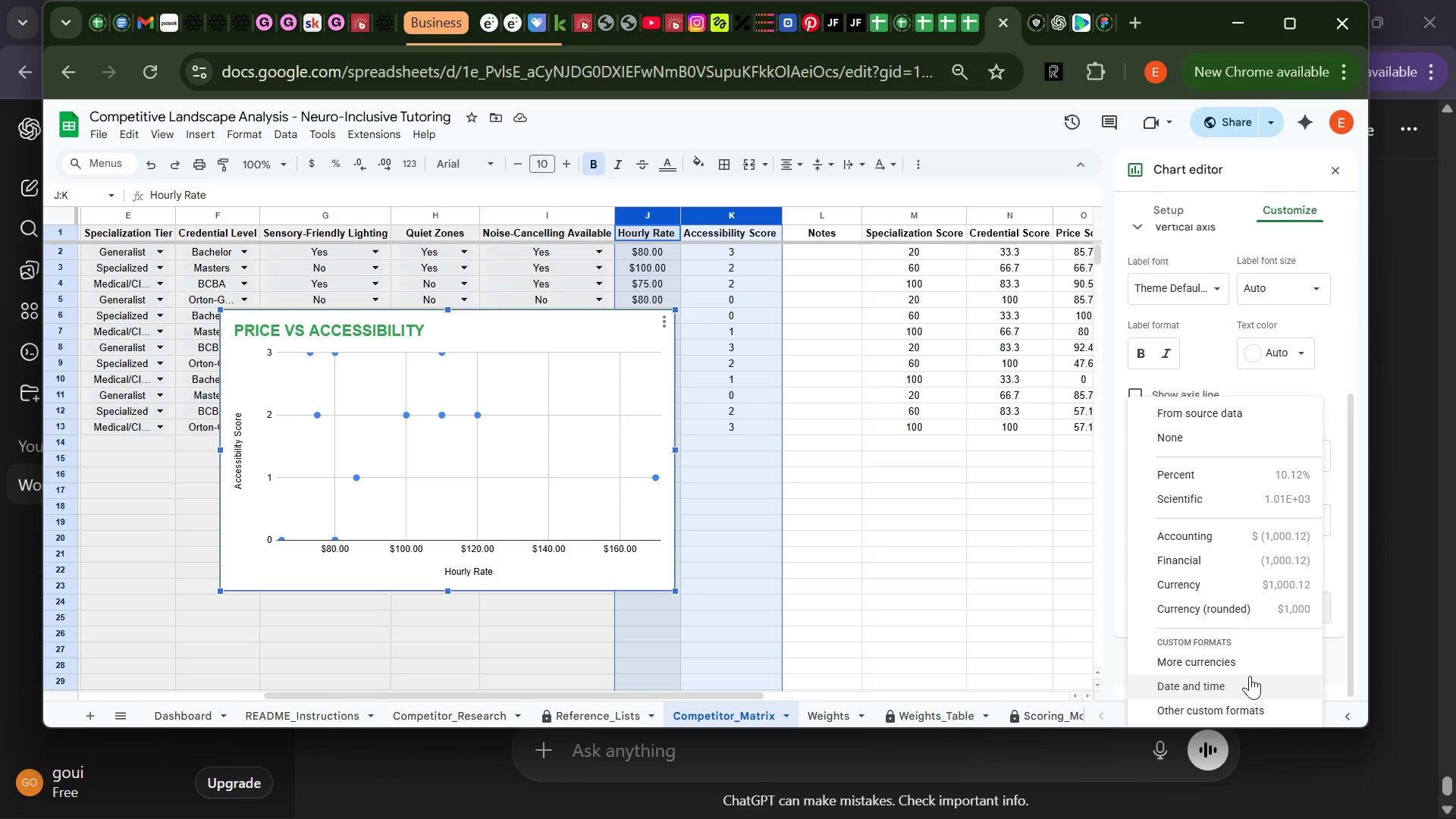 
left_click([1095, 482])
 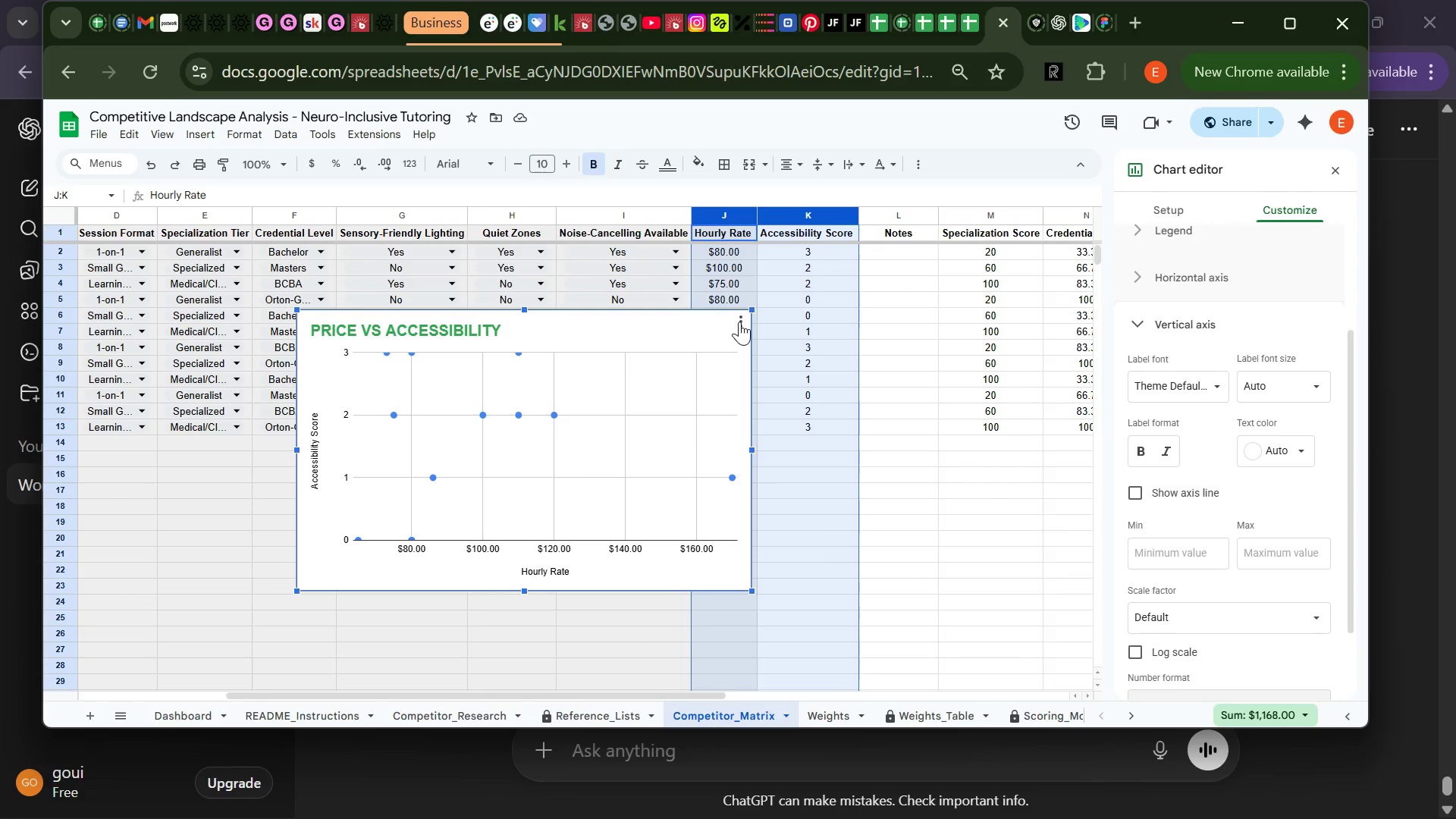 
wait(7.95)
 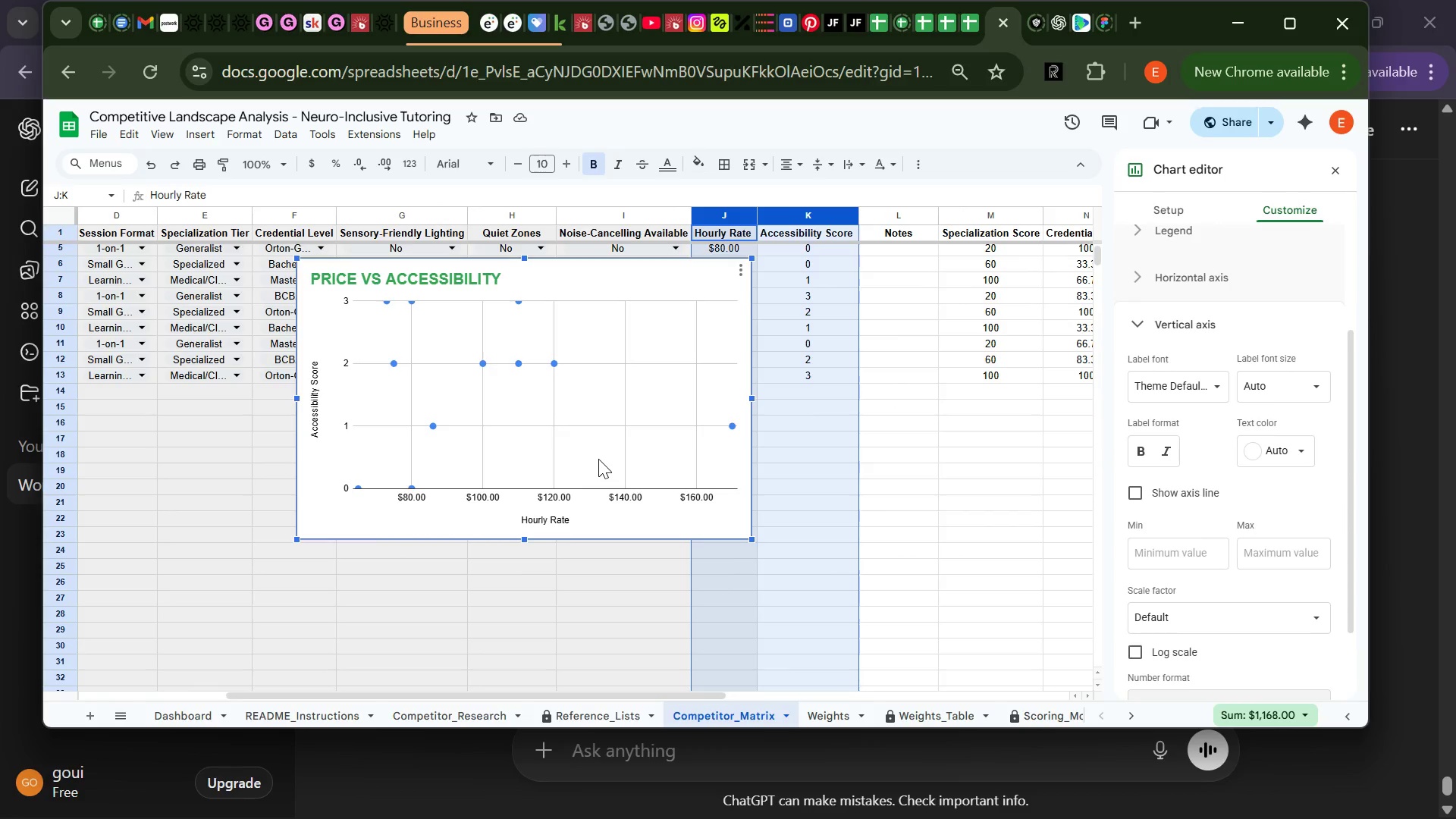 
left_click([1139, 328])
 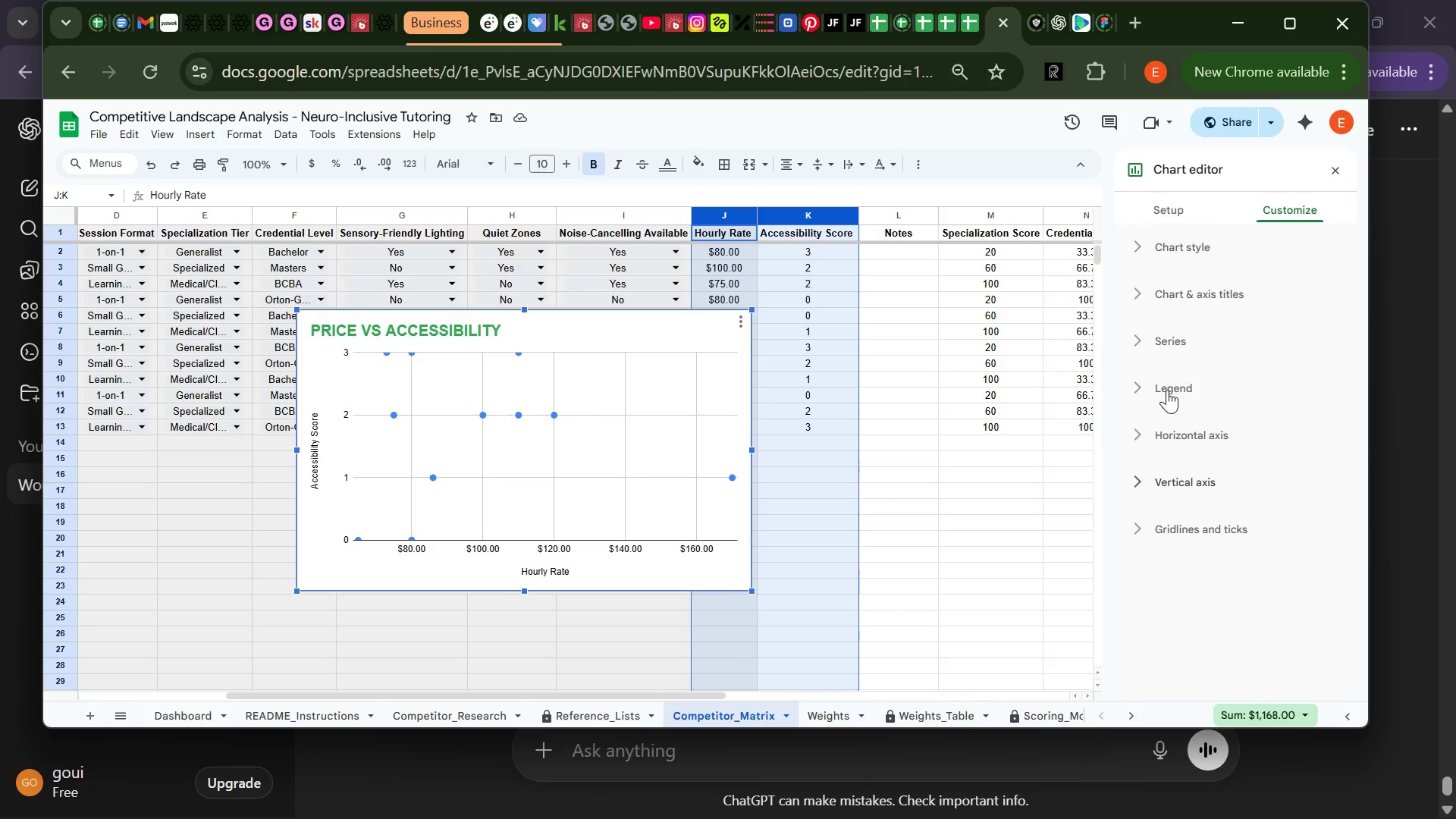 
left_click([1164, 392])
 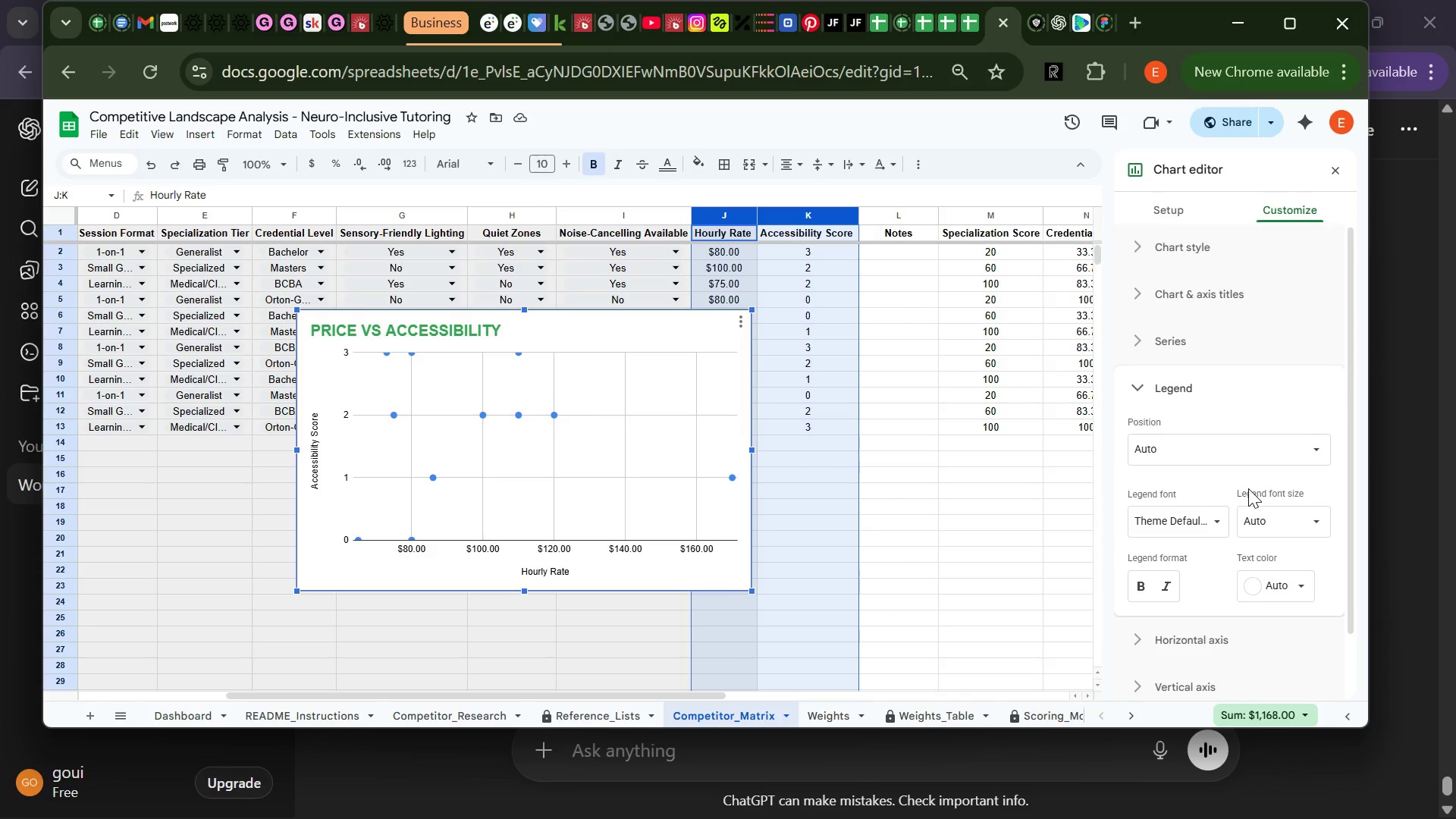 
left_click([1151, 391])
 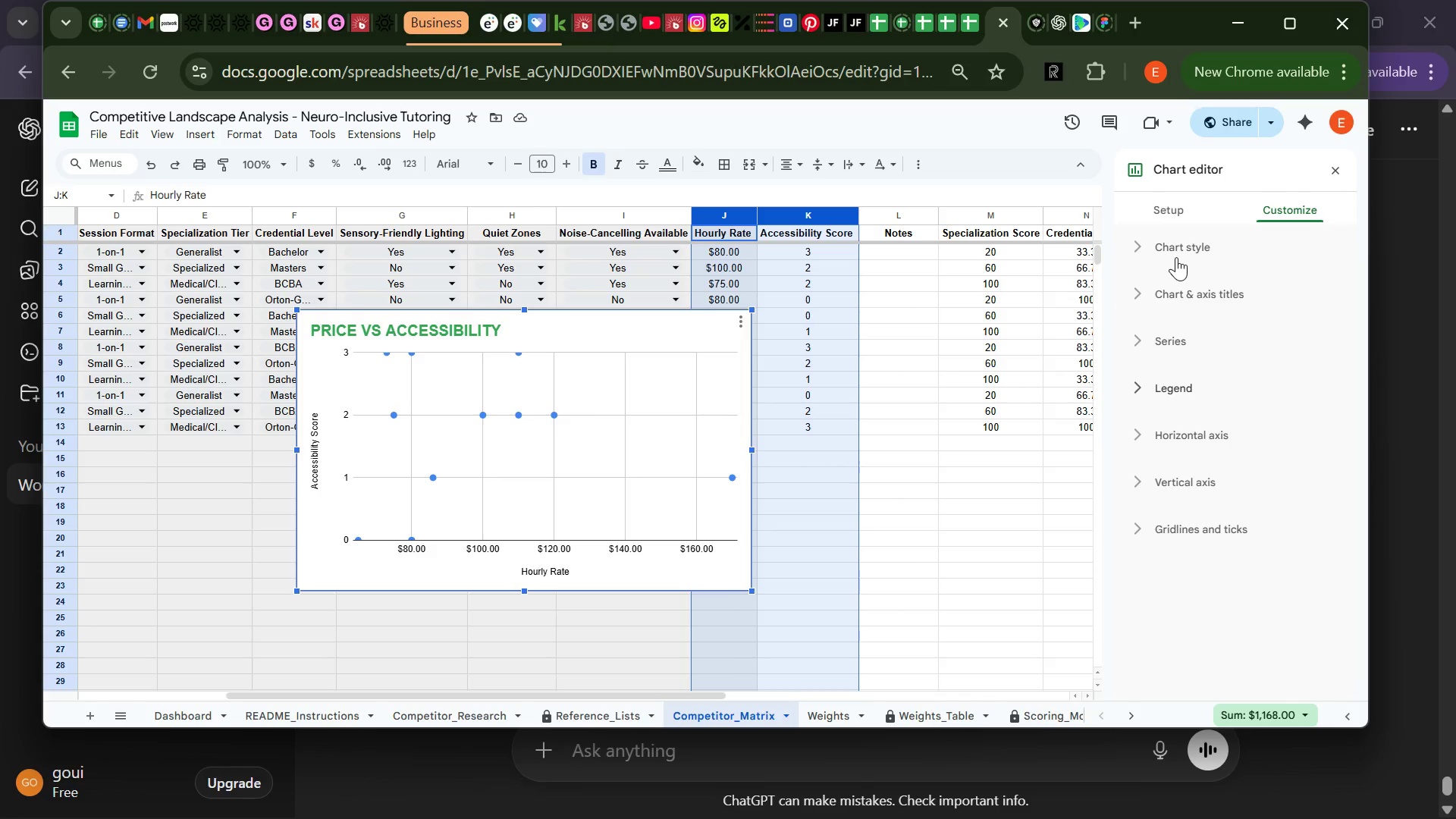 
left_click([1172, 253])
 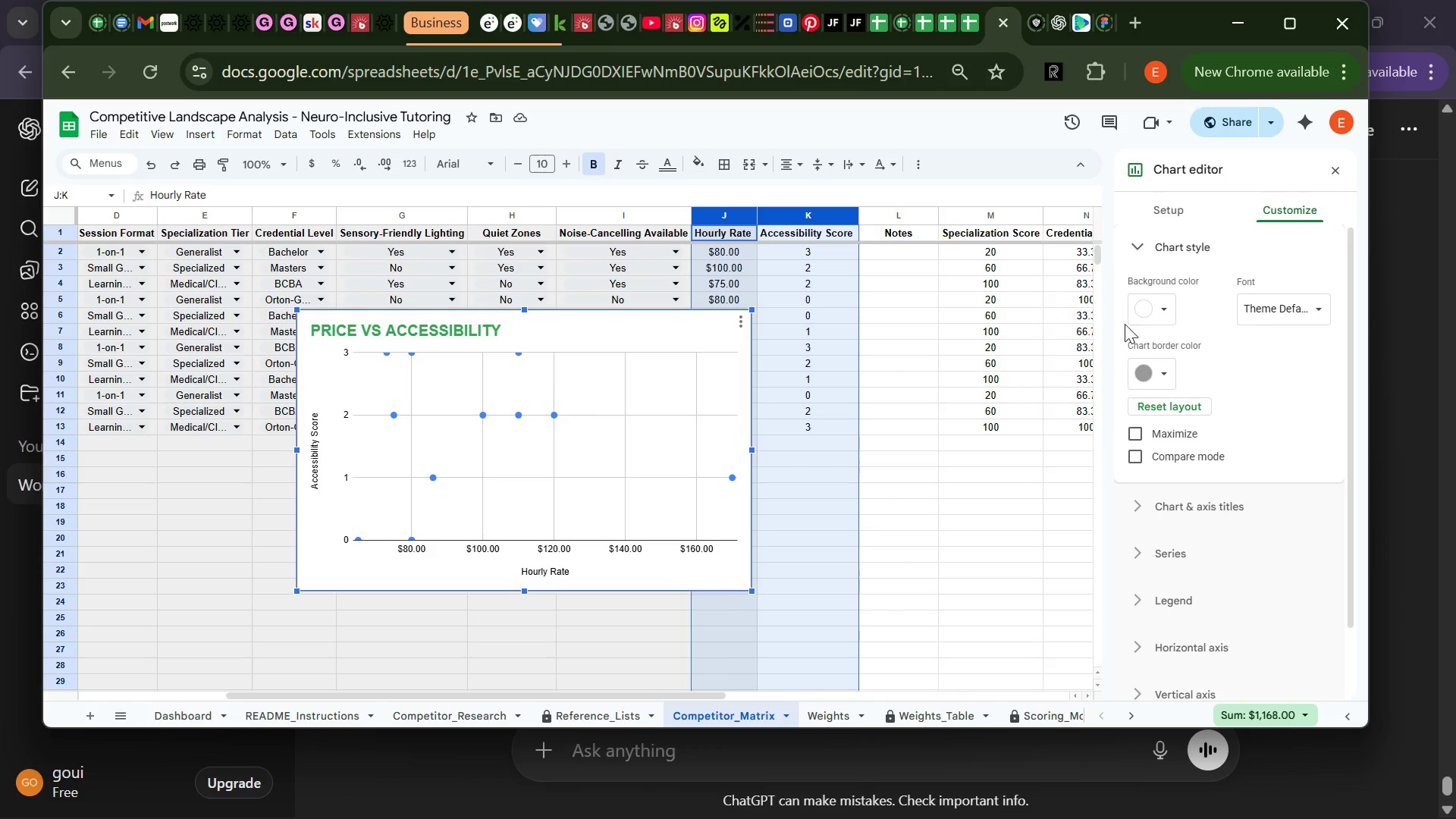 
wait(5.97)
 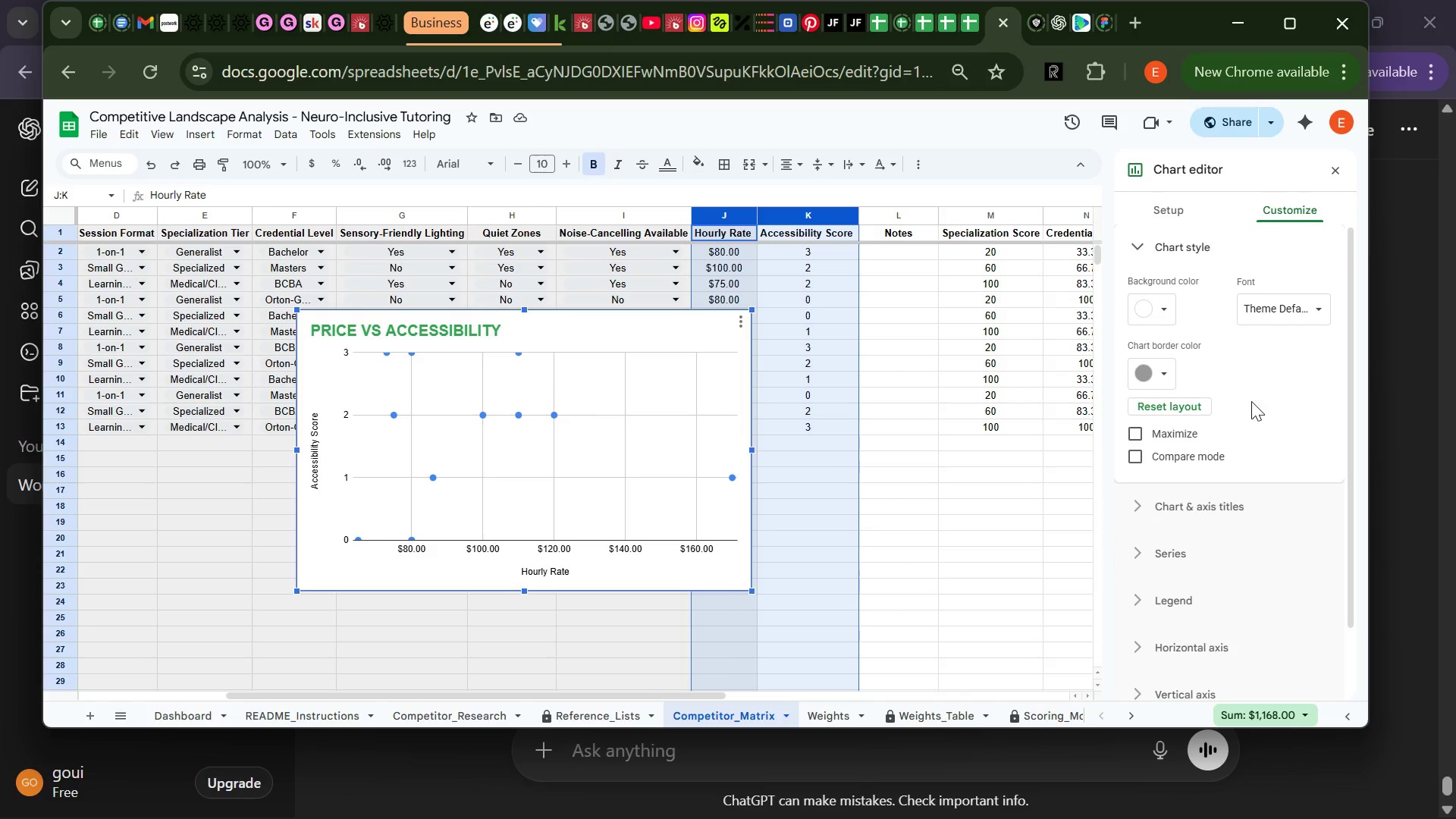 
left_click([1160, 218])
 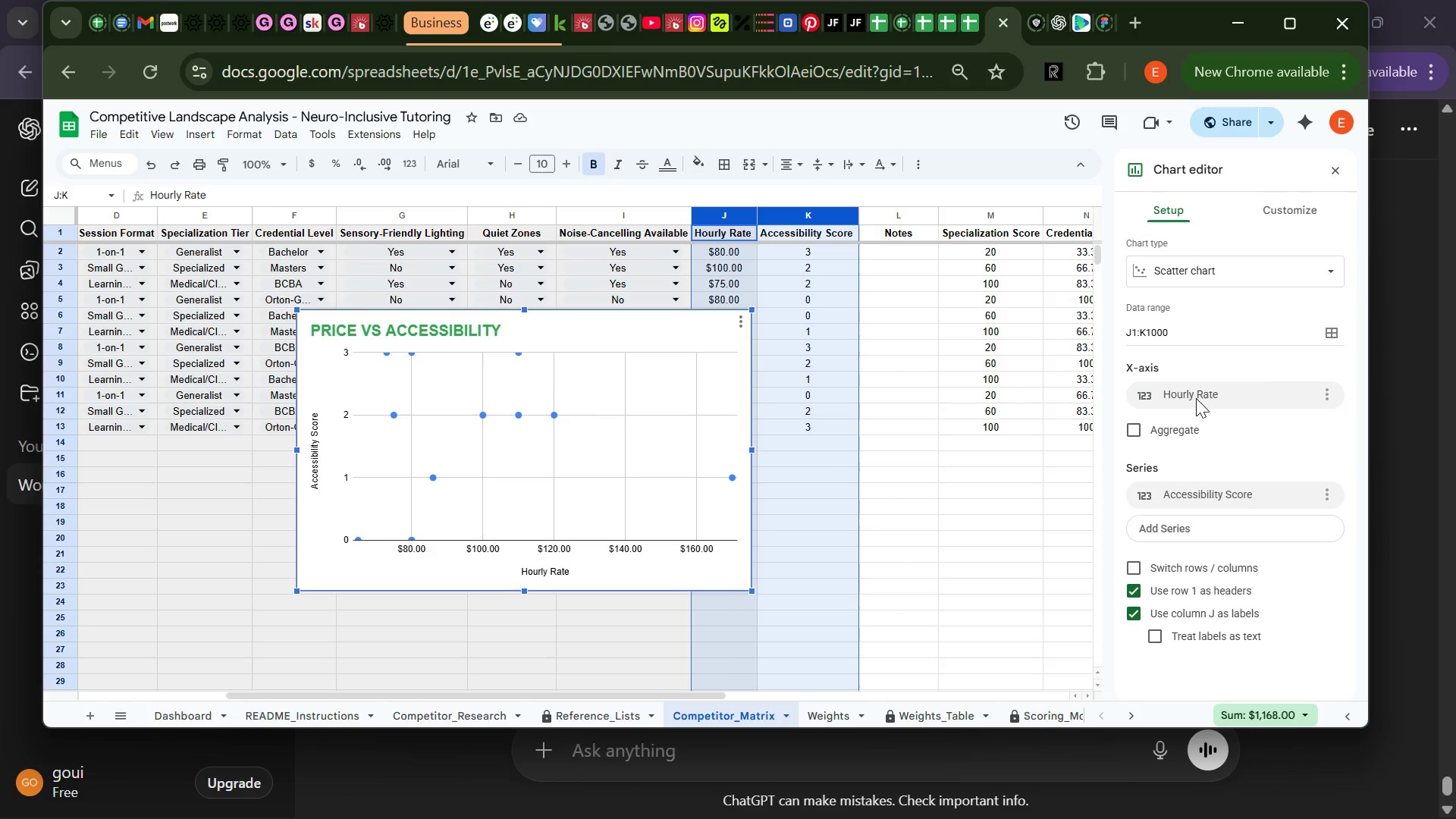 
left_click([1194, 398])
 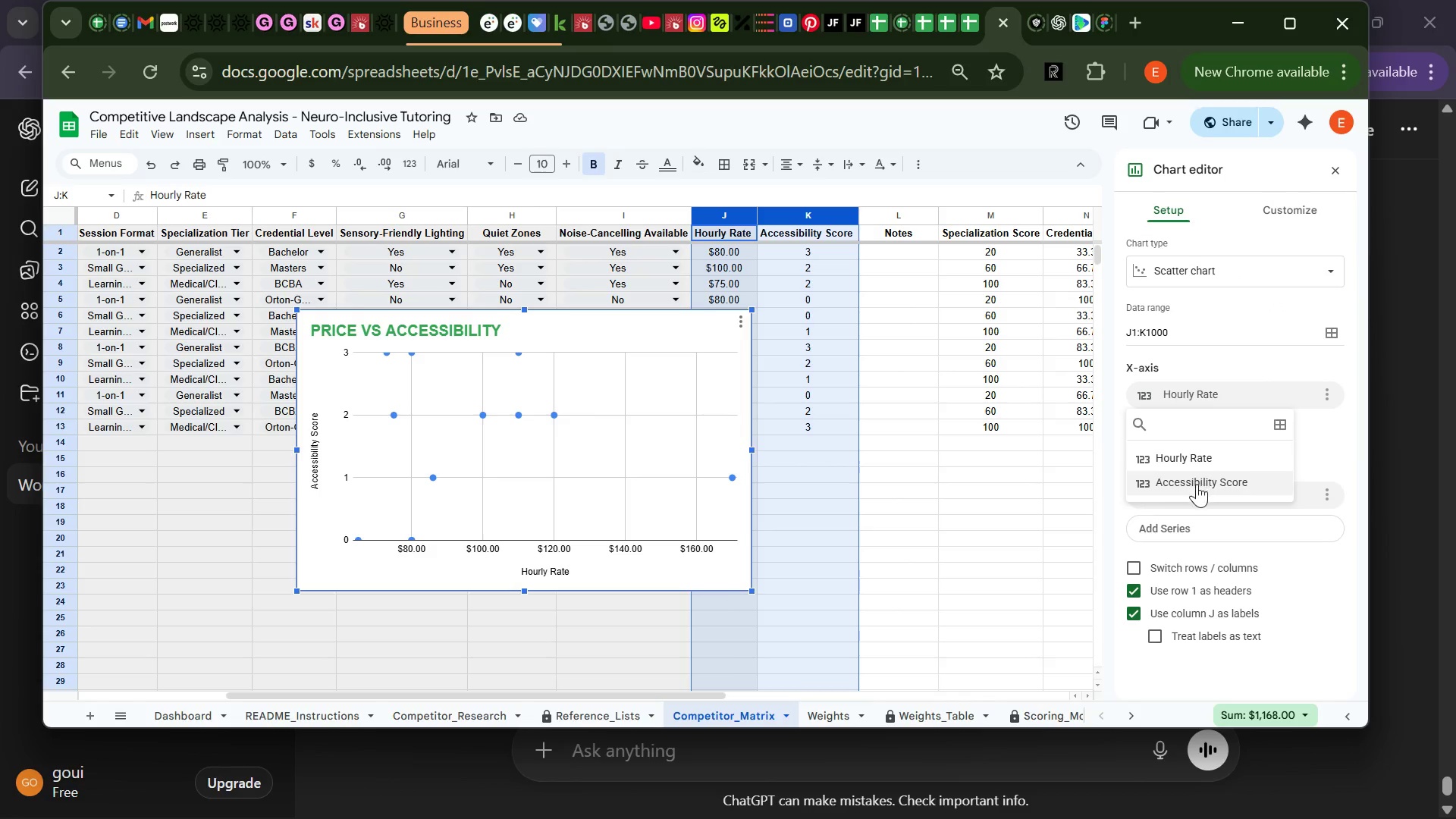 
left_click([1198, 485])
 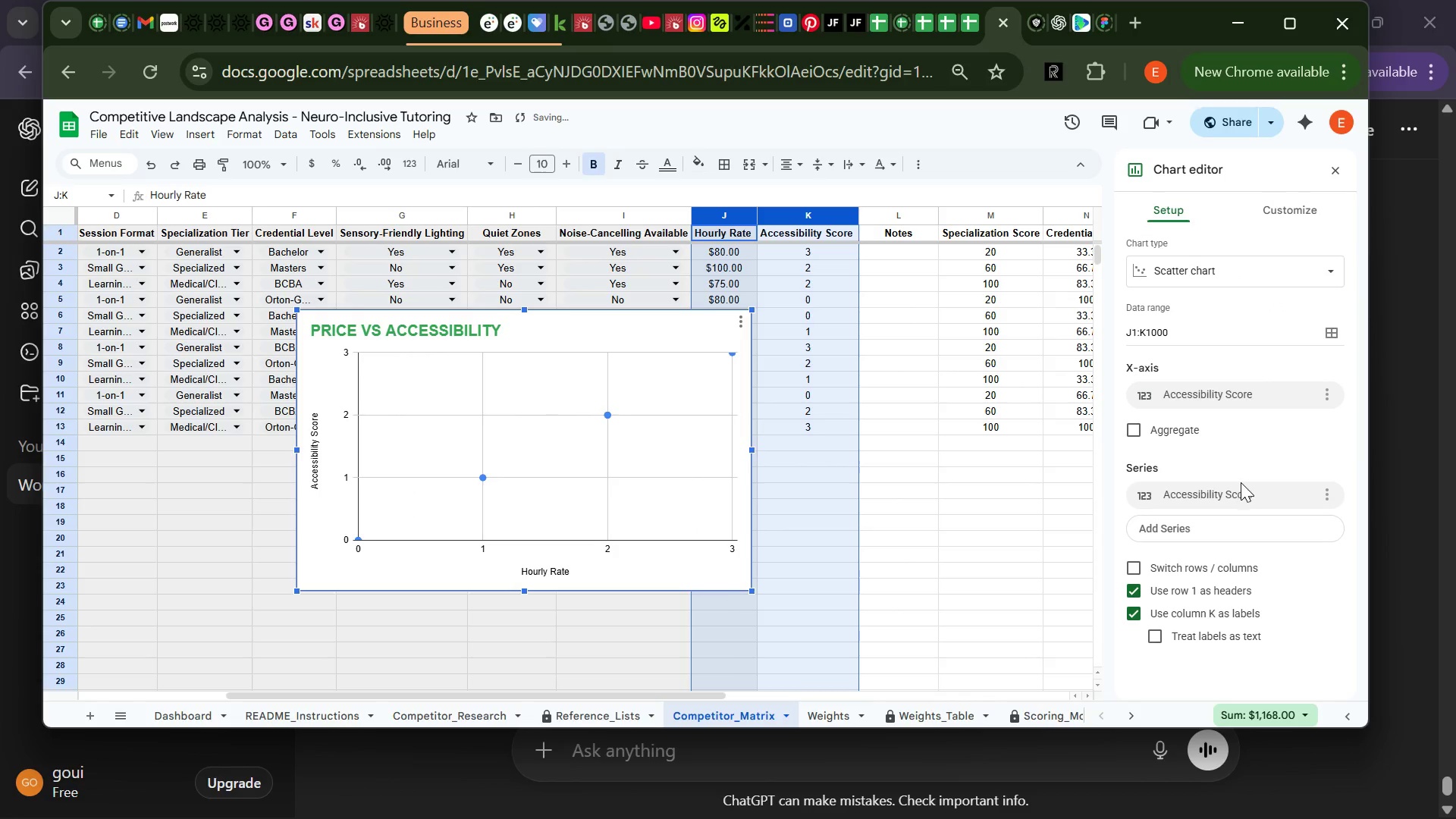 
left_click([1229, 495])
 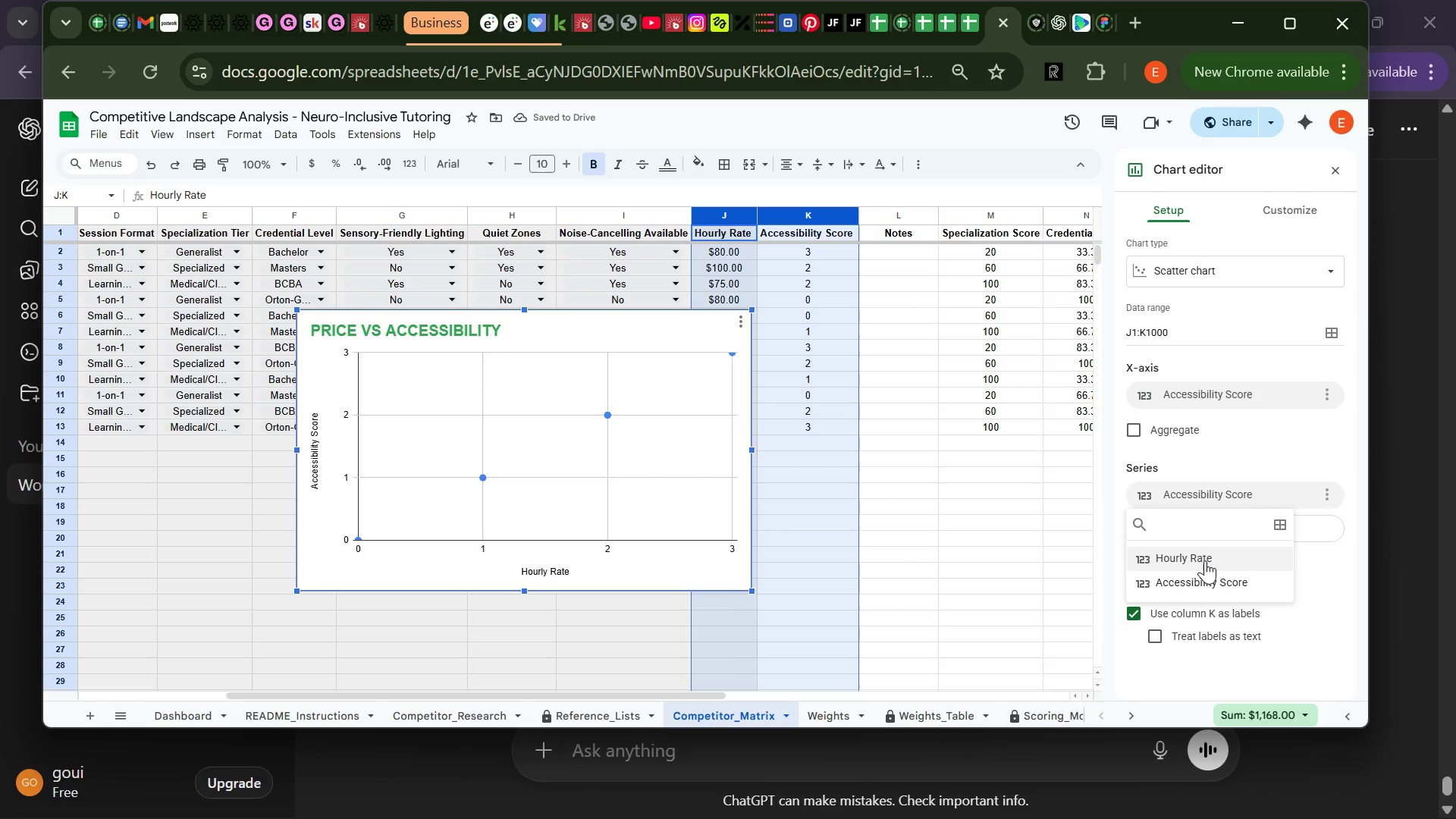 
left_click([1205, 560])
 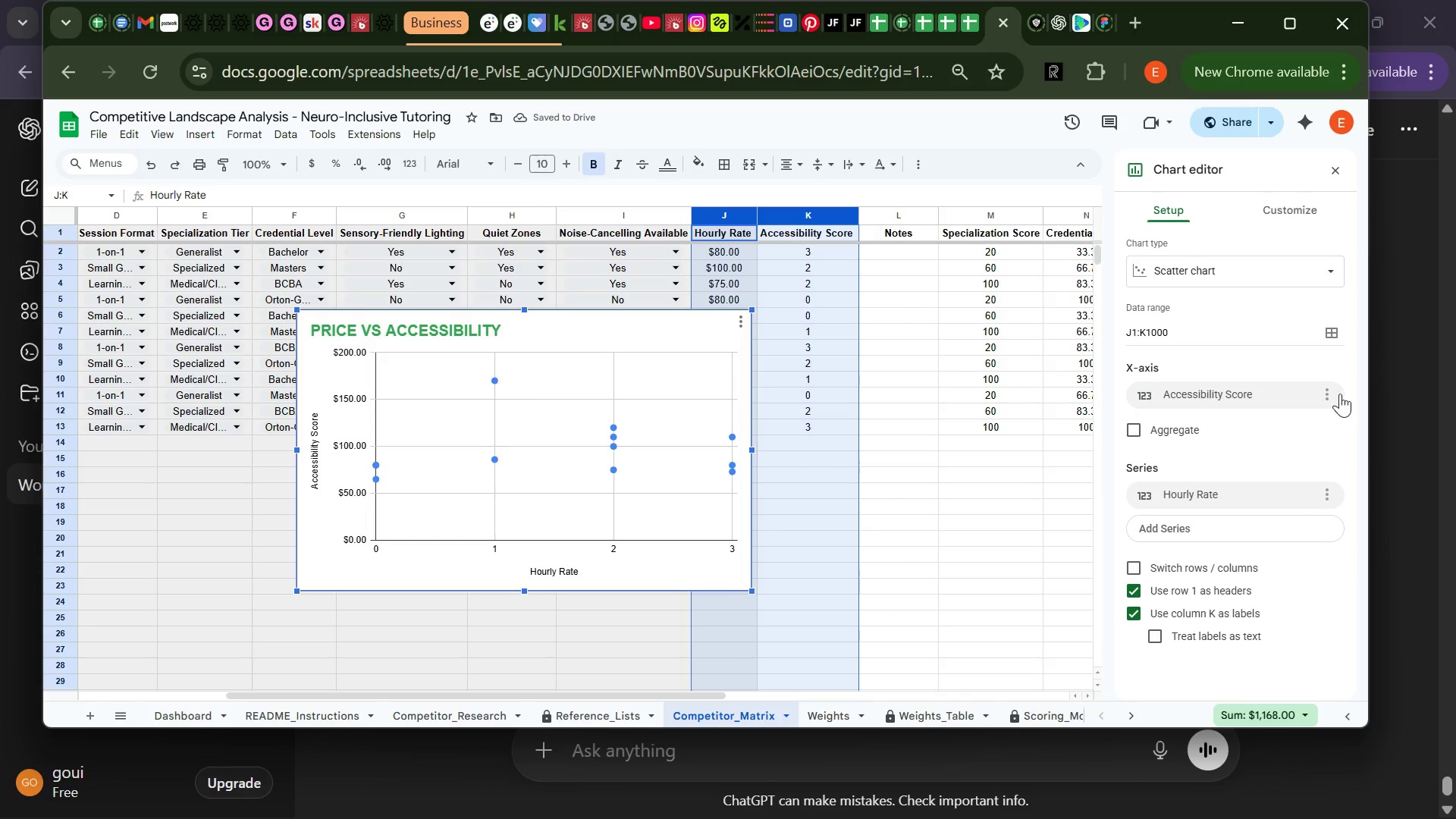 
wait(8.38)
 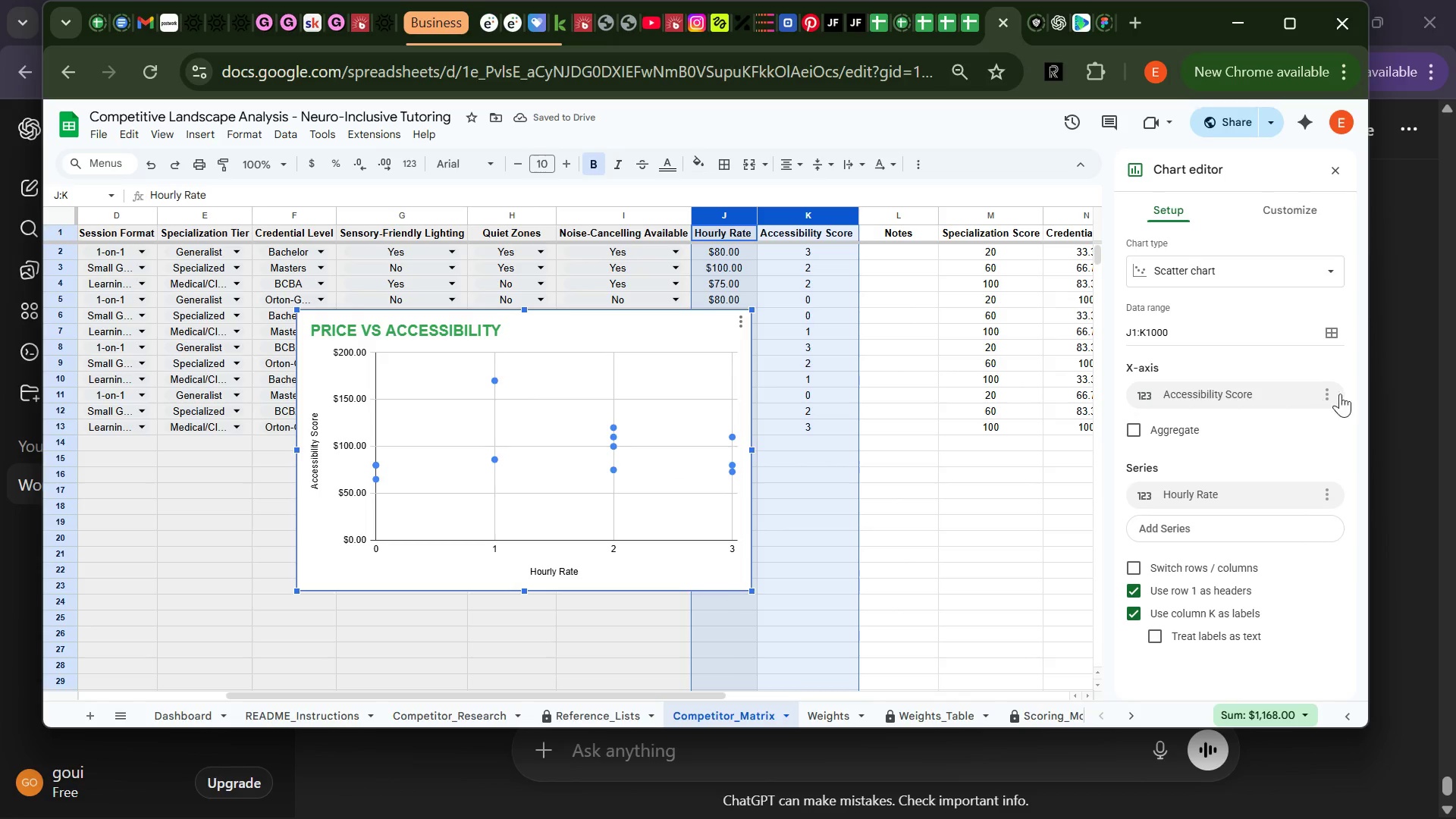 
left_click([1222, 398])
 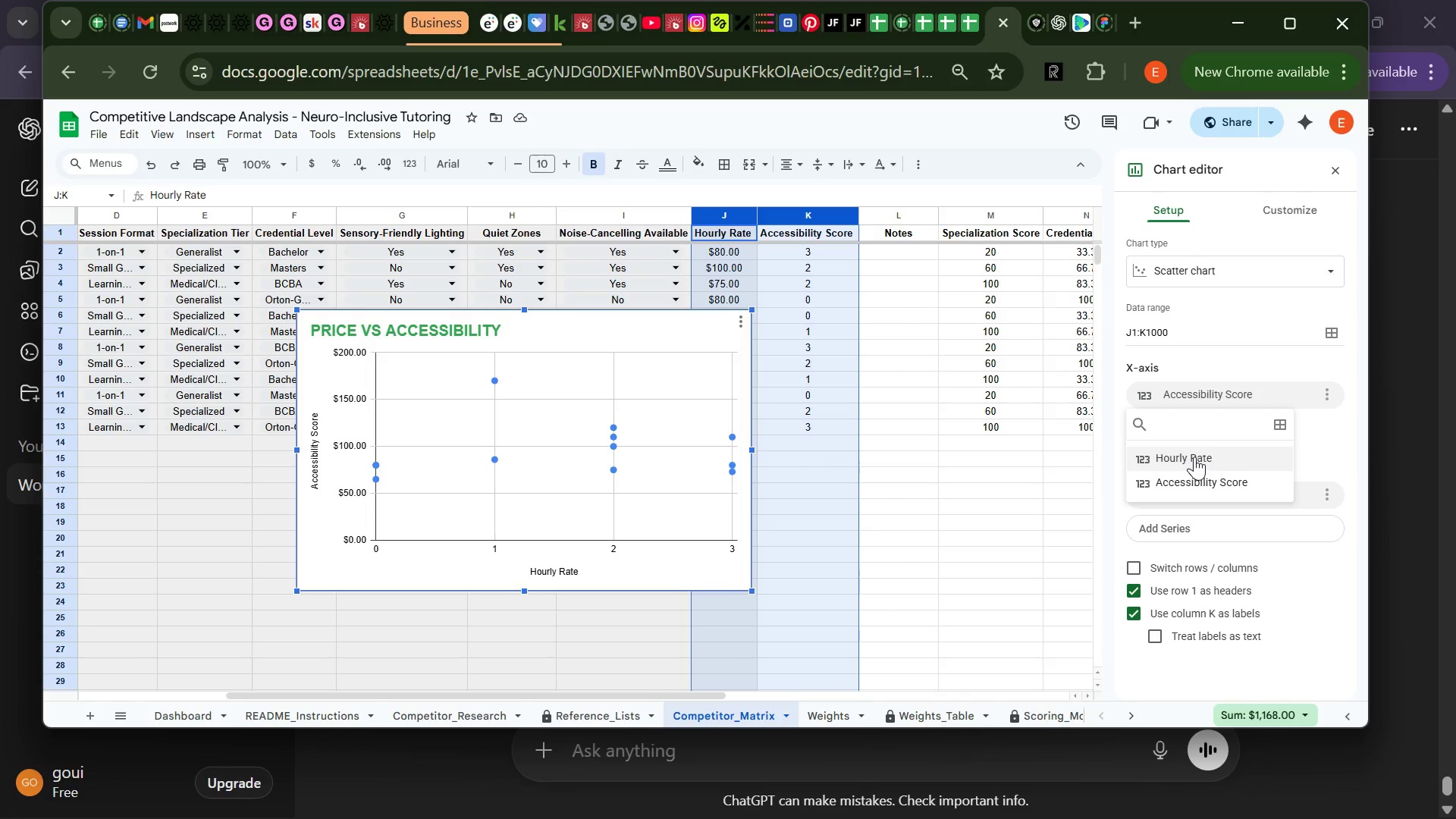 
left_click([1194, 457])
 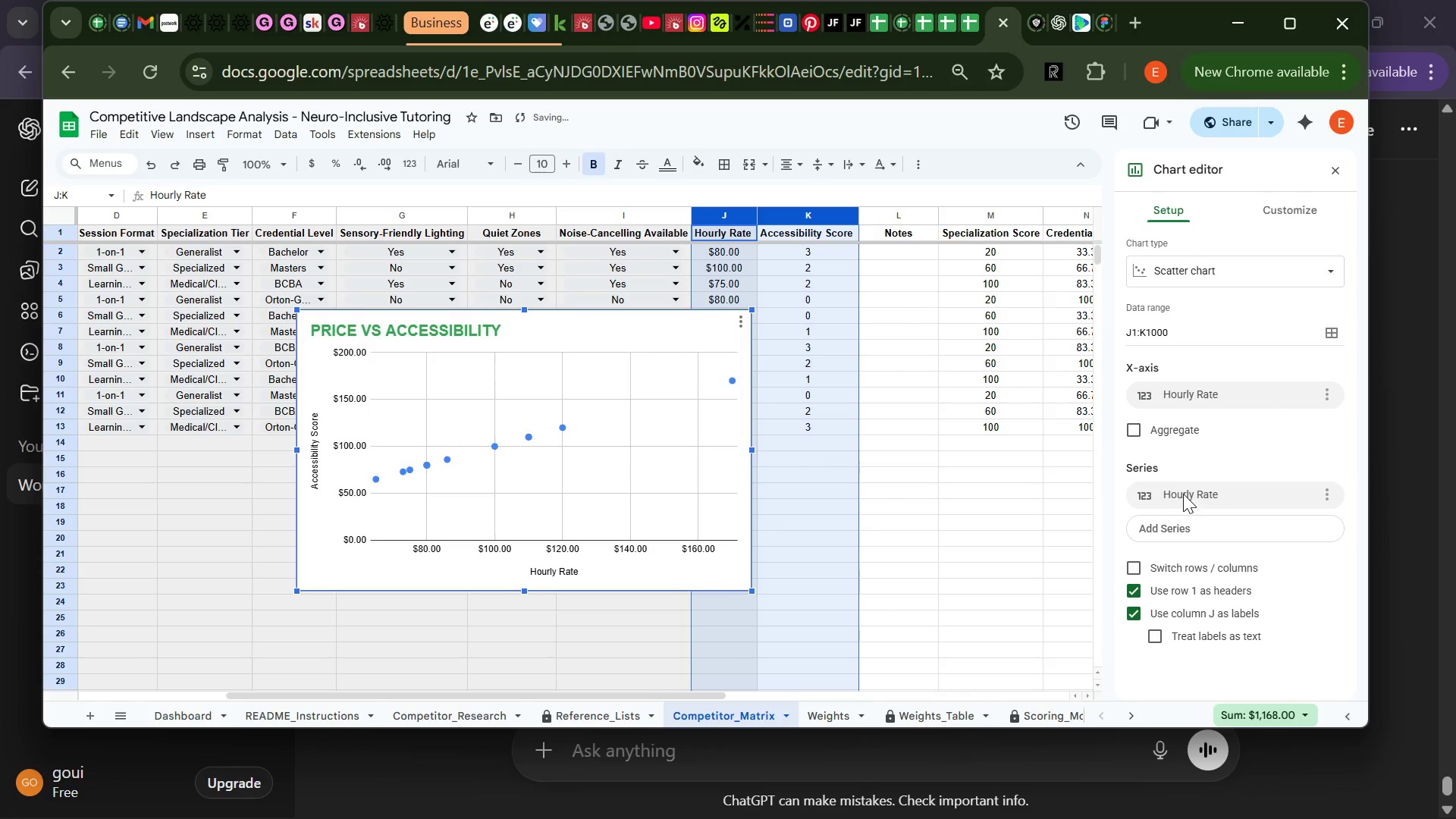 
left_click([1183, 494])
 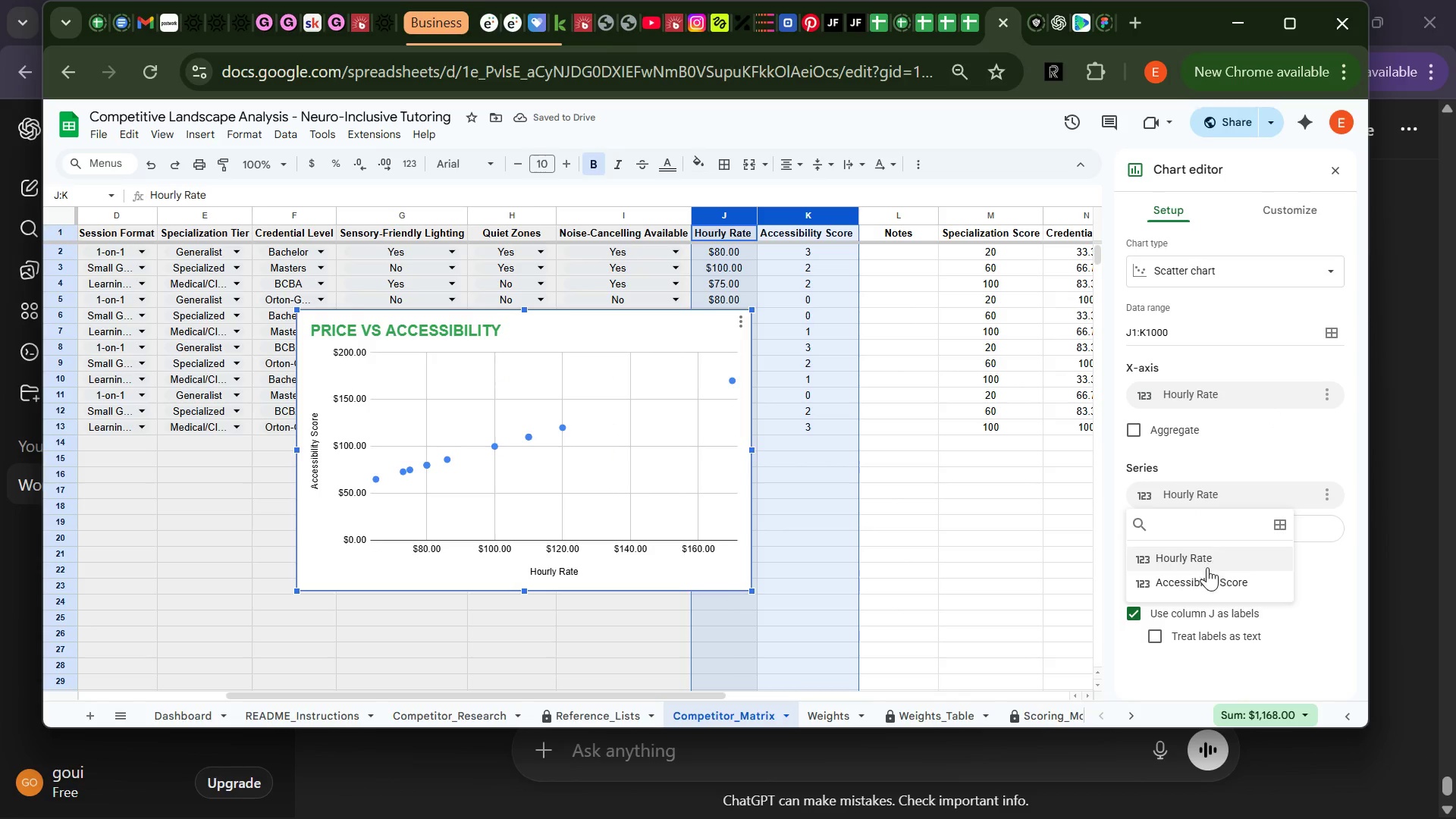 
left_click([1213, 575])
 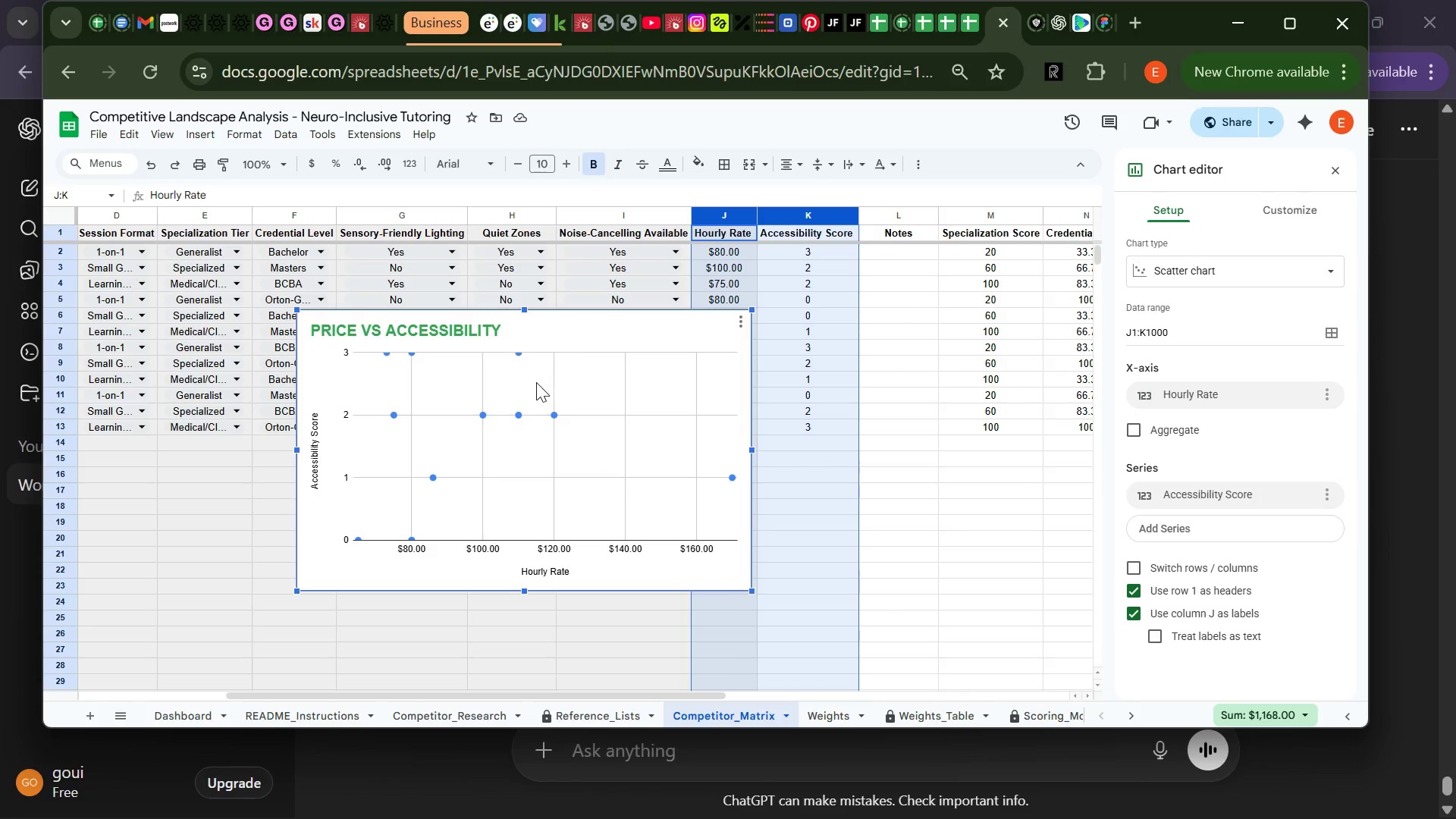 
wait(22.0)
 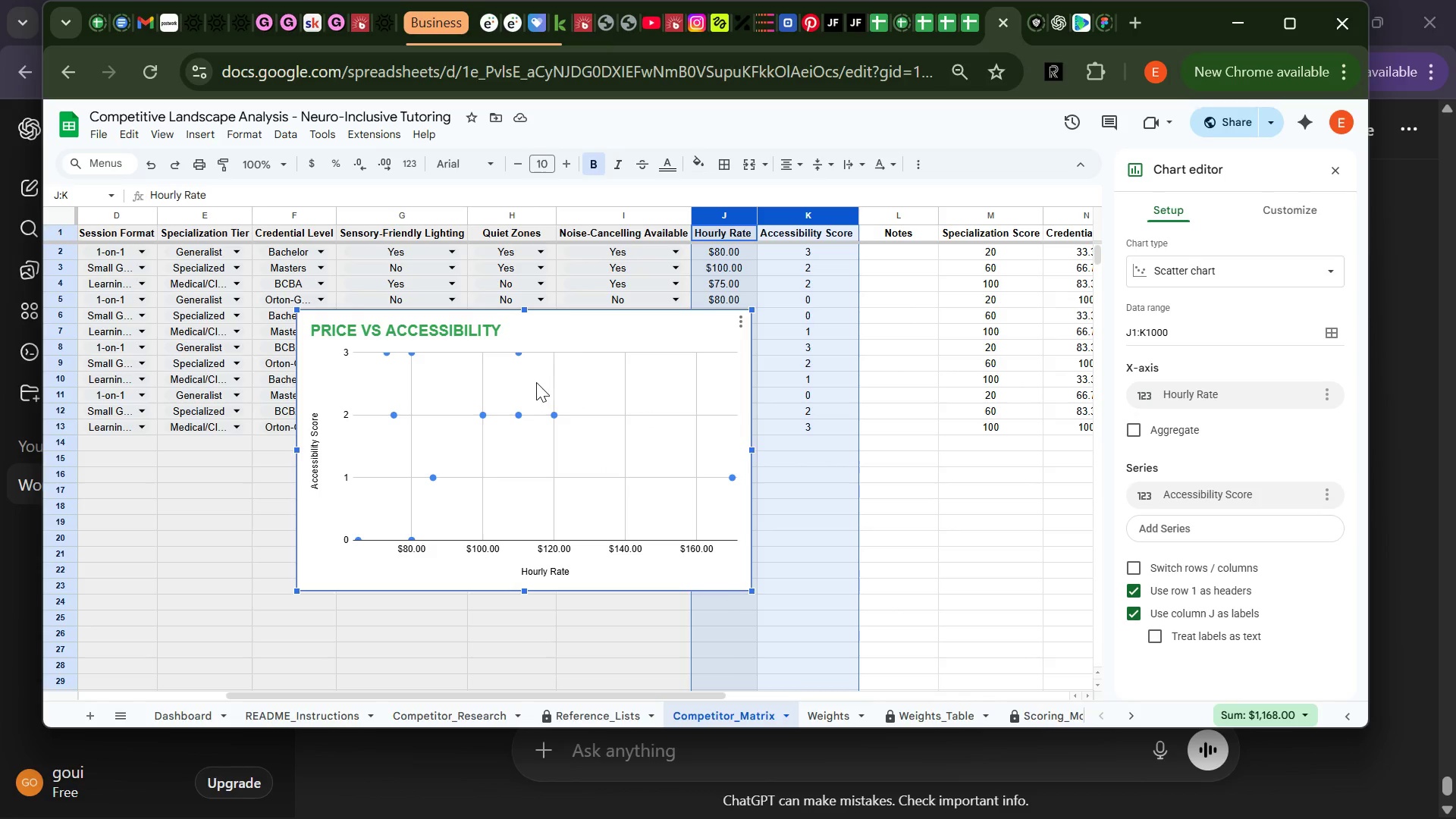 
left_click([896, 507])
 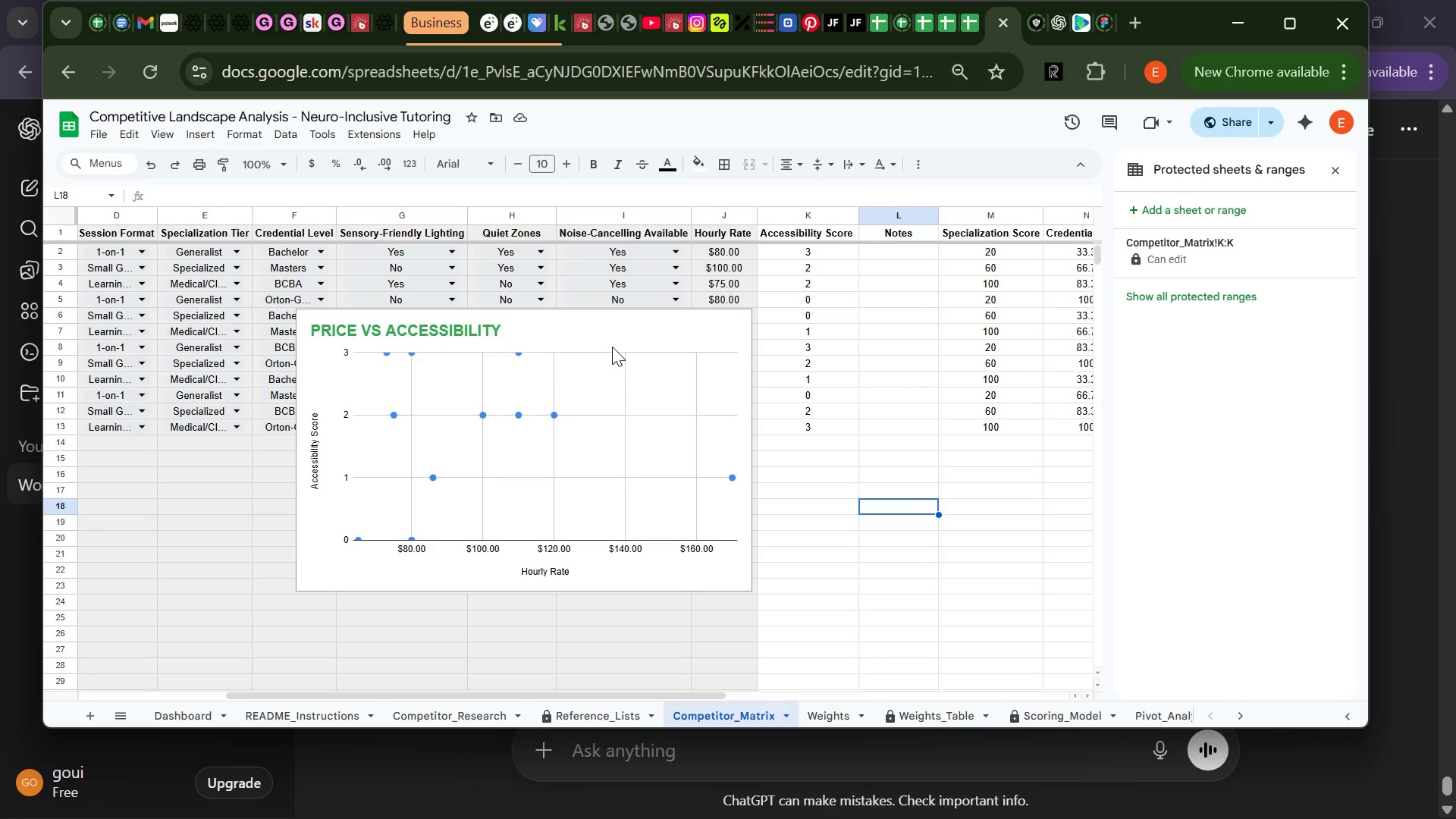 
left_click([612, 347])
 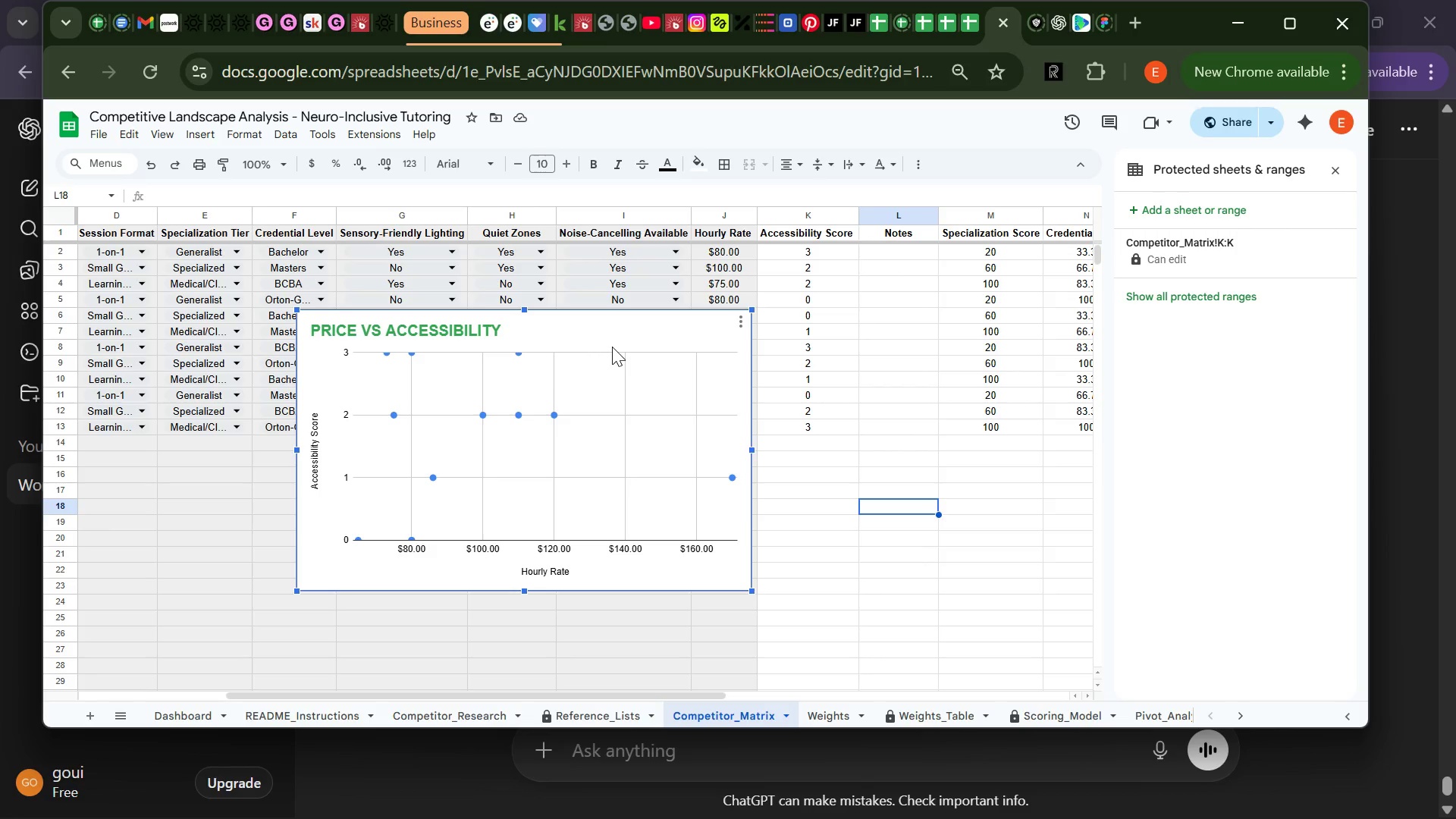 
key(Control+X)
 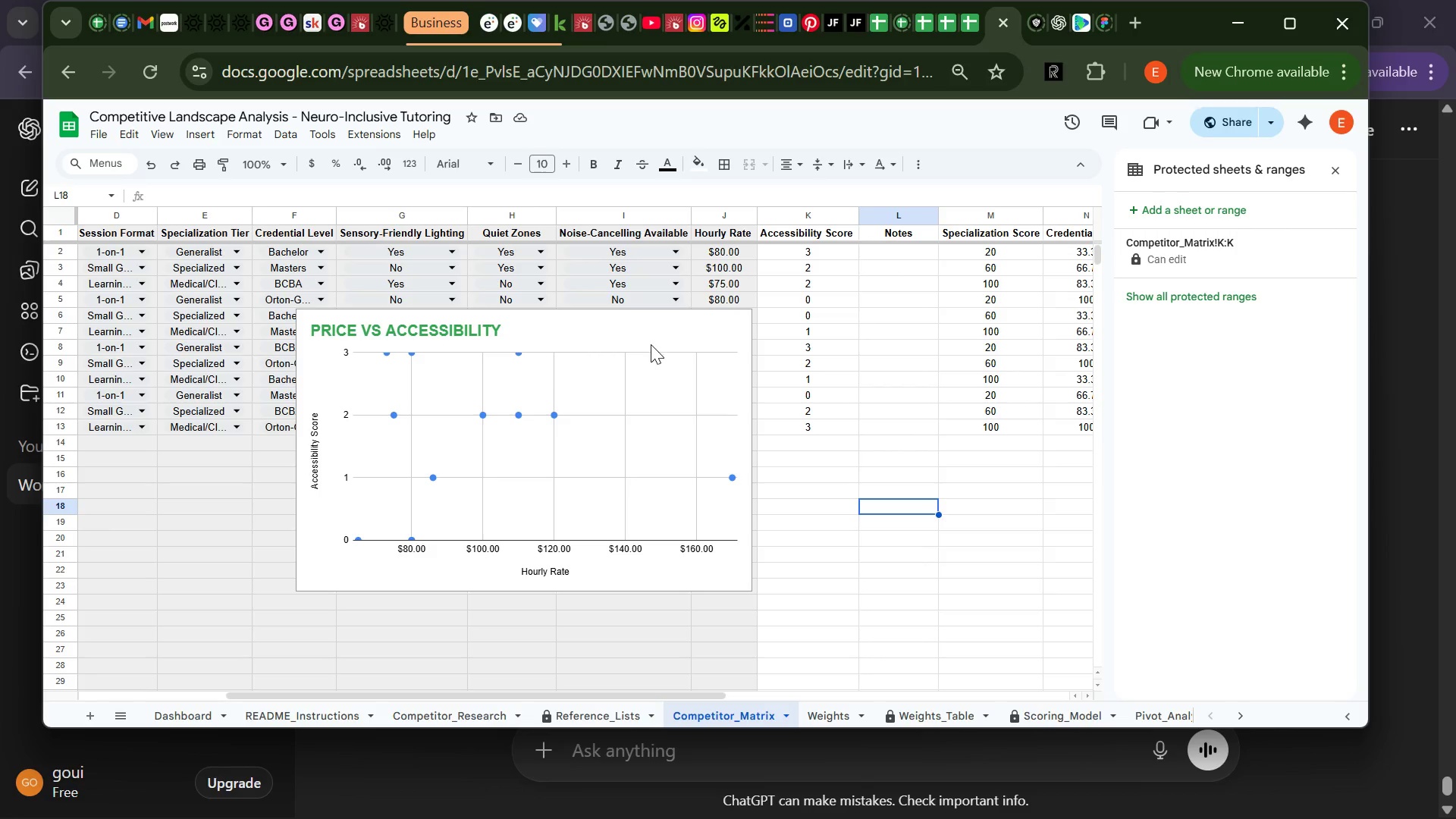 
left_click([652, 343])
 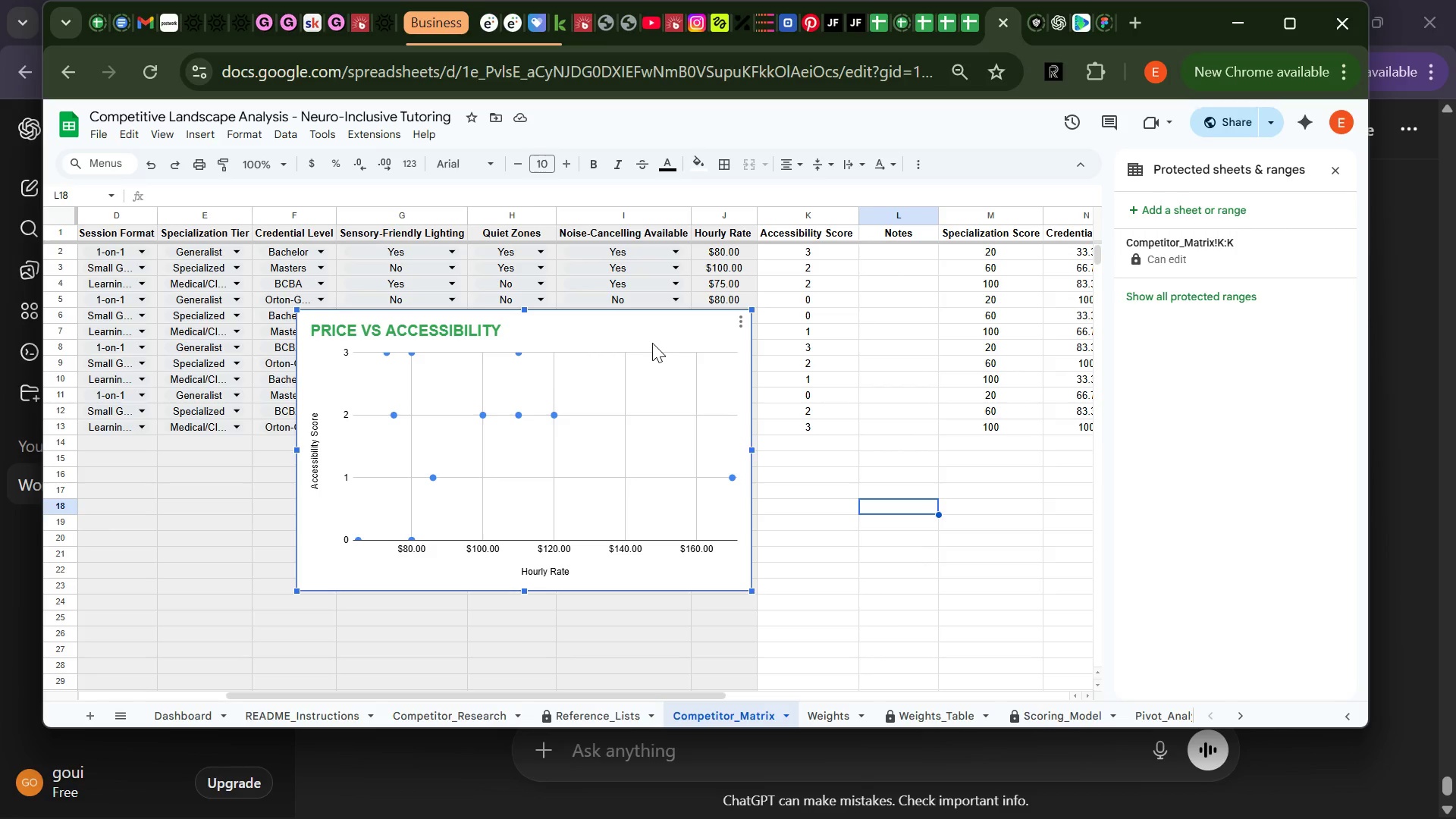 
key(Control+X)
 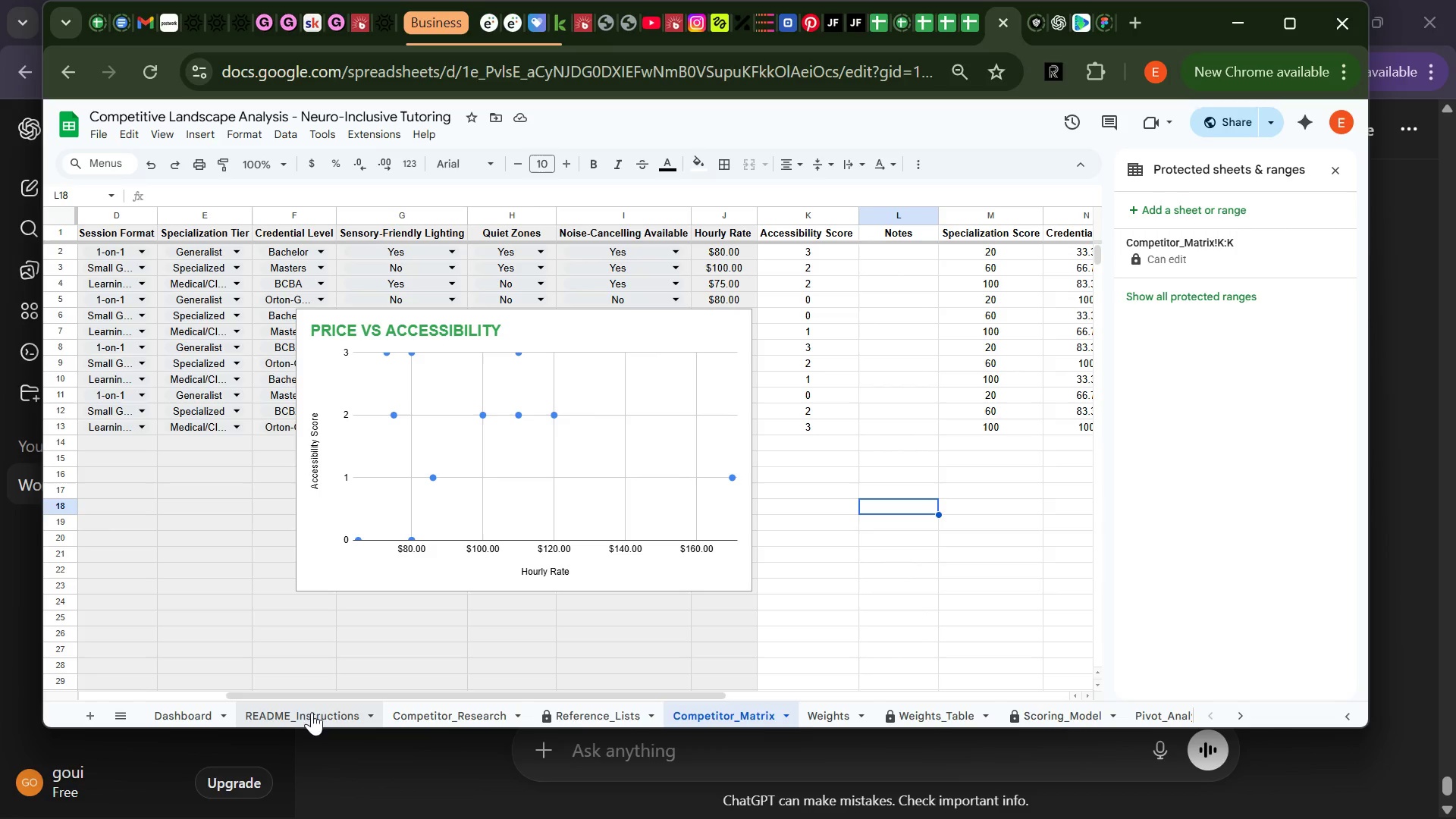 
left_click([202, 713])
 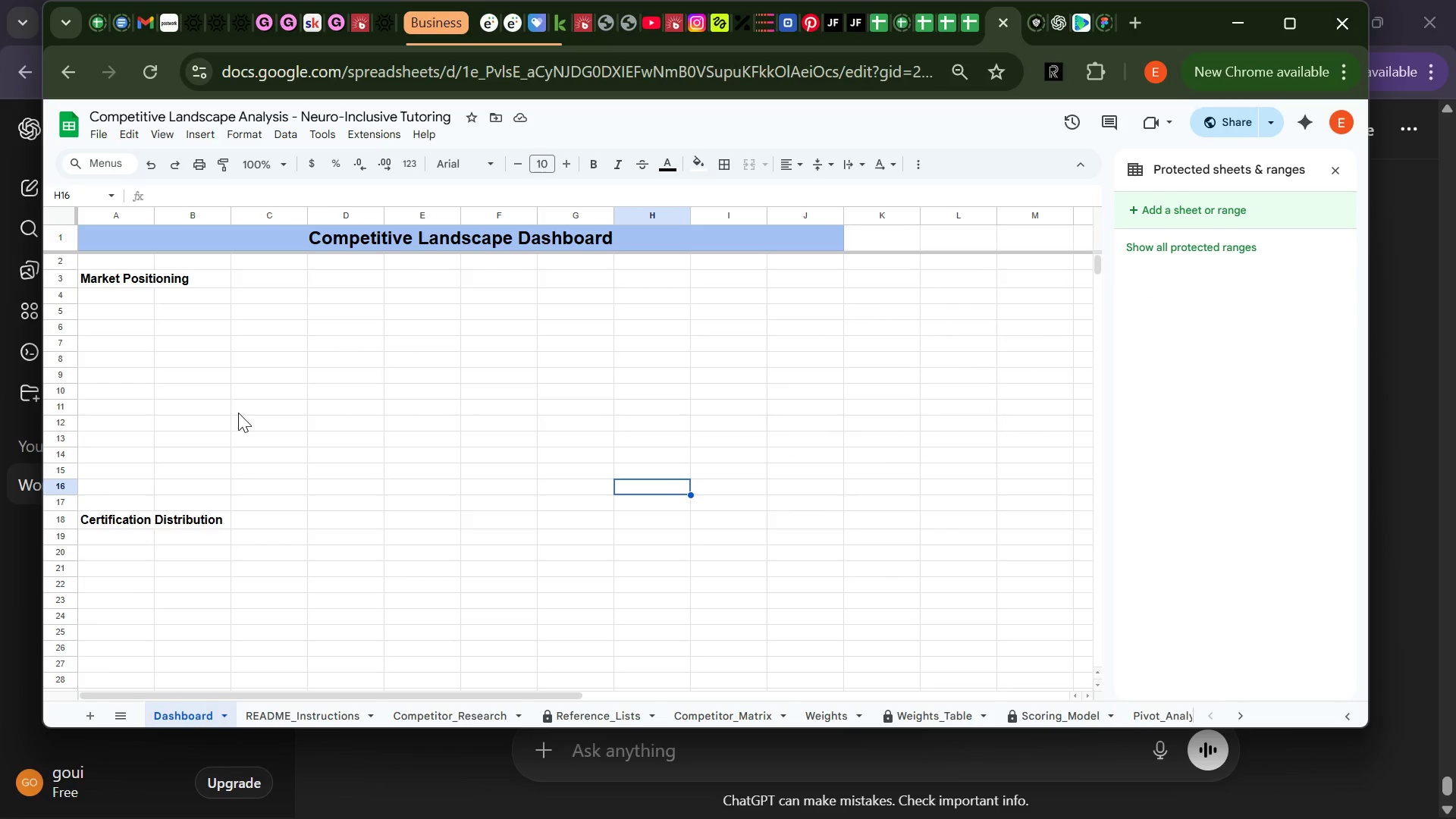 
wait(5.69)
 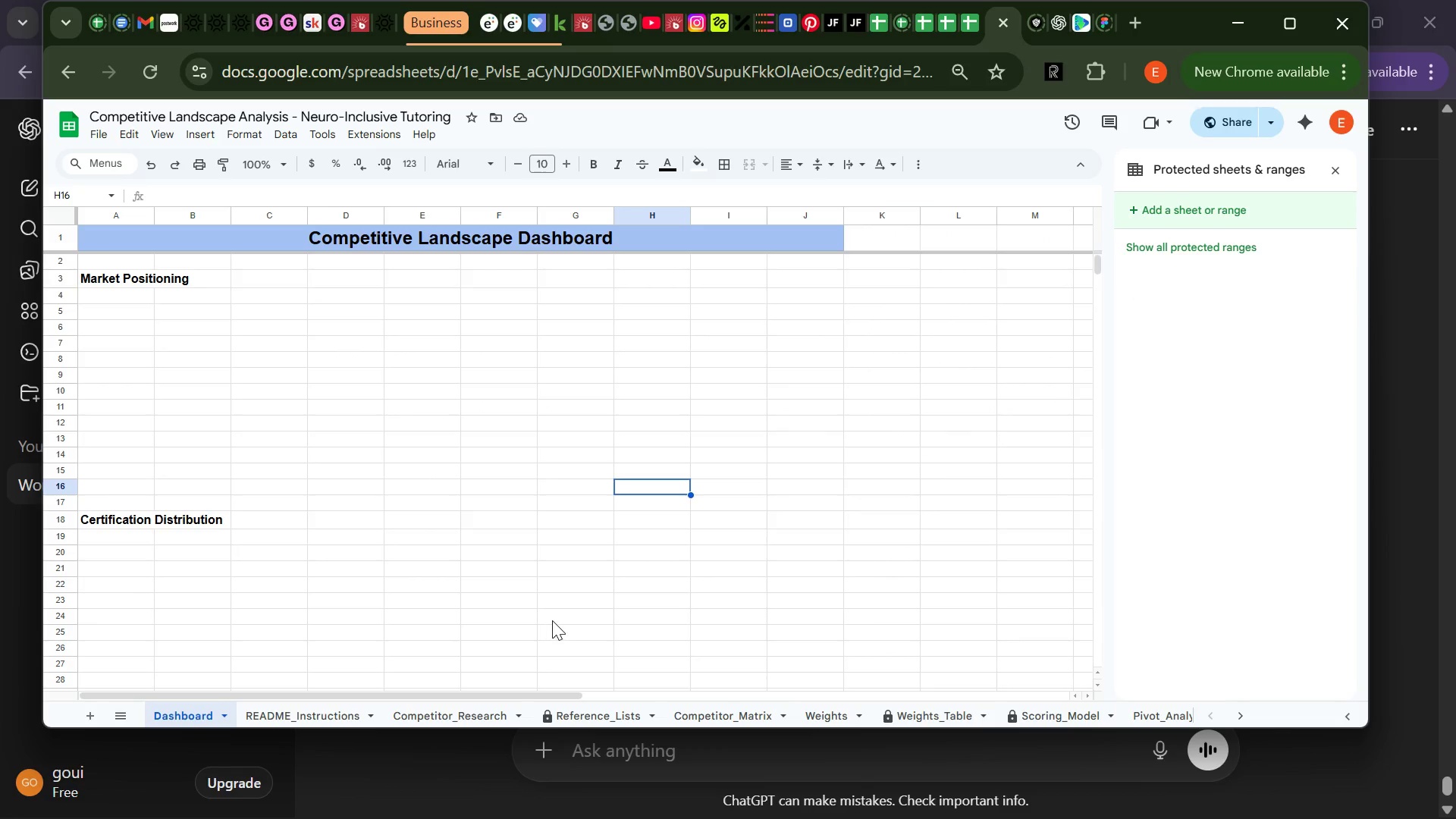 
left_click([124, 312])
 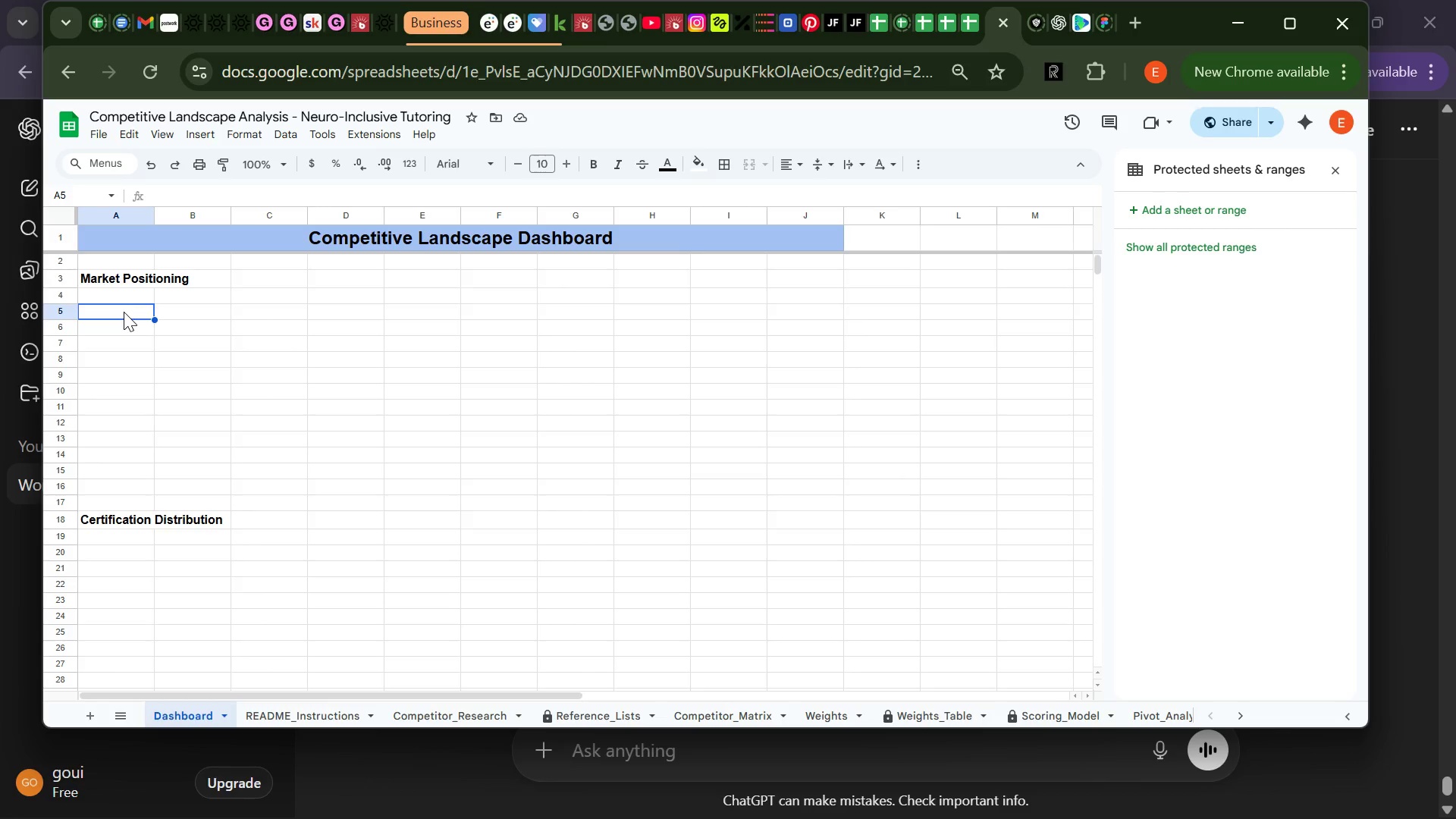 
key(Control+V)
 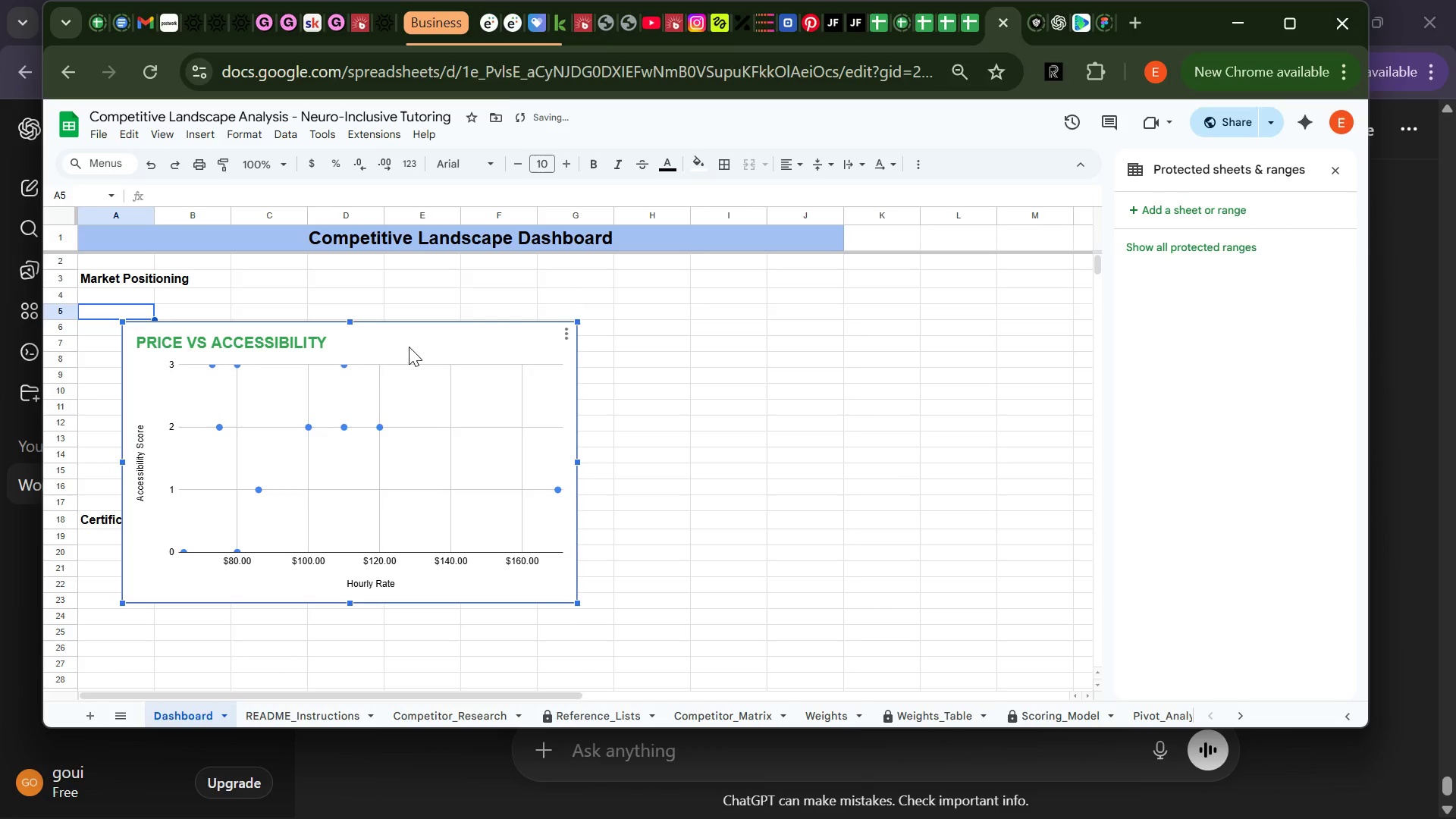 
left_click_drag(start_coordinate=[409, 347], to_coordinate=[402, 303])
 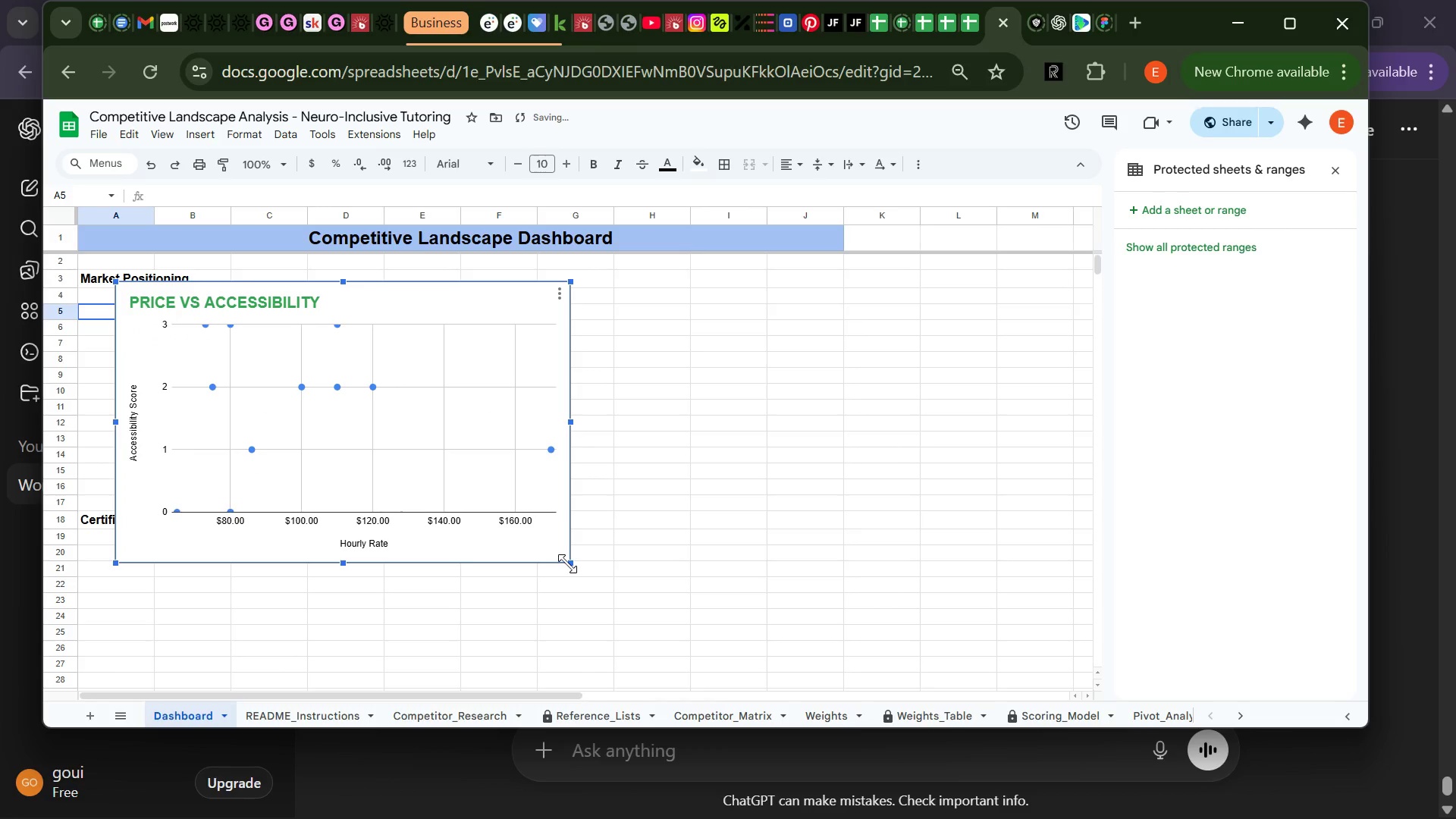 
left_click_drag(start_coordinate=[567, 563], to_coordinate=[449, 402])
 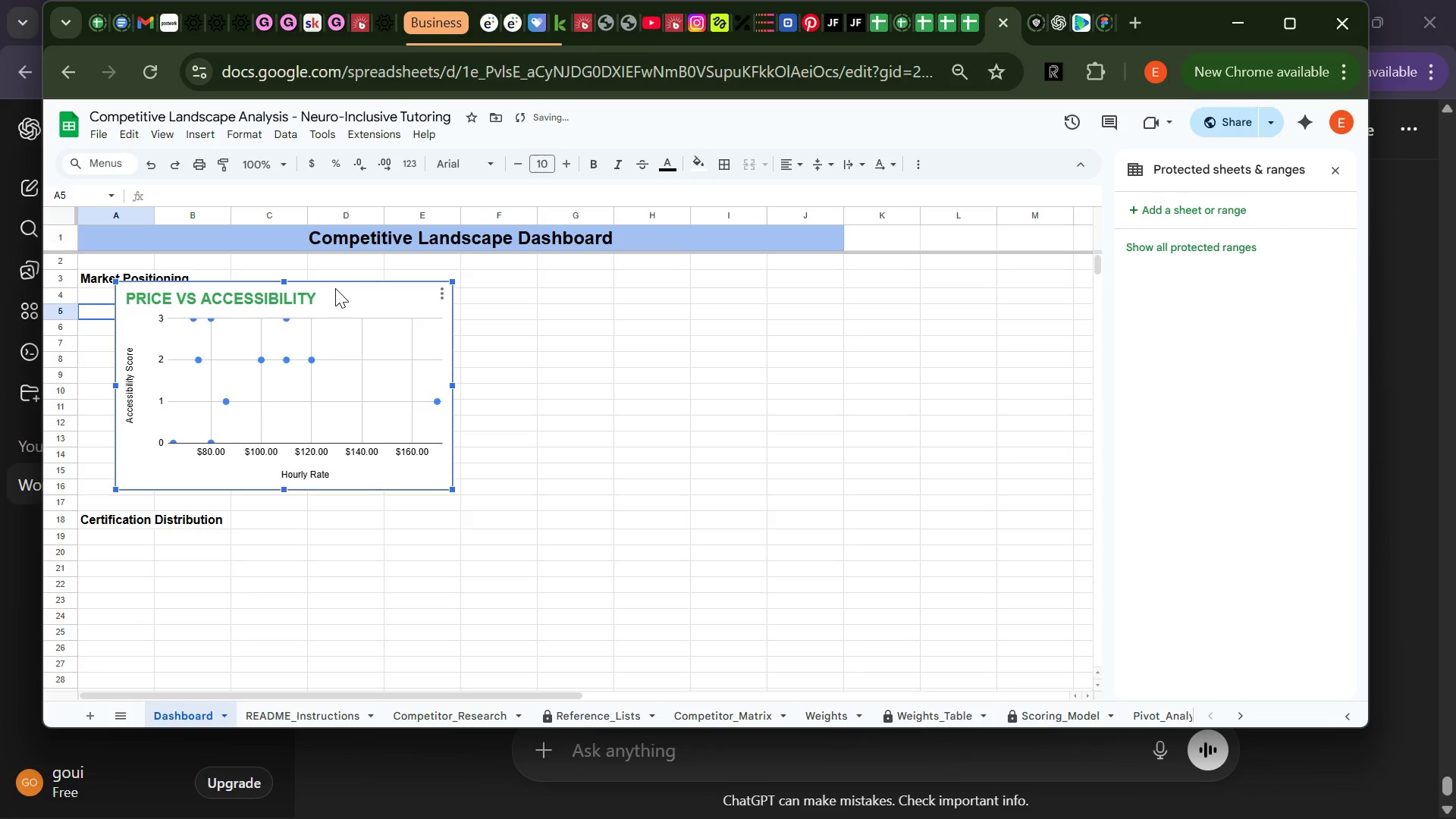 
left_click_drag(start_coordinate=[335, 288], to_coordinate=[301, 303])
 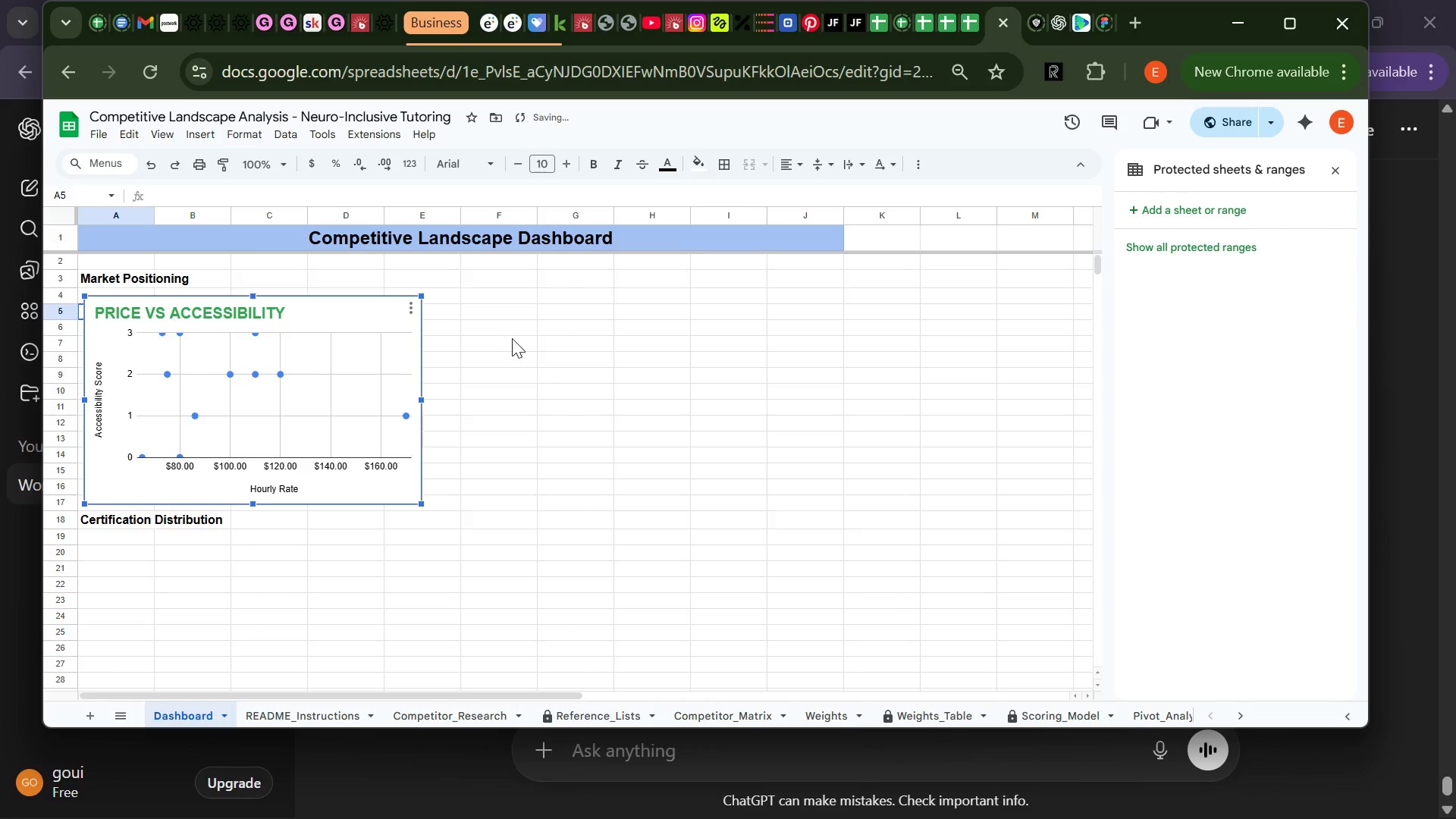 
left_click([512, 338])
 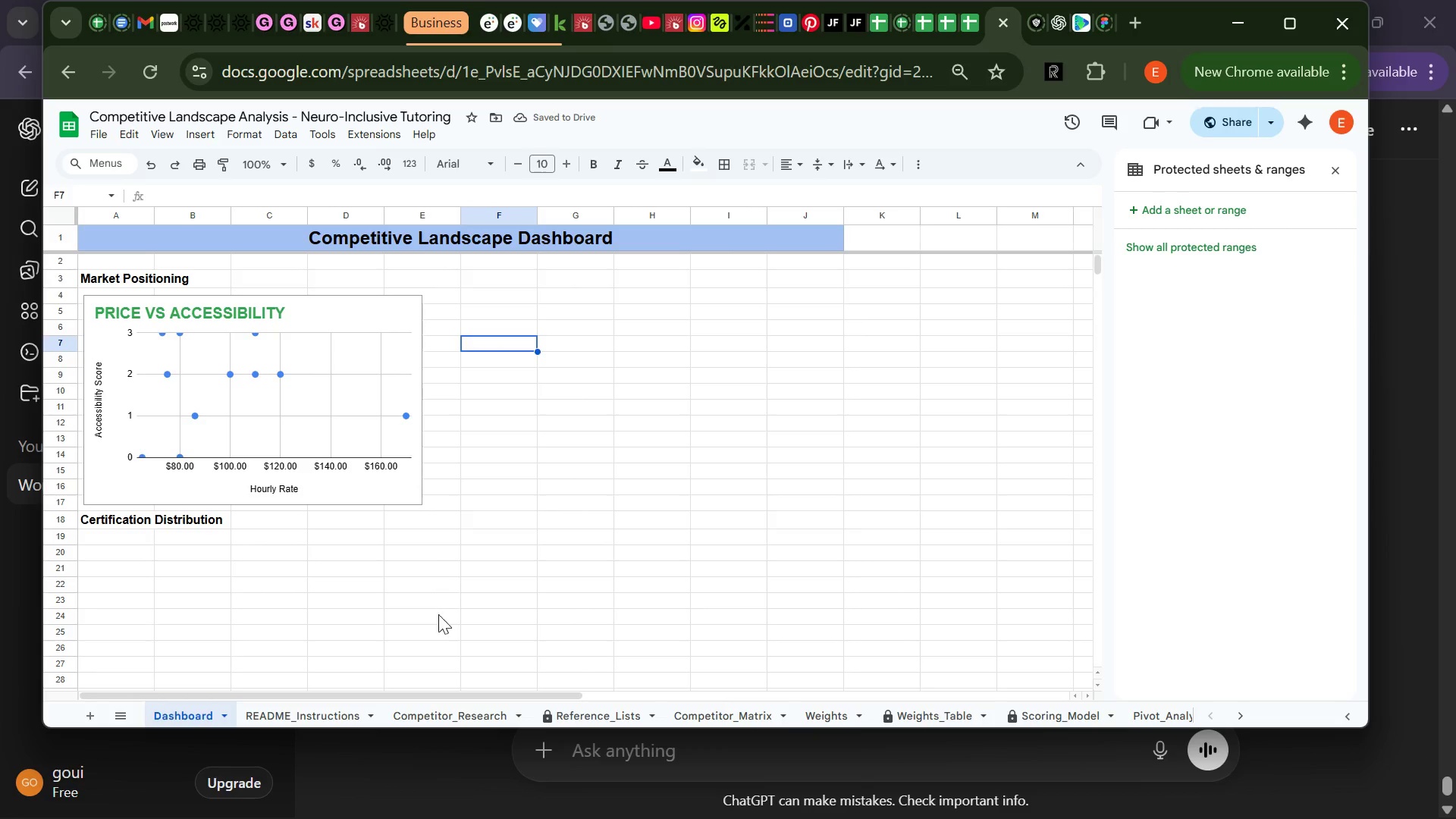 
left_click([425, 781])
 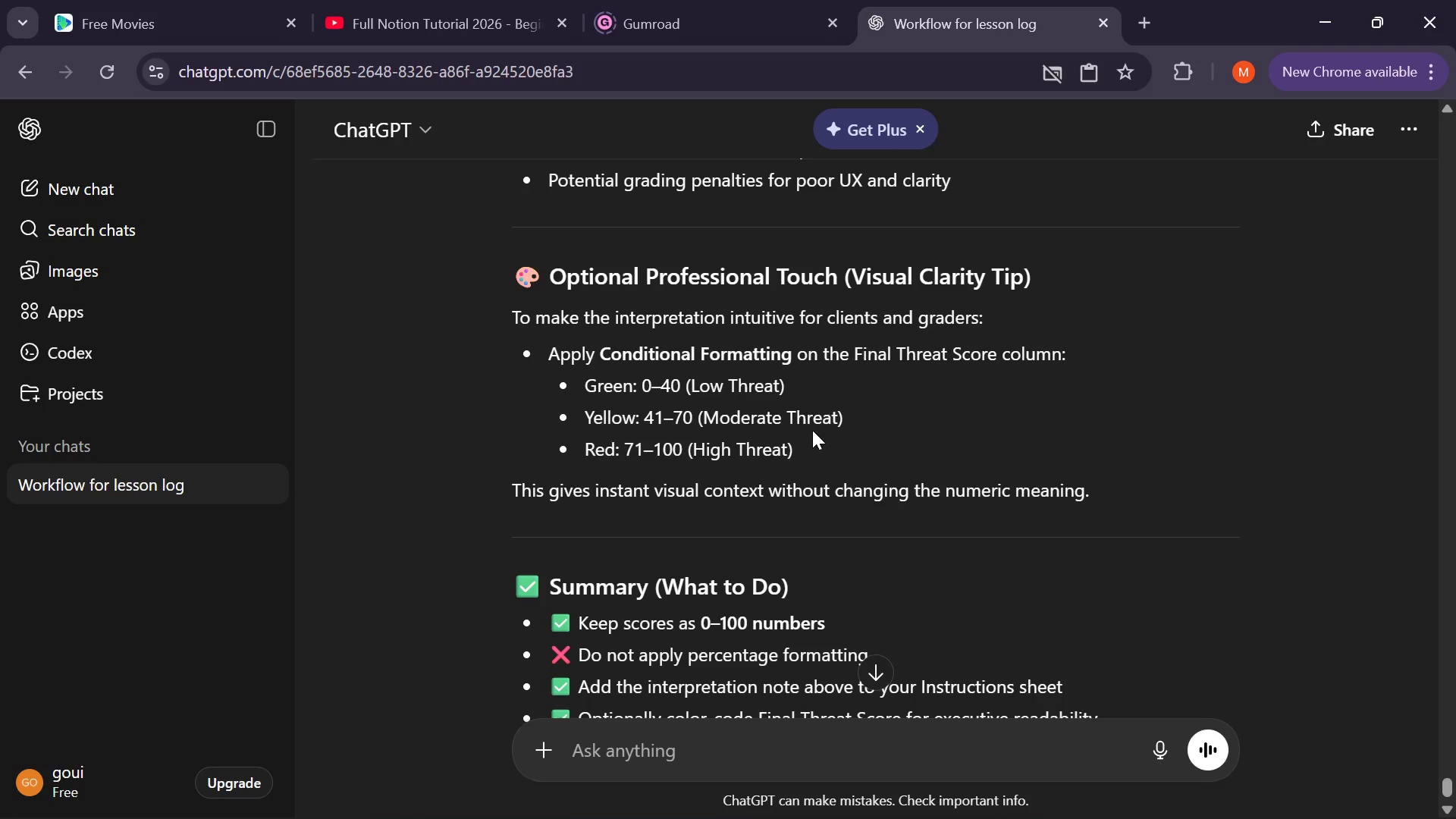 
wait(36.53)
 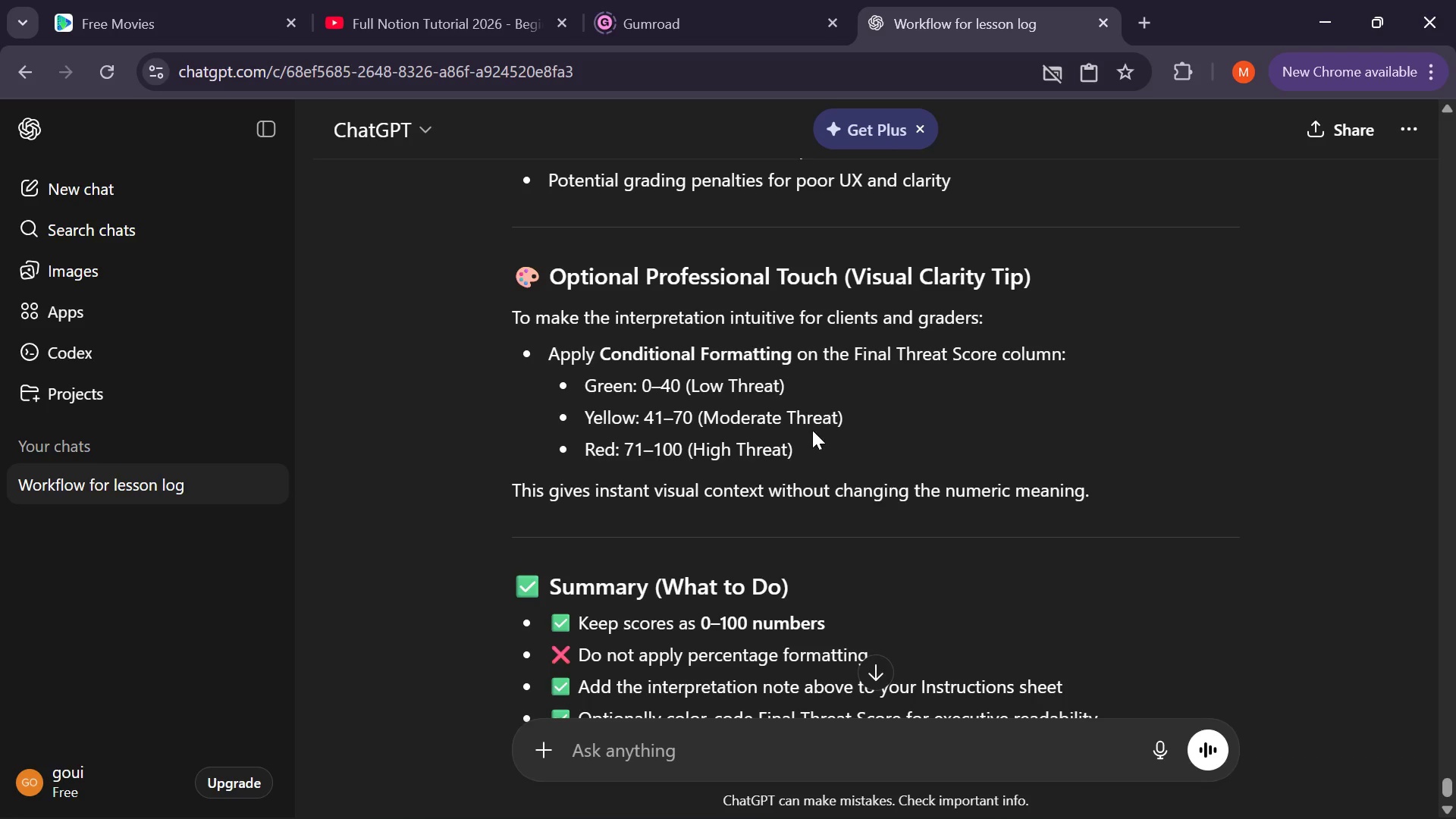 
left_click([1327, 33])
 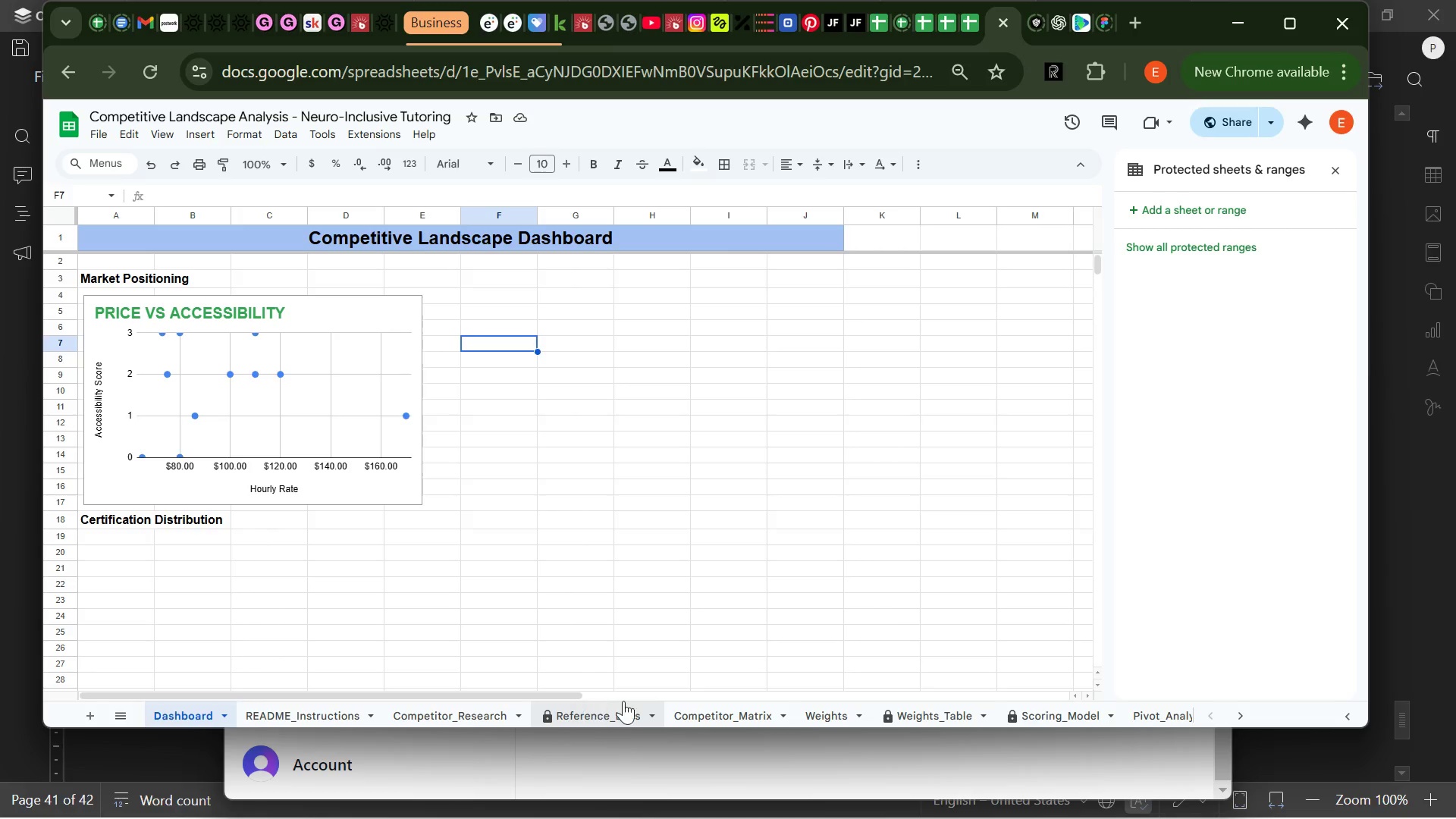 
left_click([725, 711])
 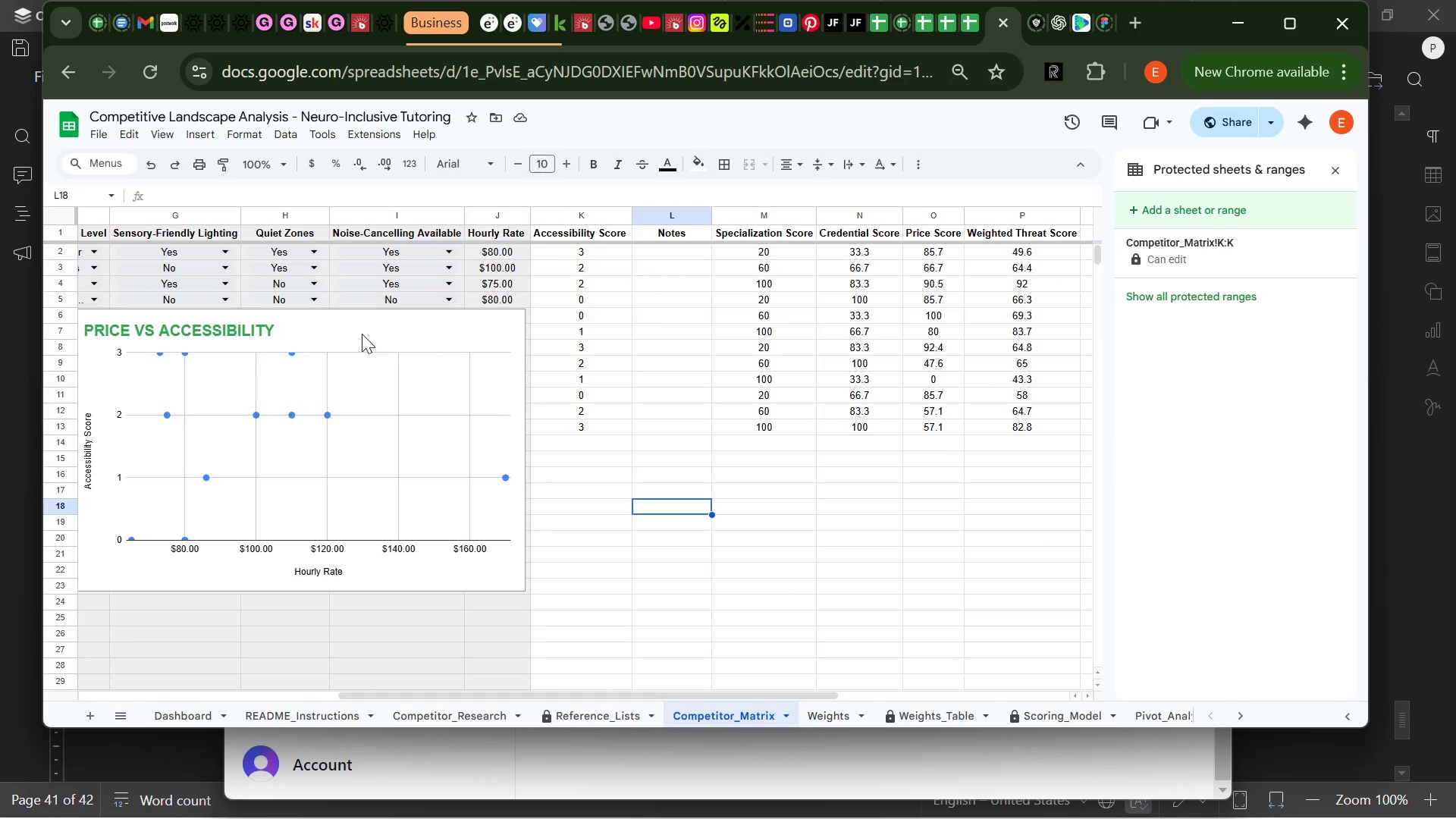 
left_click([372, 337])
 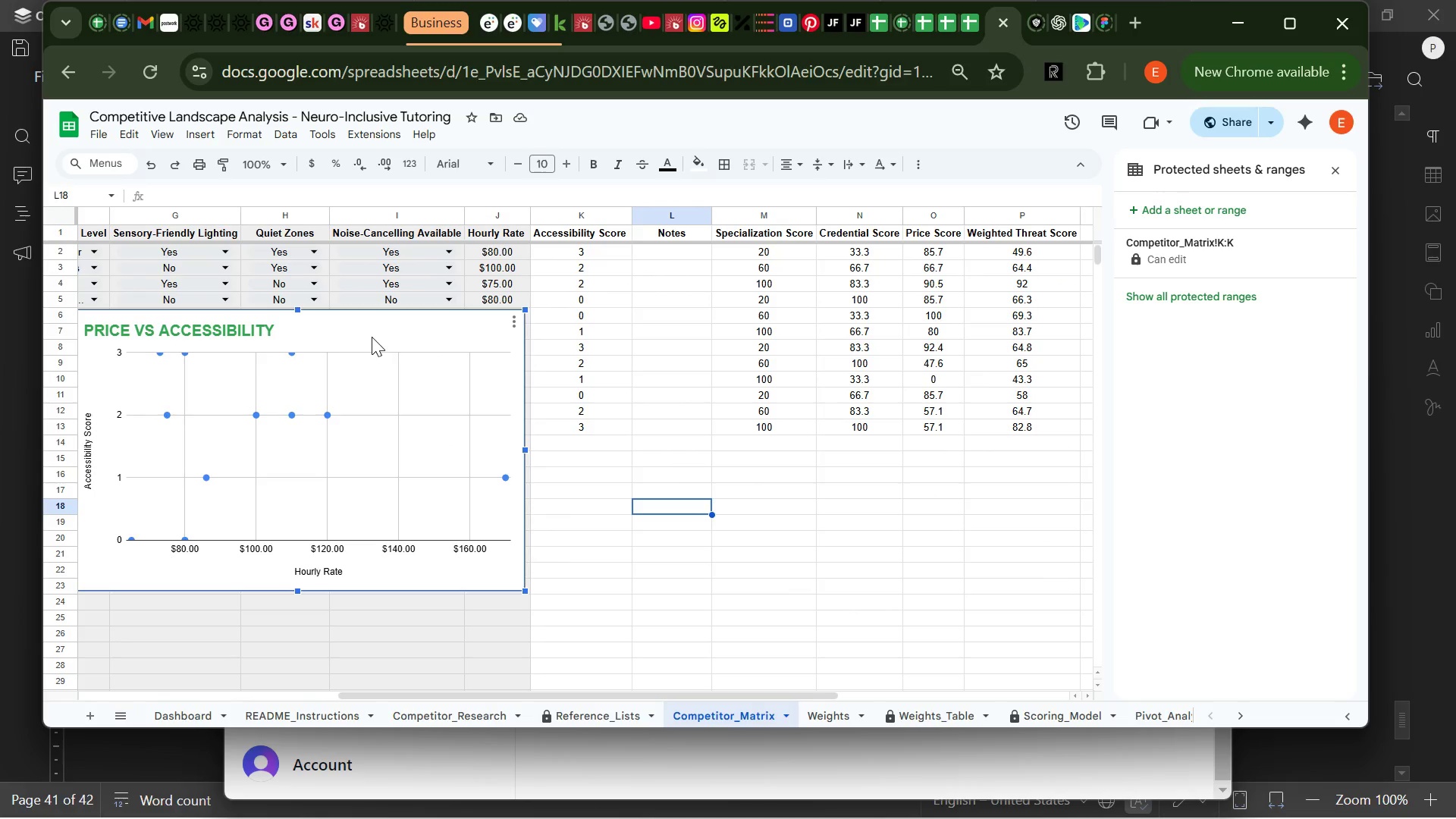 
left_click_drag(start_coordinate=[372, 337], to_coordinate=[425, 609])
 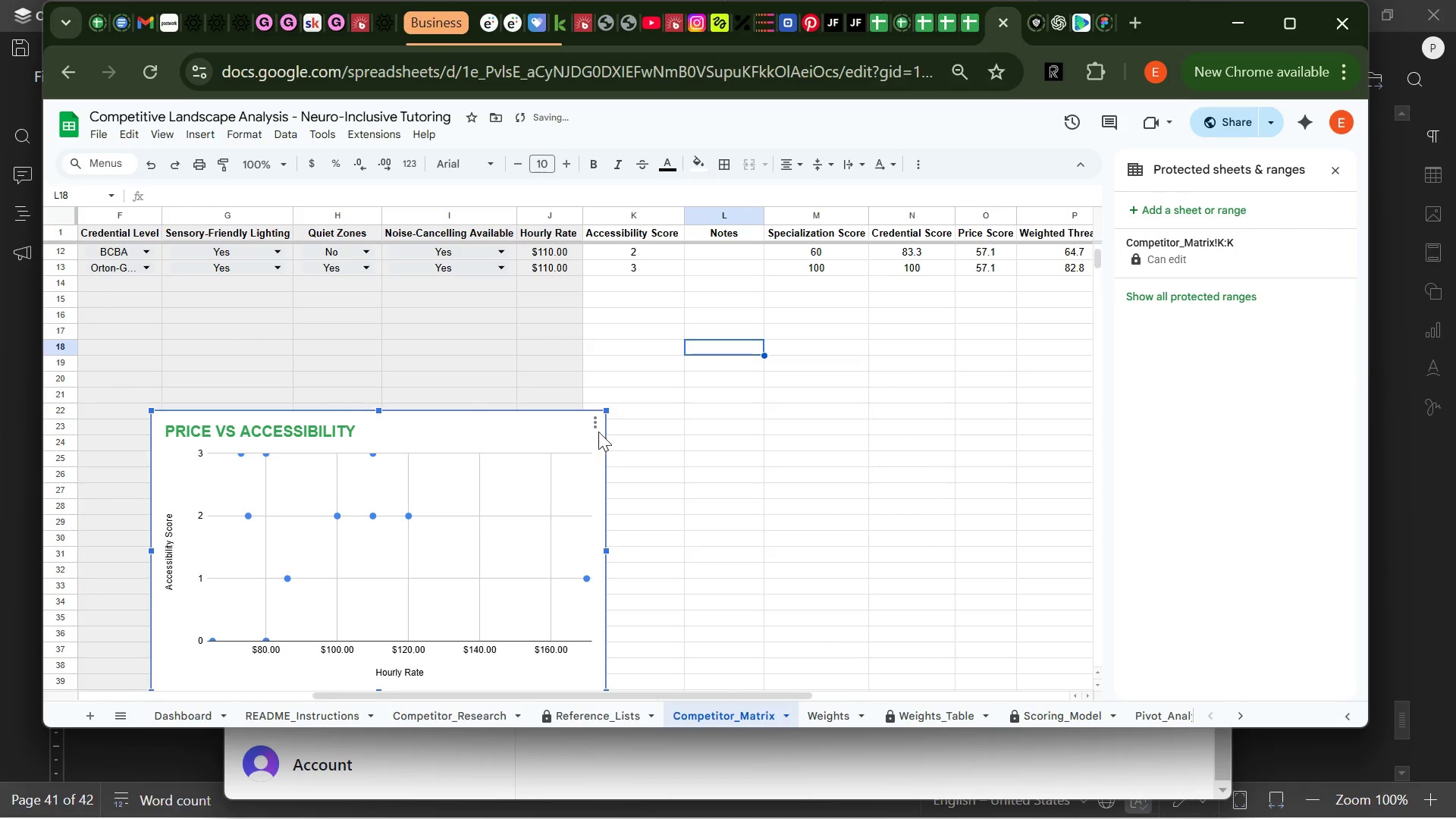 
left_click([598, 422])
 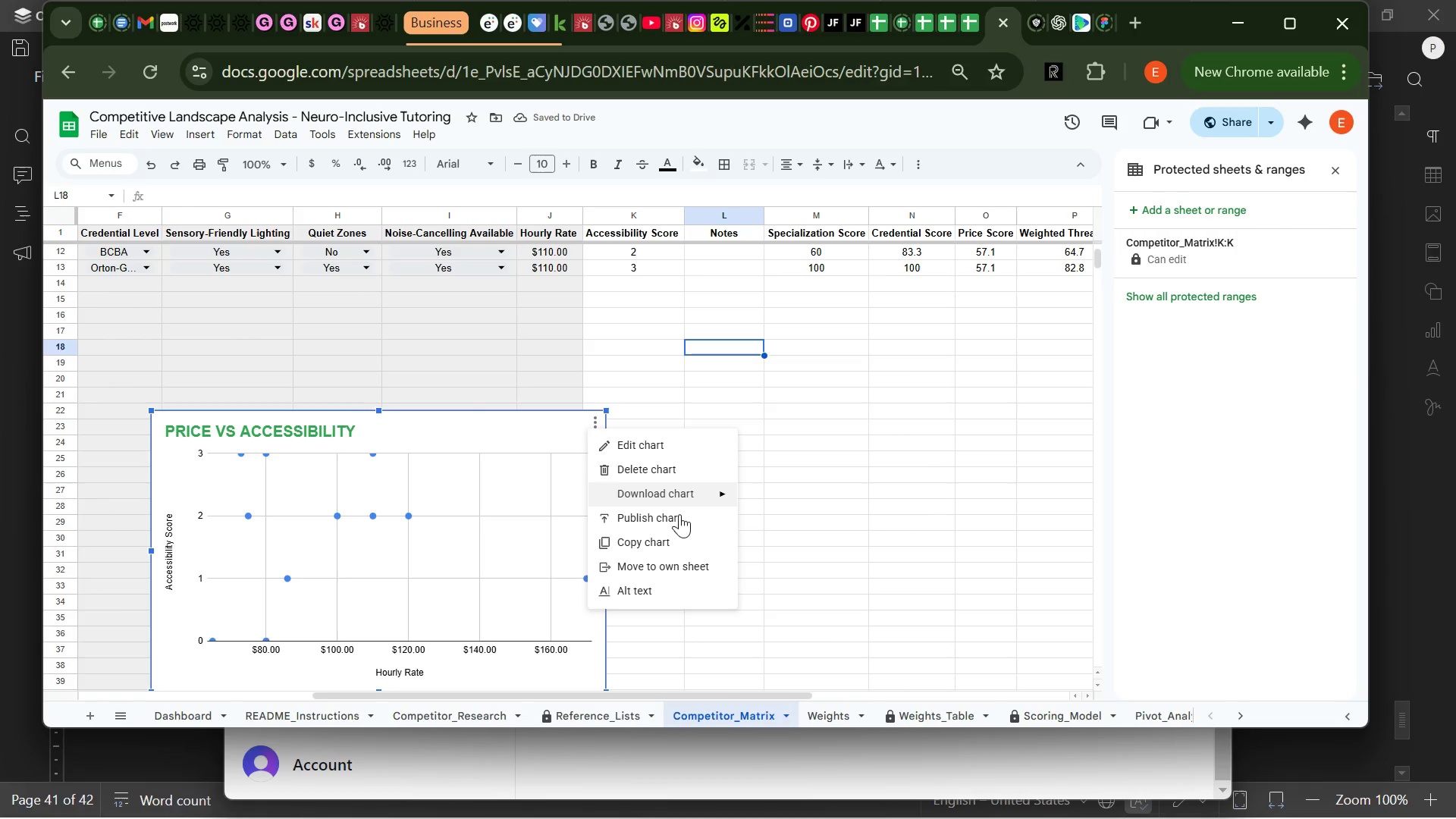 
left_click([679, 567])
 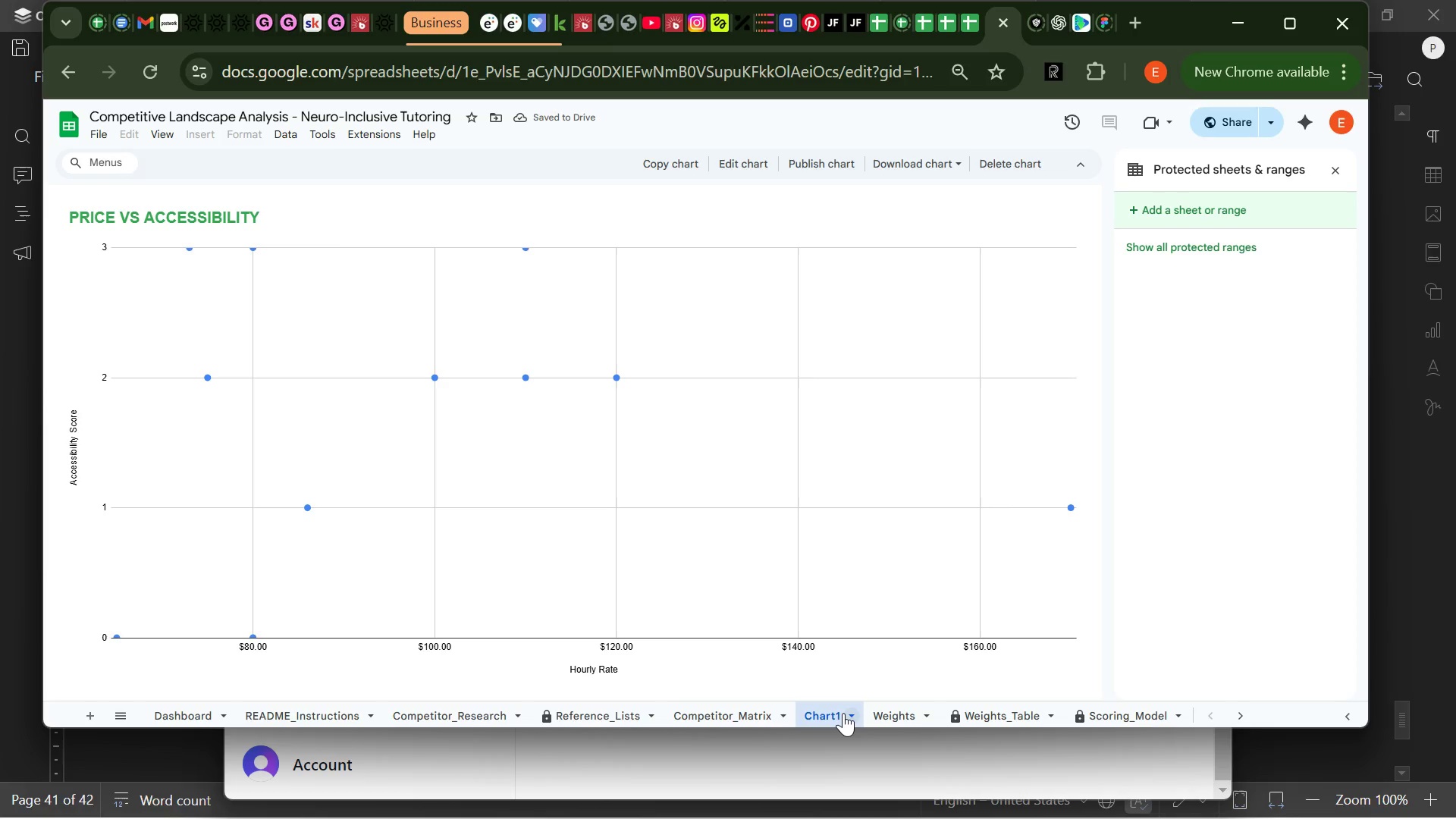 
wait(6.62)
 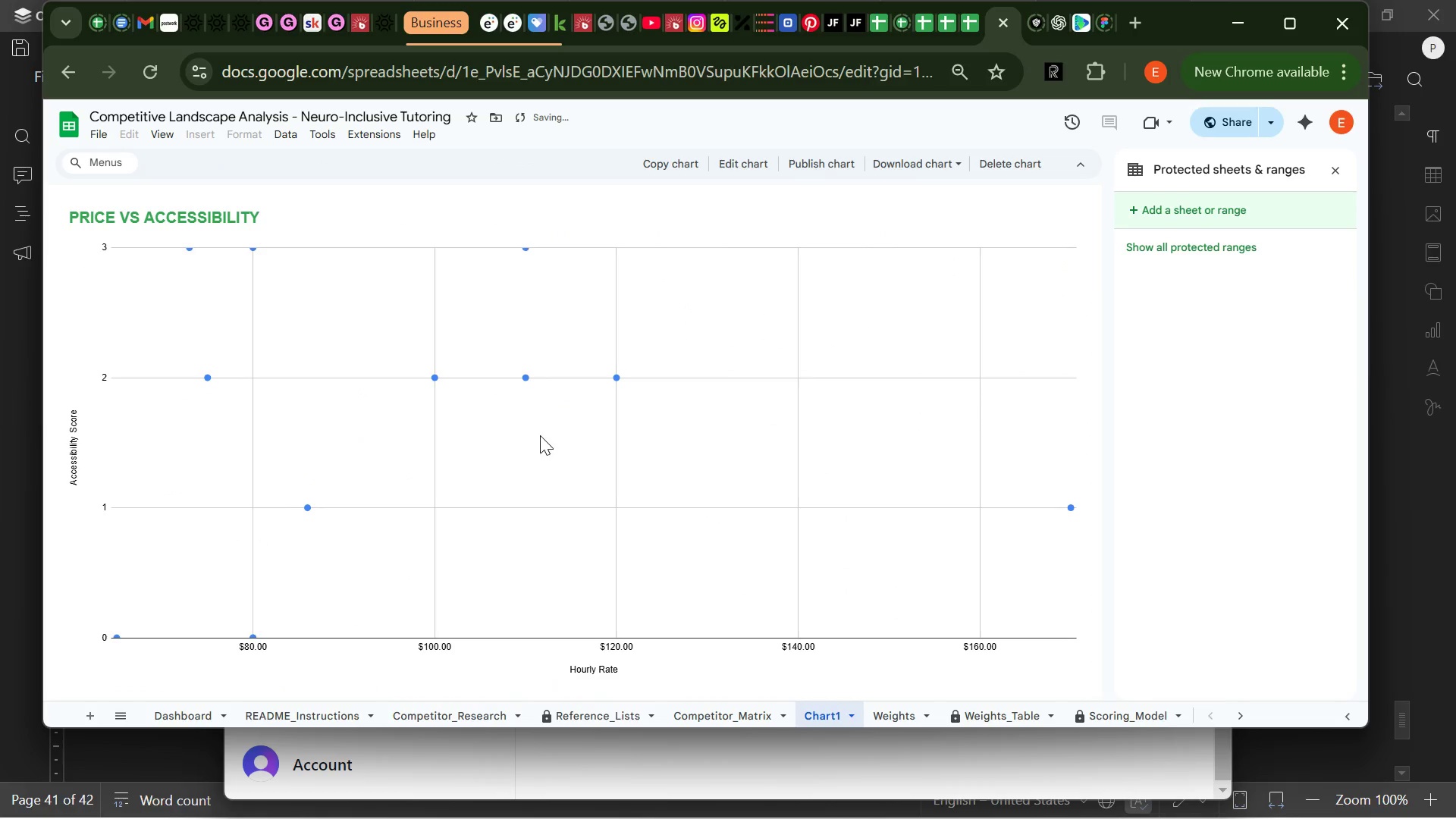 
double_click([826, 714])
 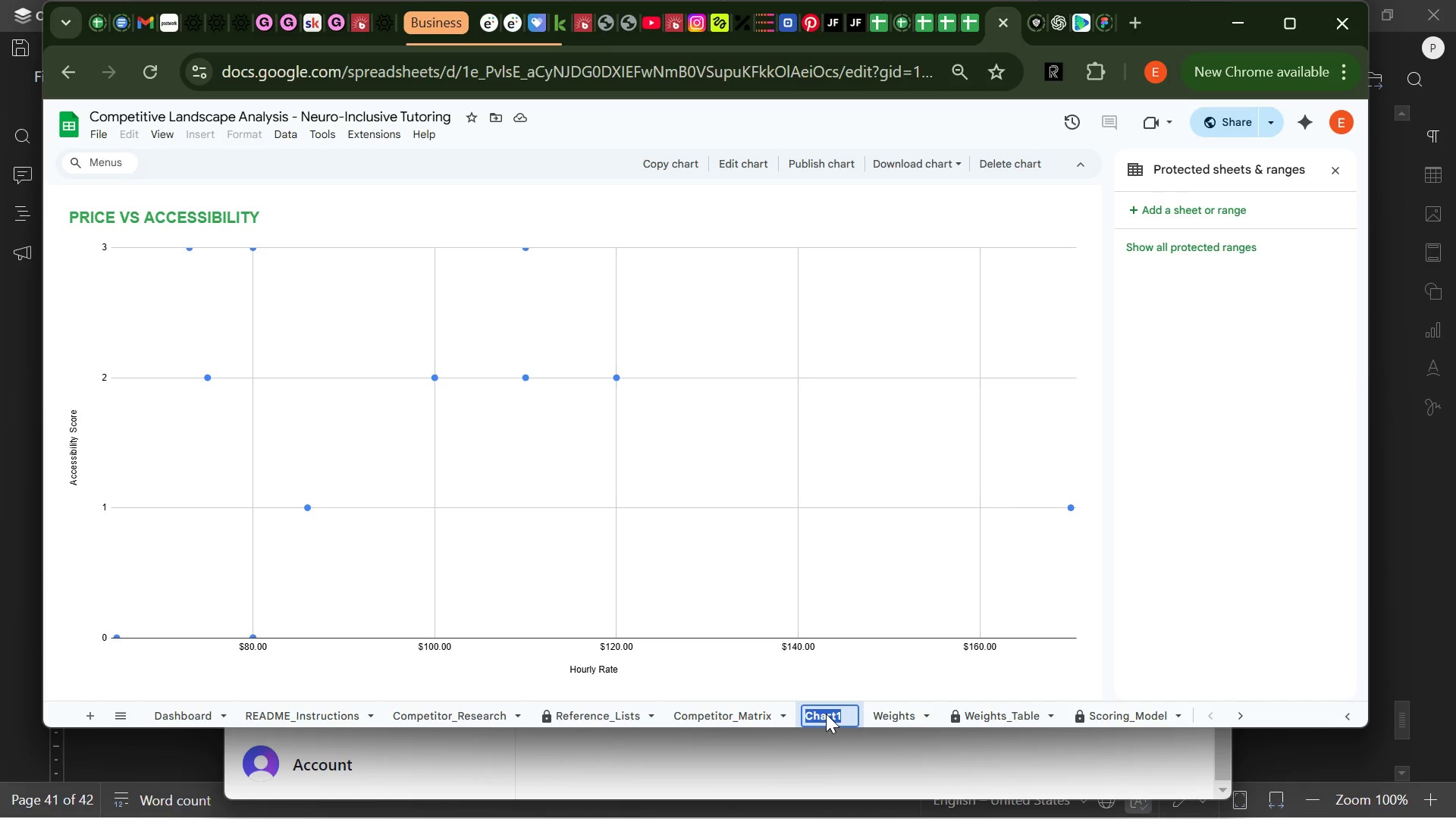 
type(sCATTER )
key(Backspace)
key(Backspace)
key(Backspace)
key(Backspace)
key(Backspace)
key(Backspace)
key(Backspace)
key(Backspace)
type(Scatat)
key(Backspace)
key(Backspace)
 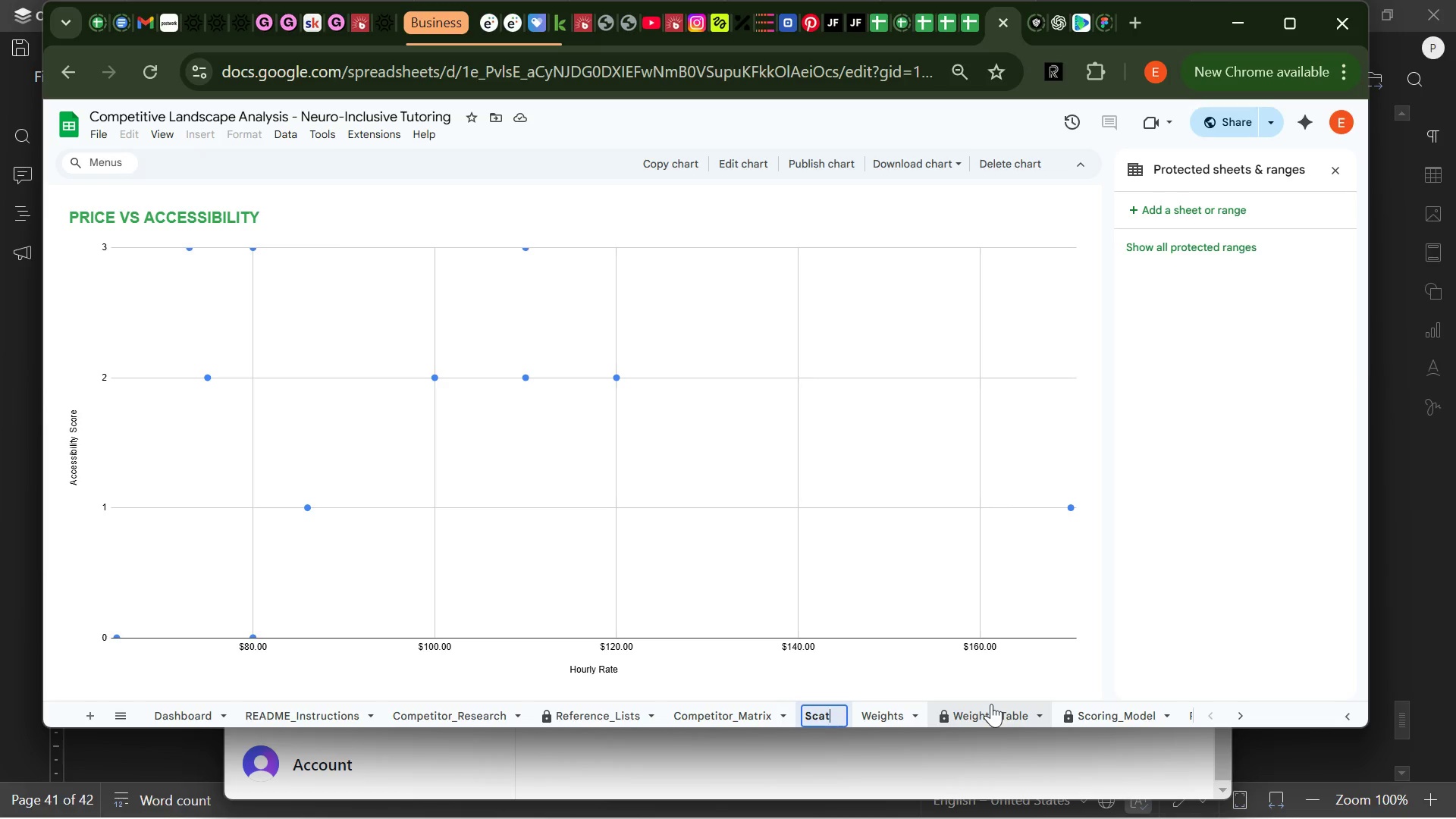 
type(ter Plot Chart)
 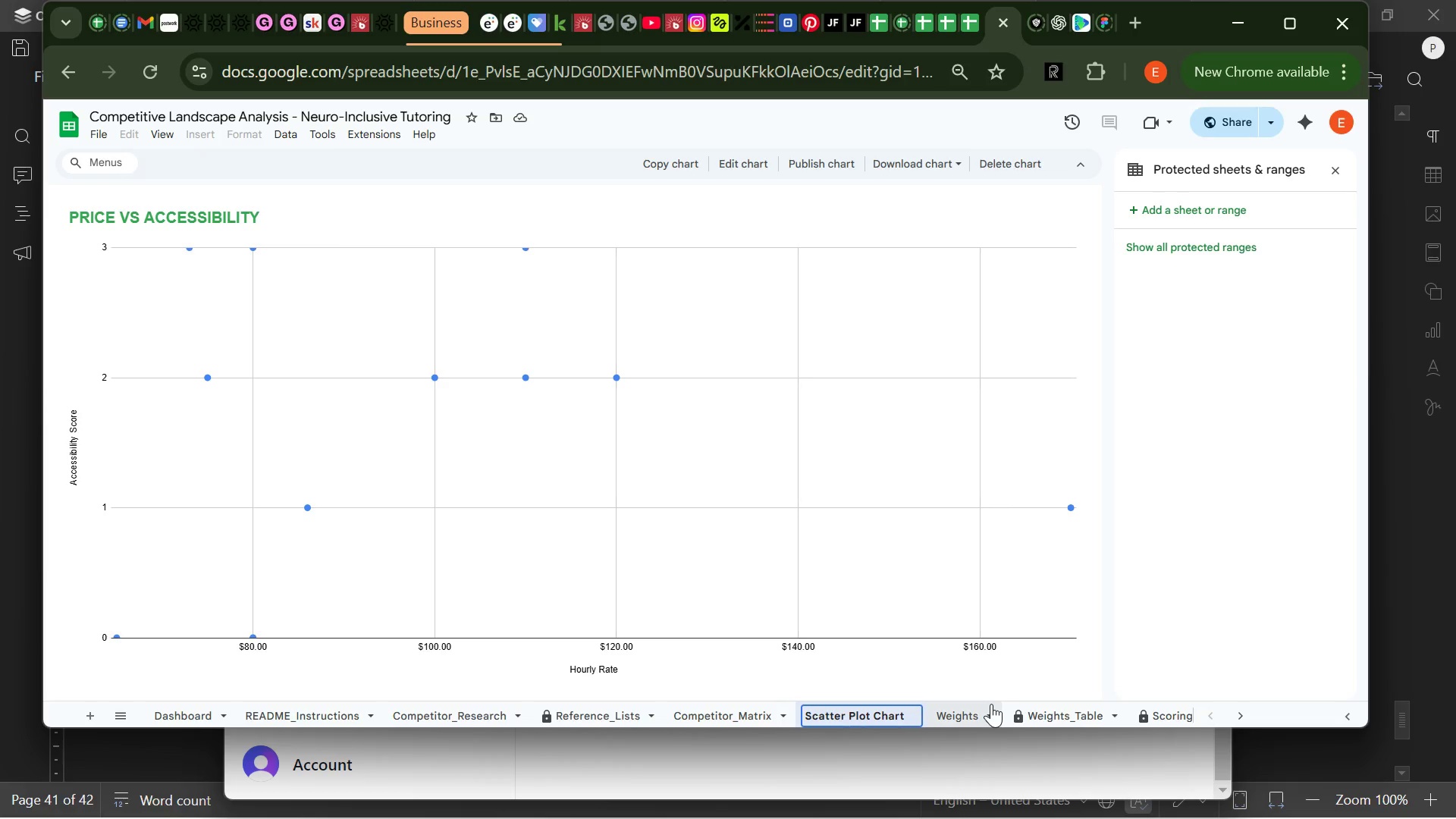 
key(Enter)
 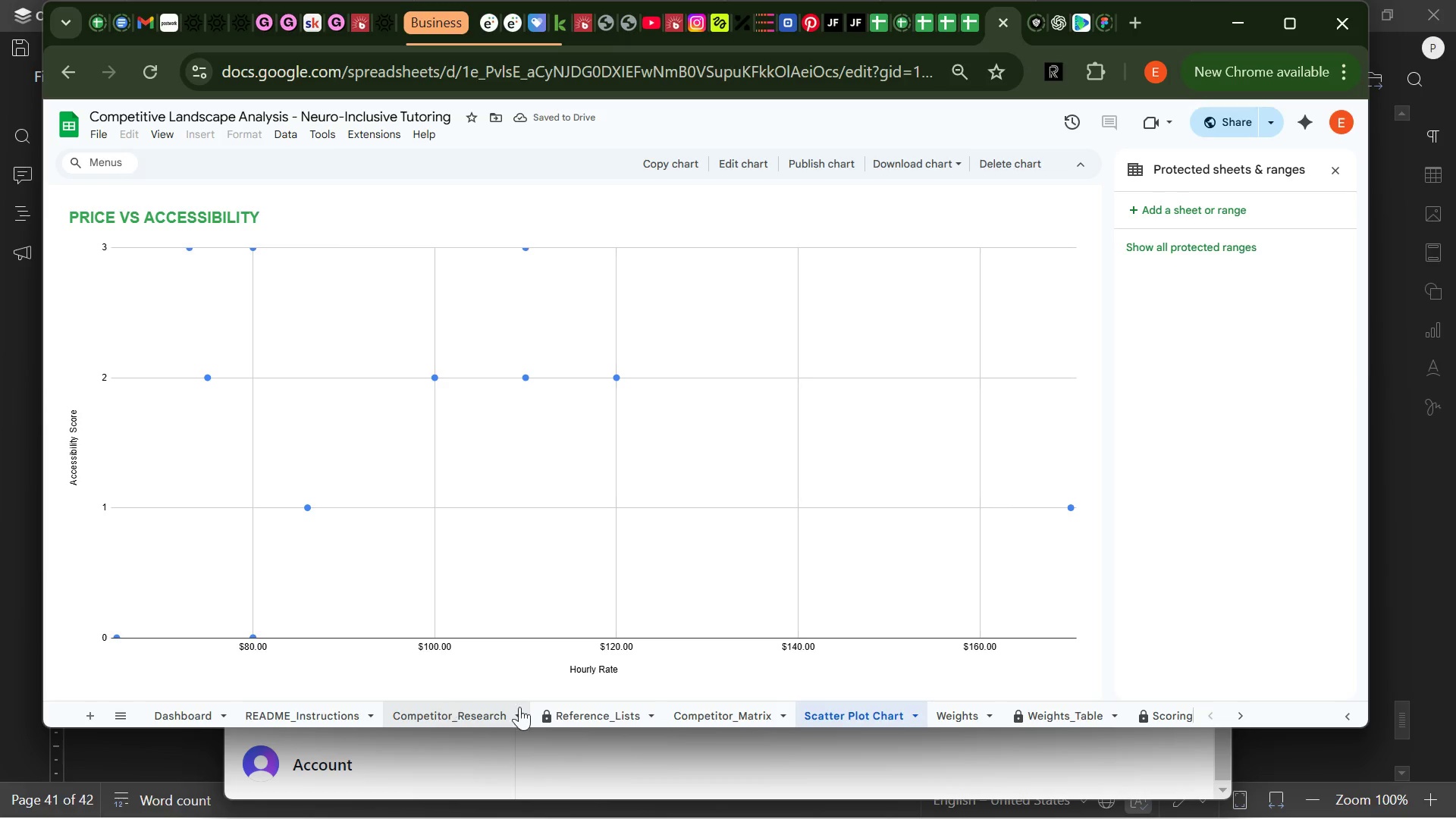 
left_click([704, 720])
 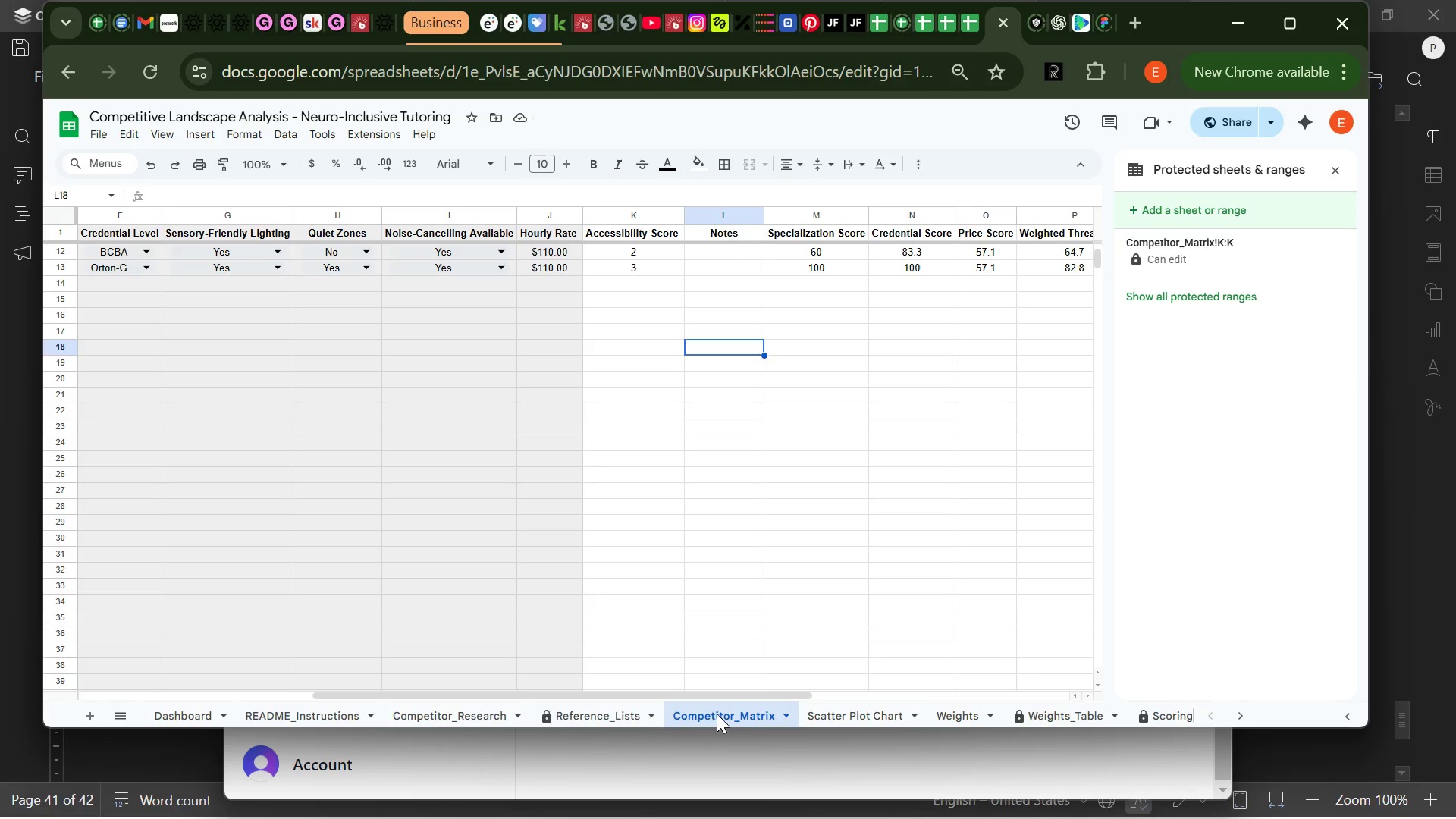 
left_click([721, 532])
 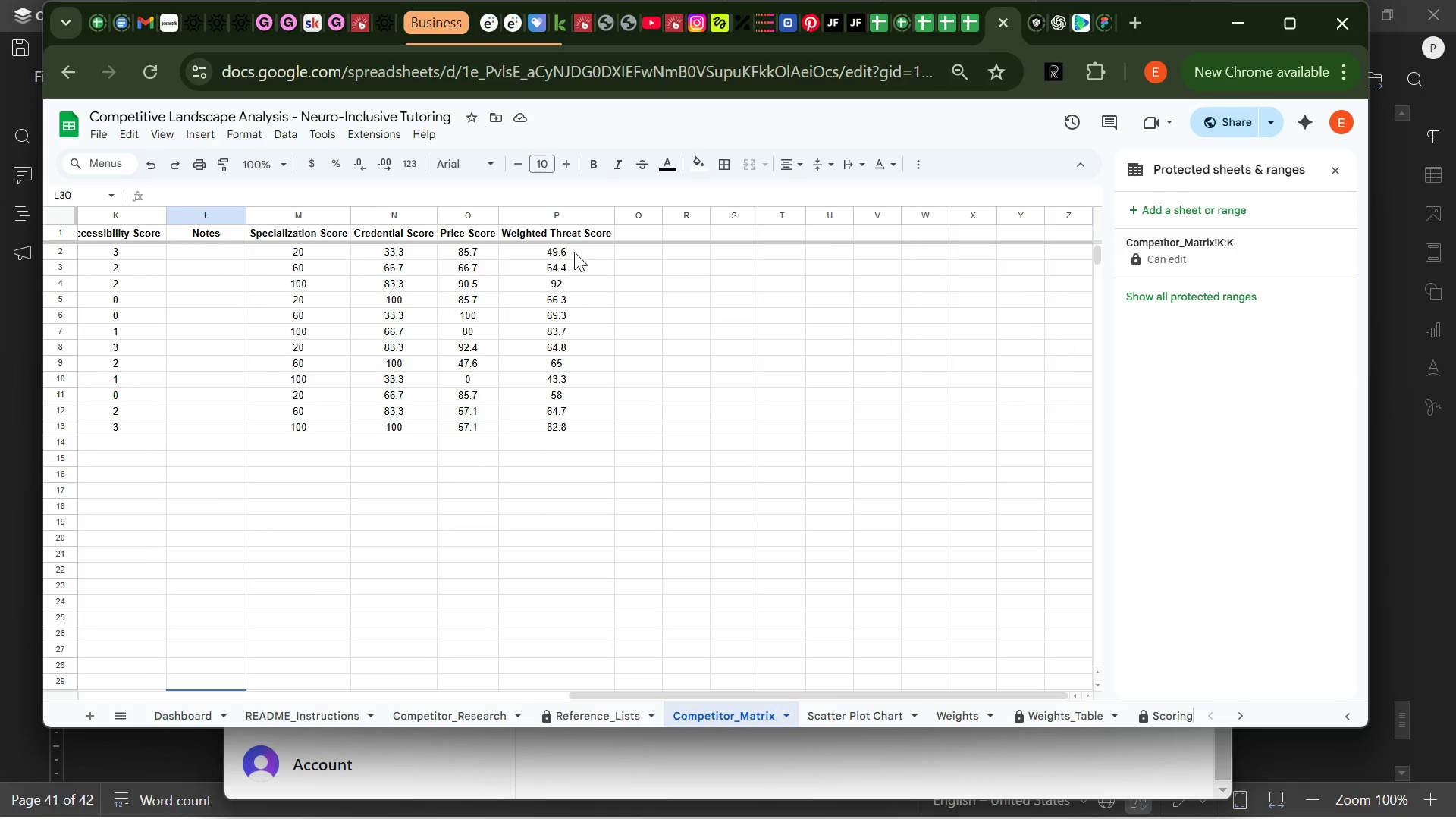 
wait(7.62)
 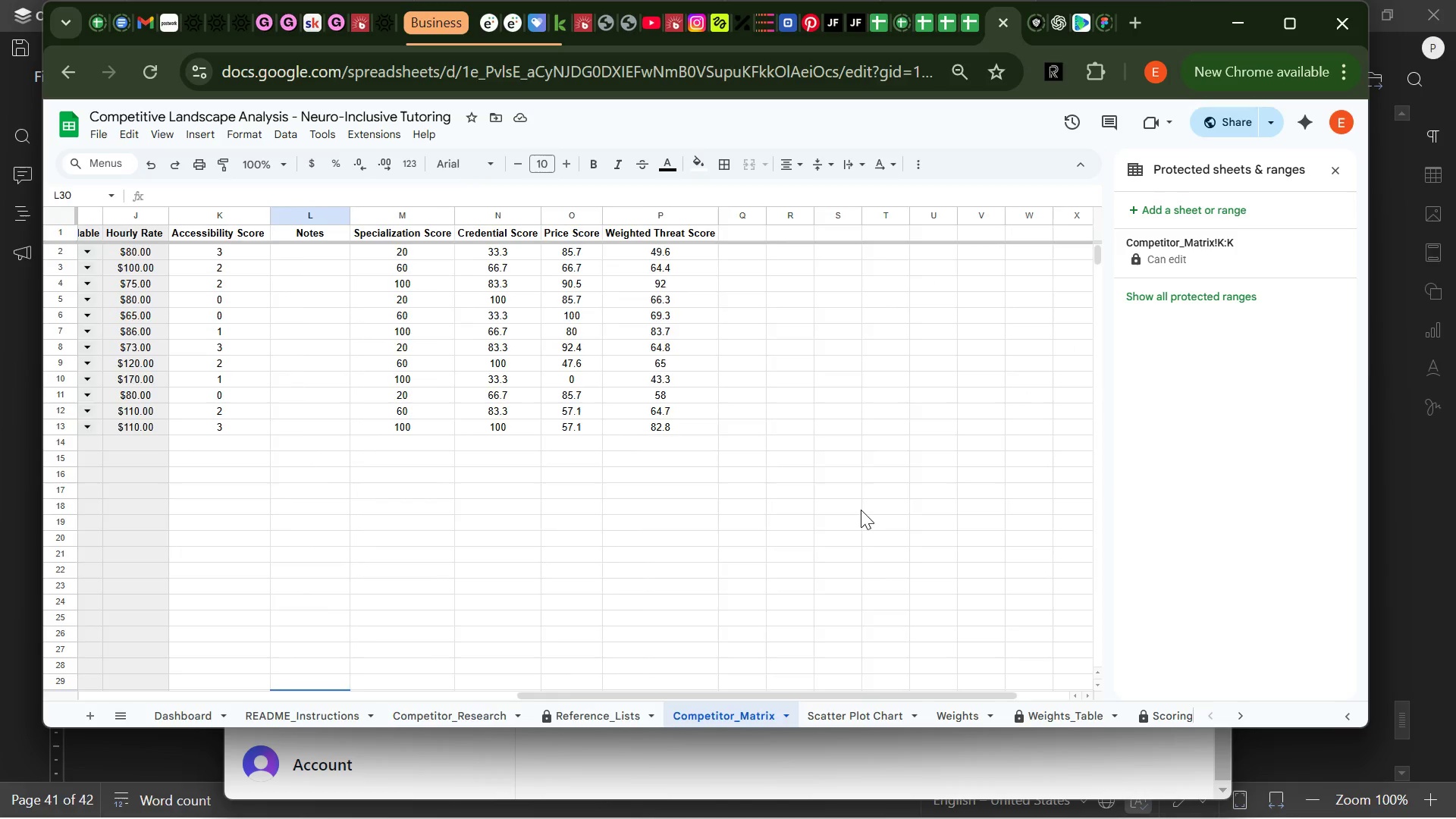 
left_click([558, 214])
 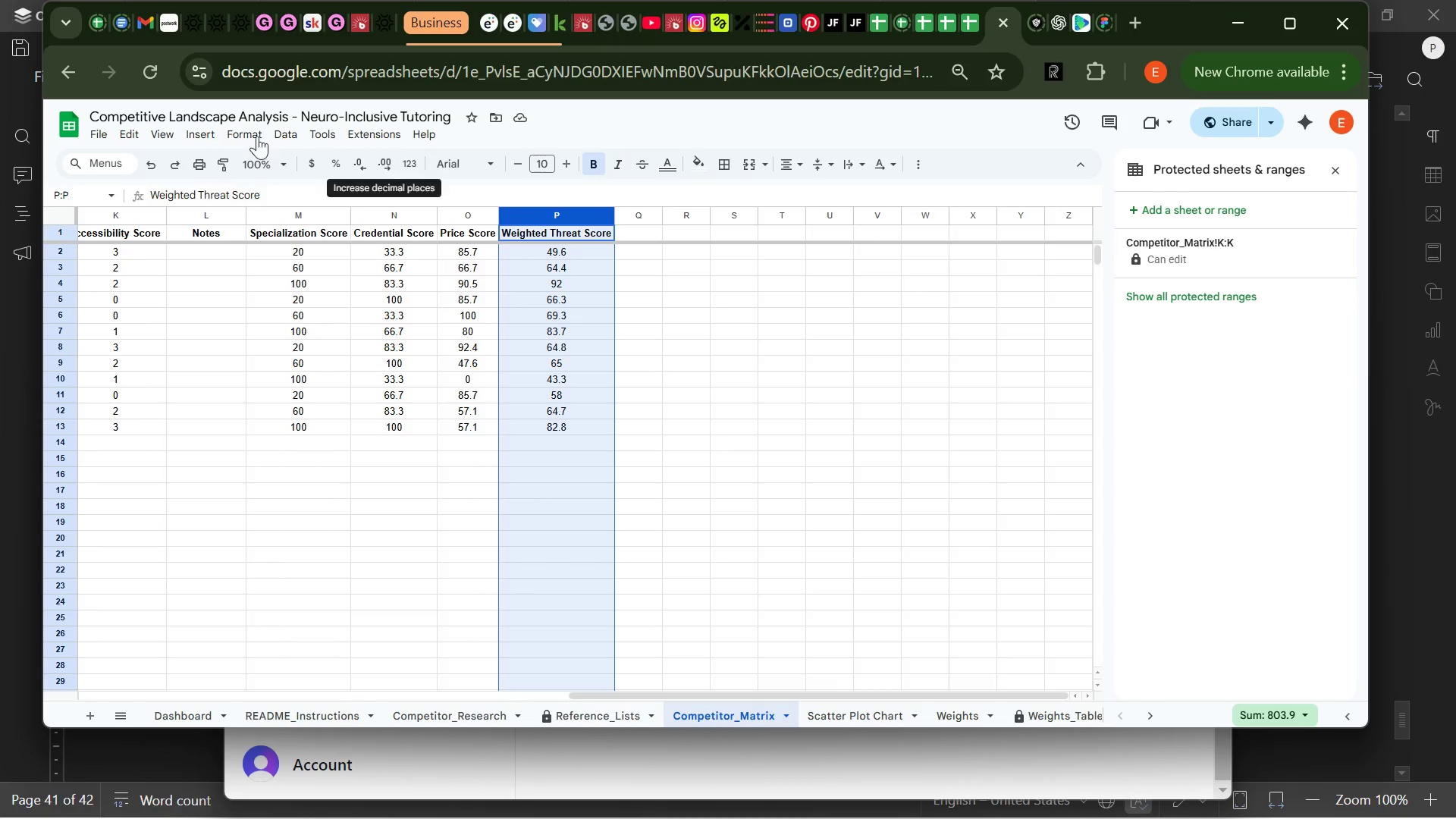 
left_click([250, 127])
 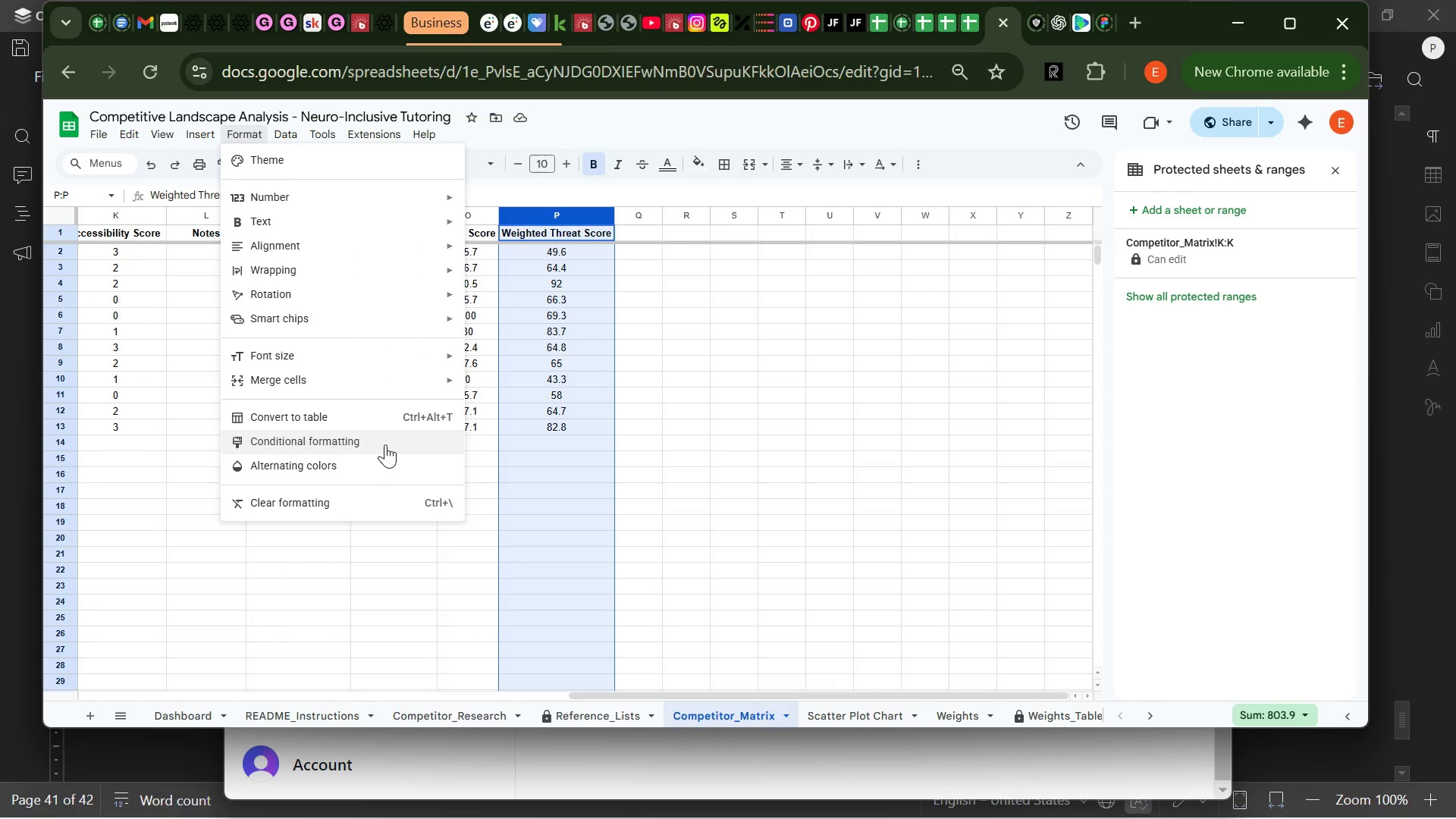 
left_click([387, 441])
 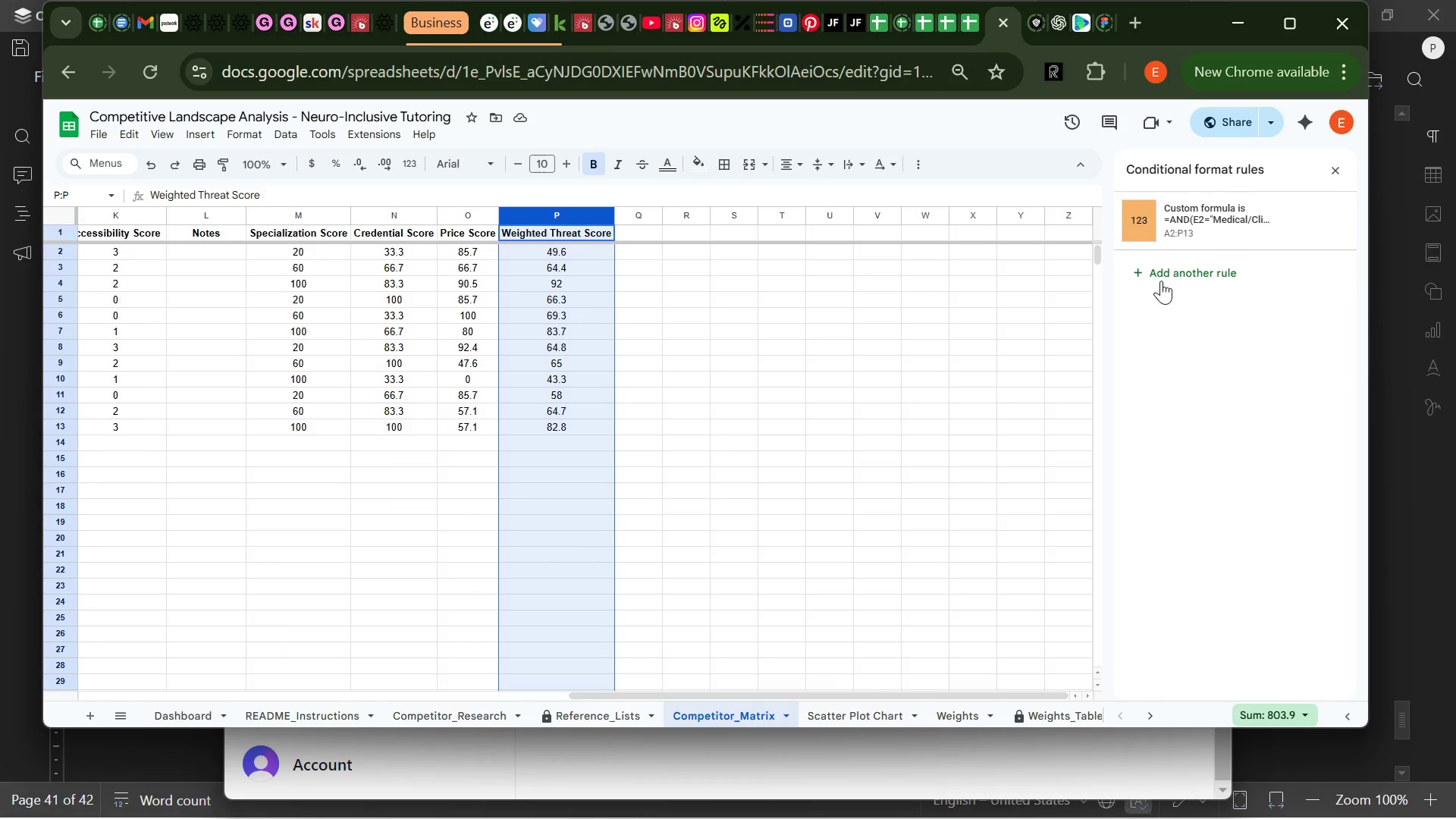 
left_click([1175, 275])
 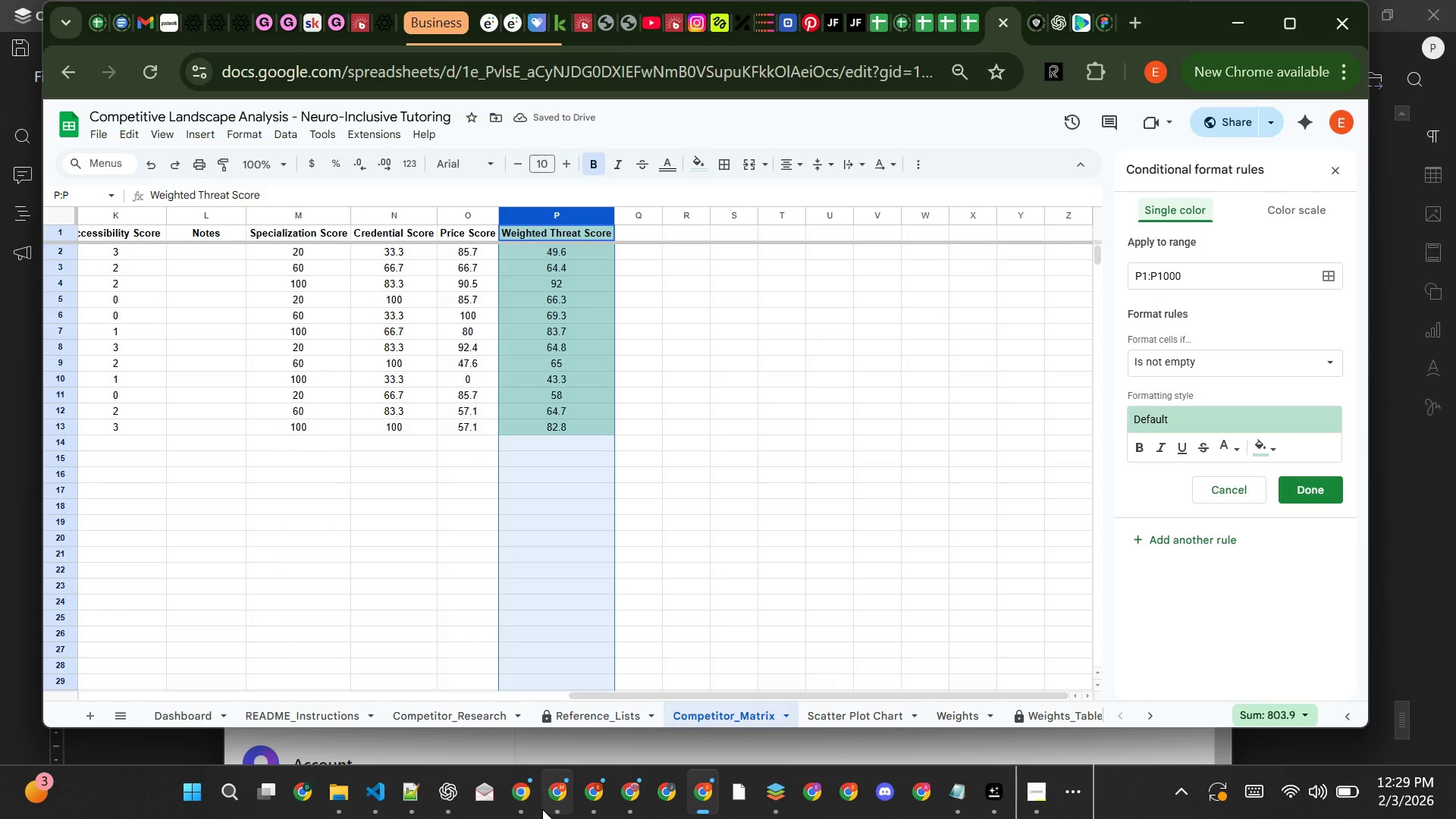 
wait(5.17)
 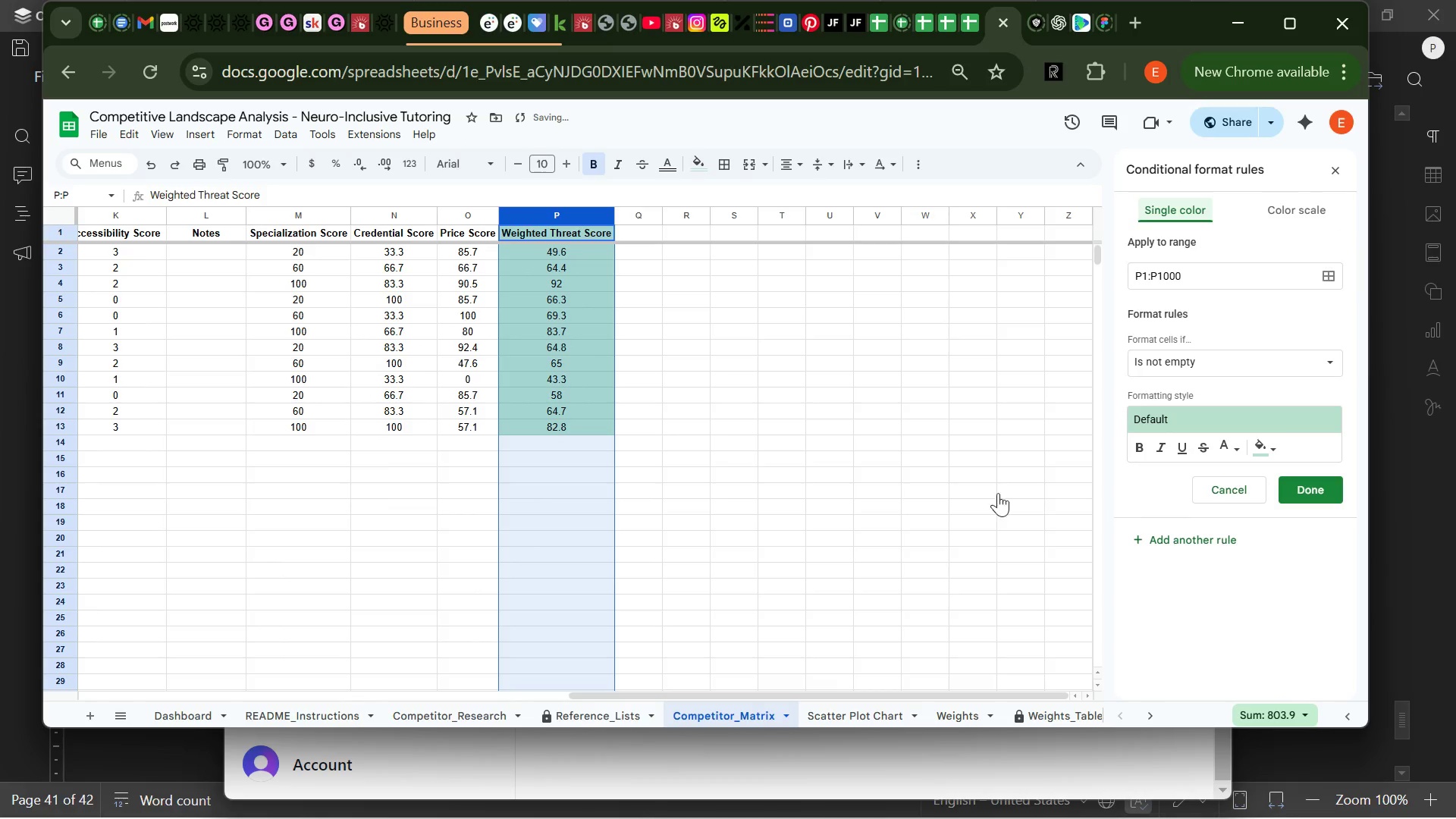 
left_click([560, 716])
 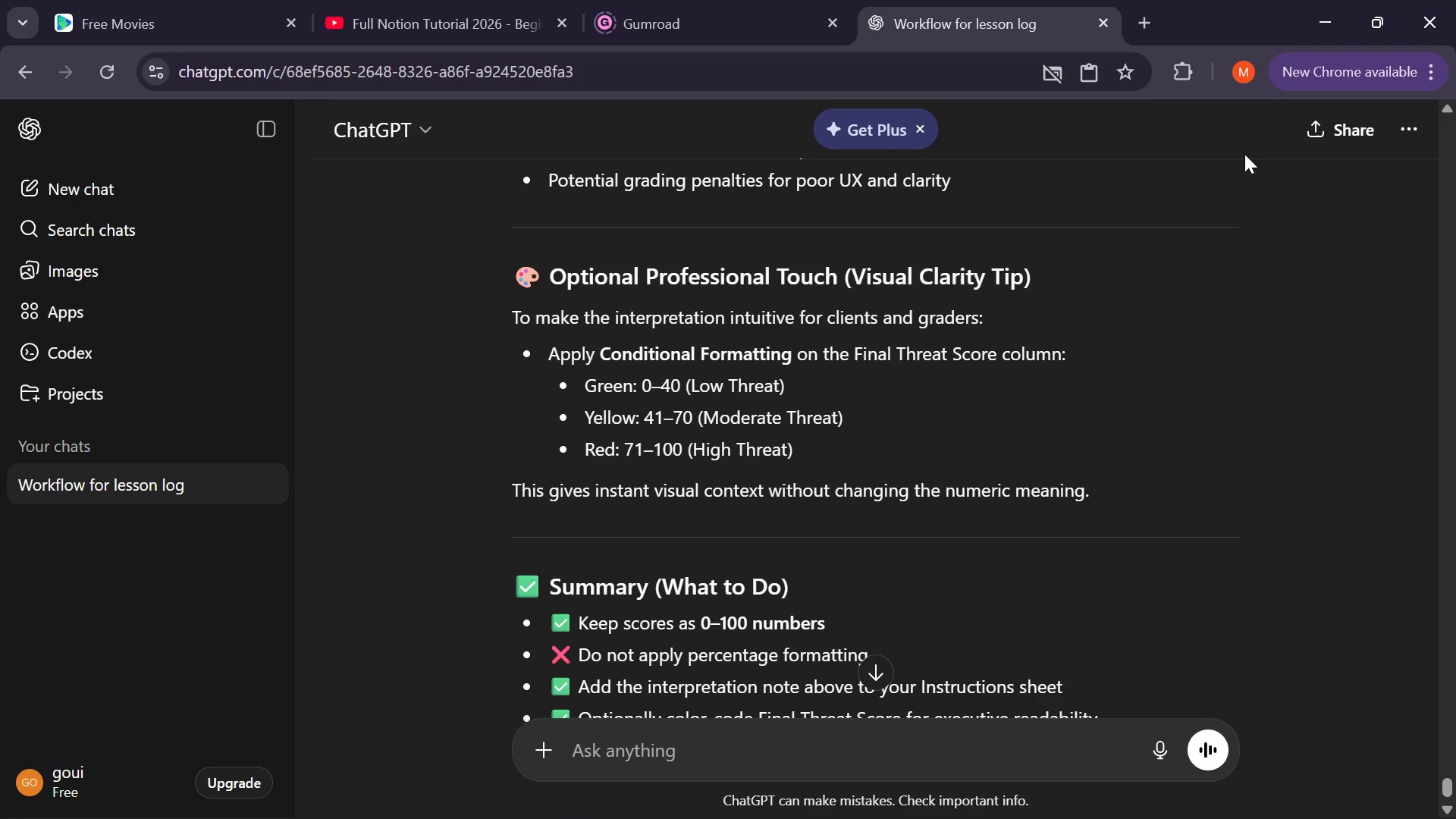 
wait(6.17)
 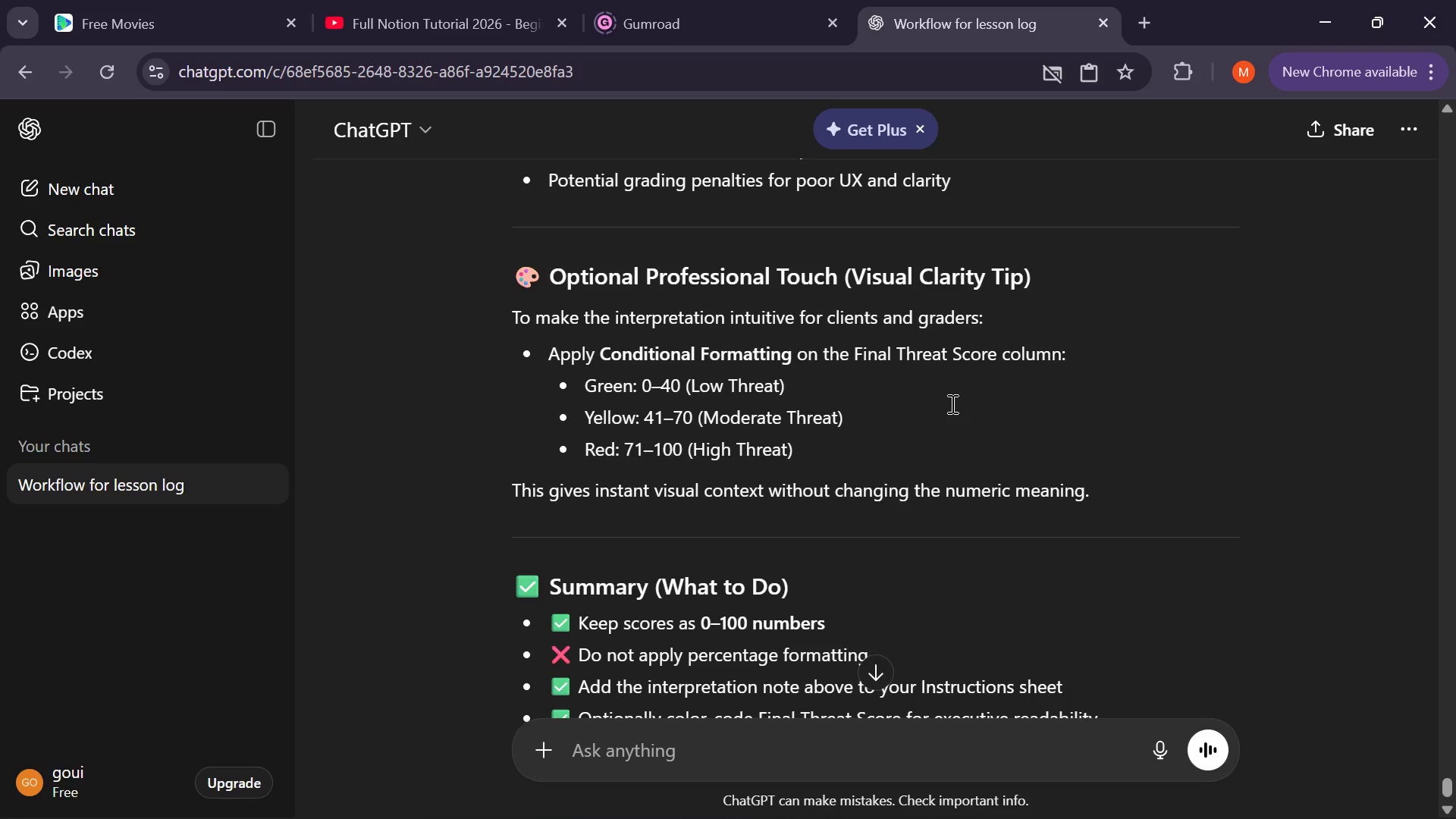 
left_click([1310, 33])
 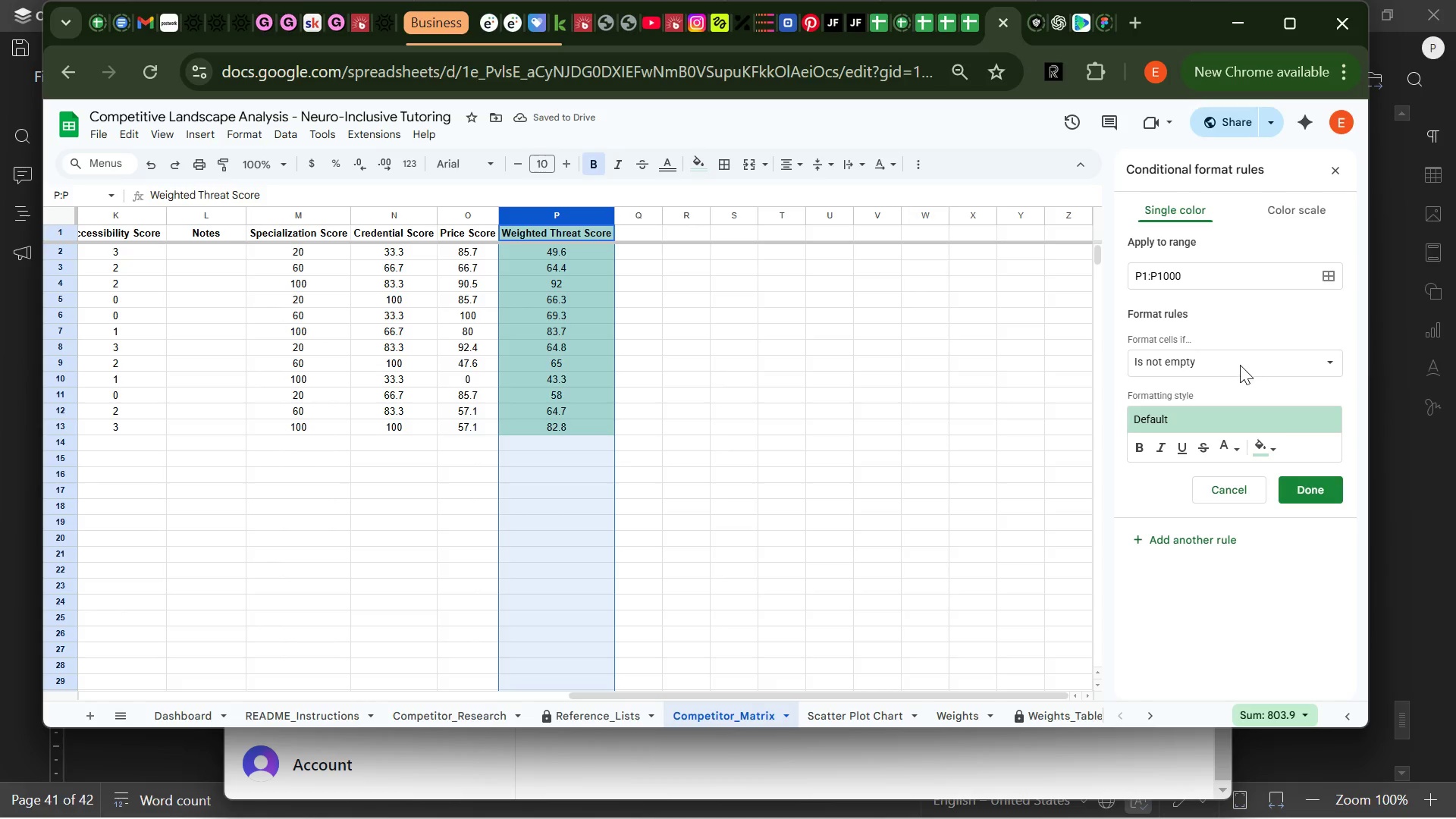 
left_click([1238, 362])
 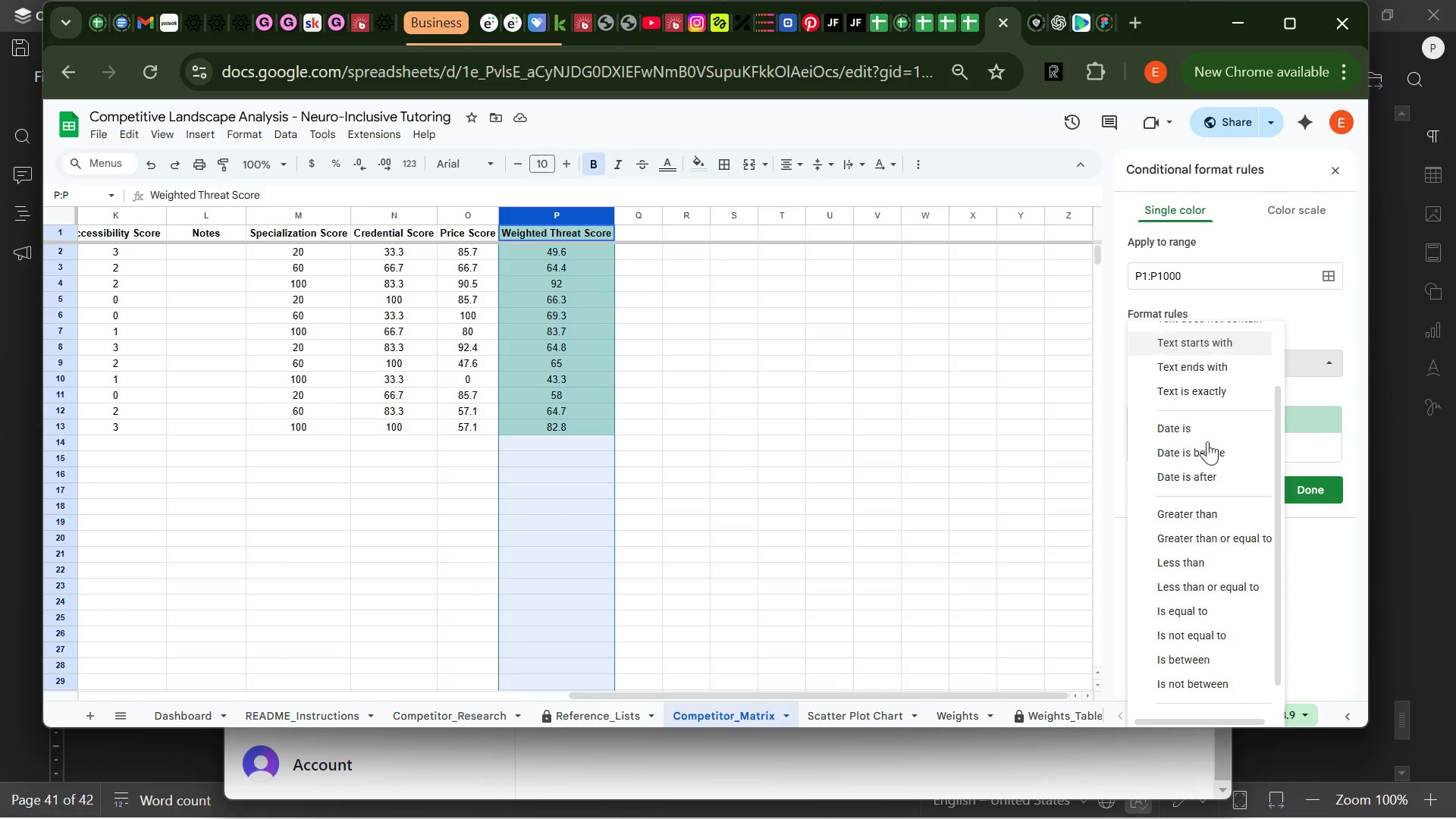 
wait(7.49)
 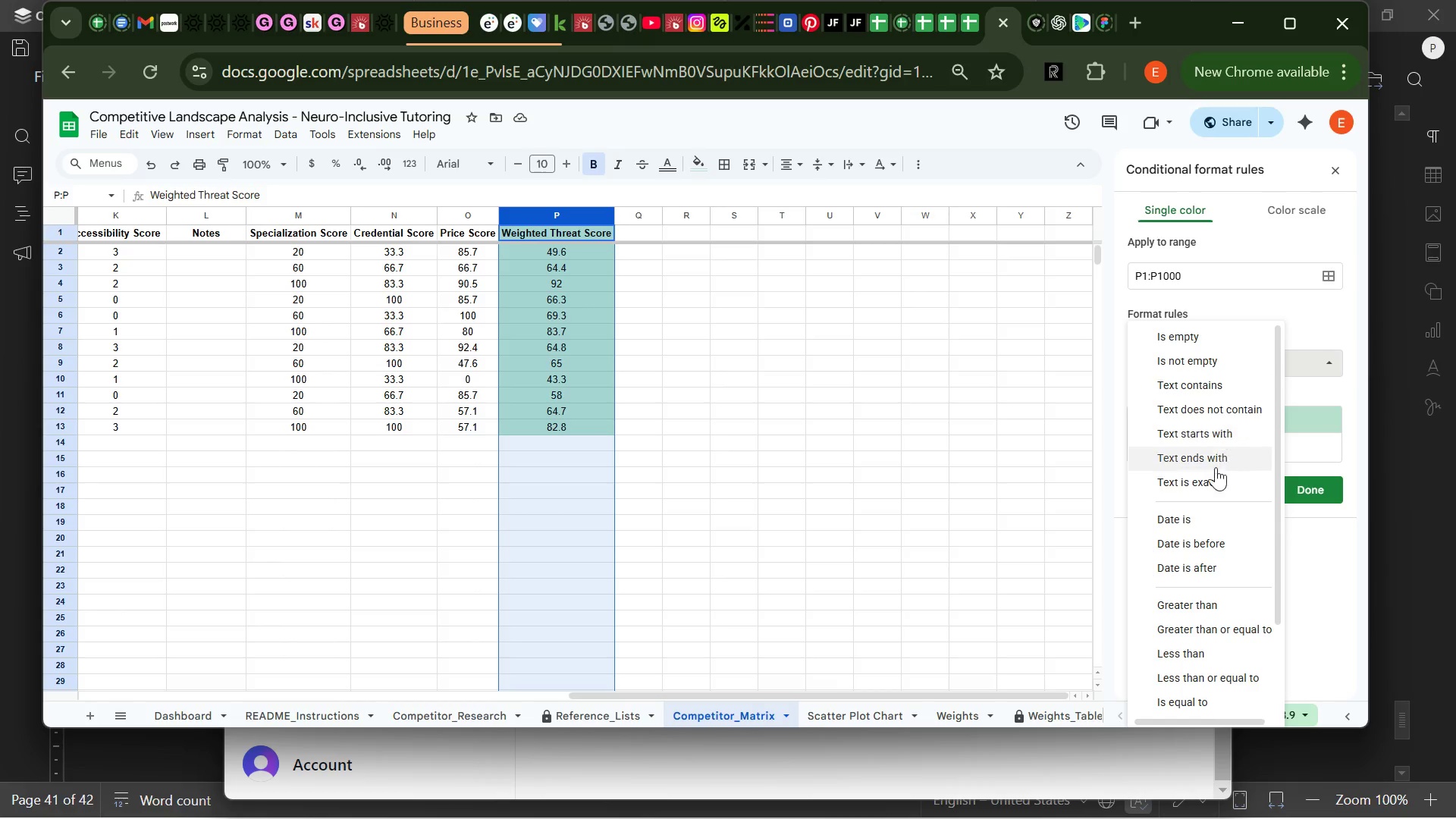 
left_click([1191, 639])
 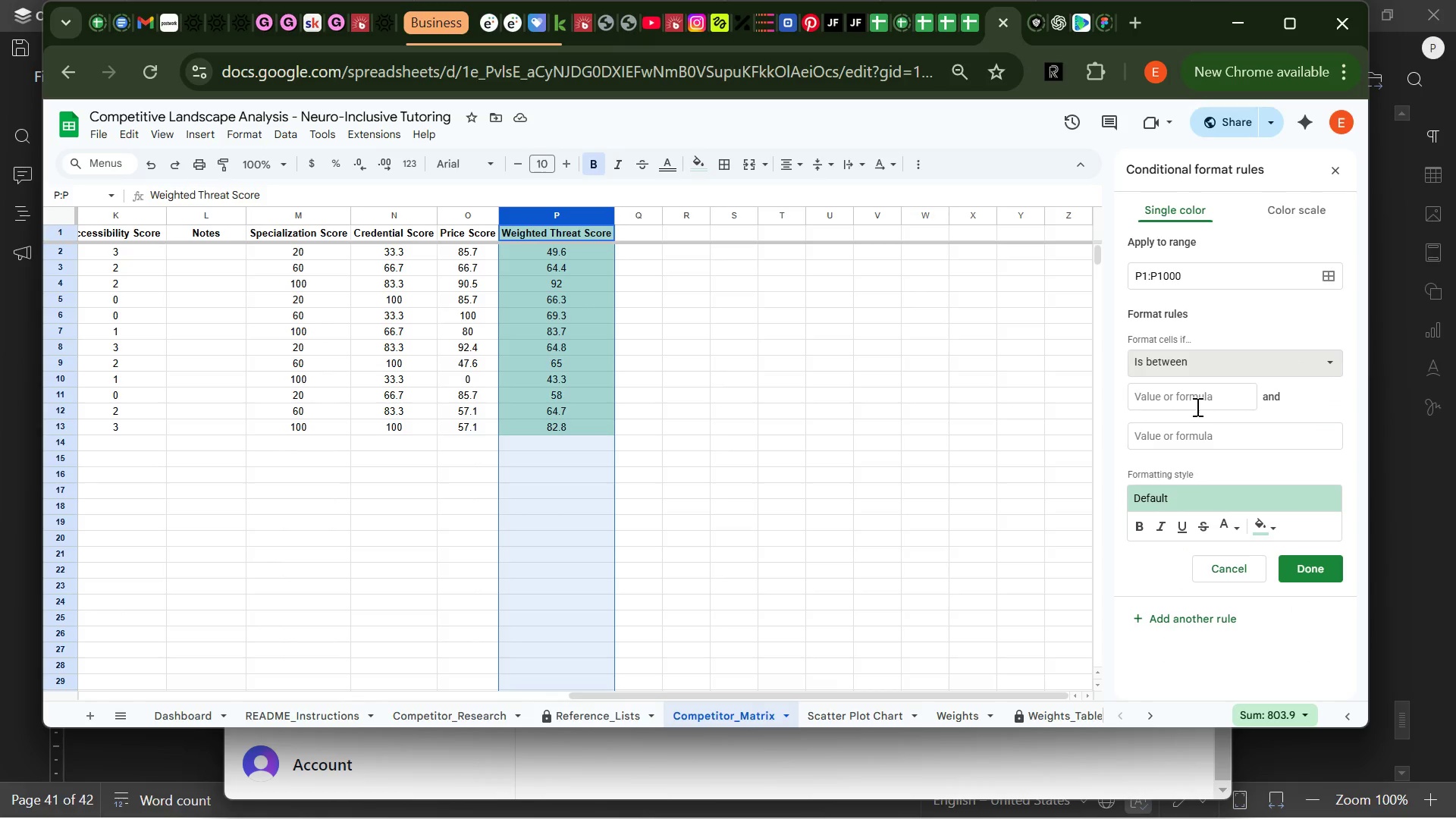 
left_click([1197, 405])
 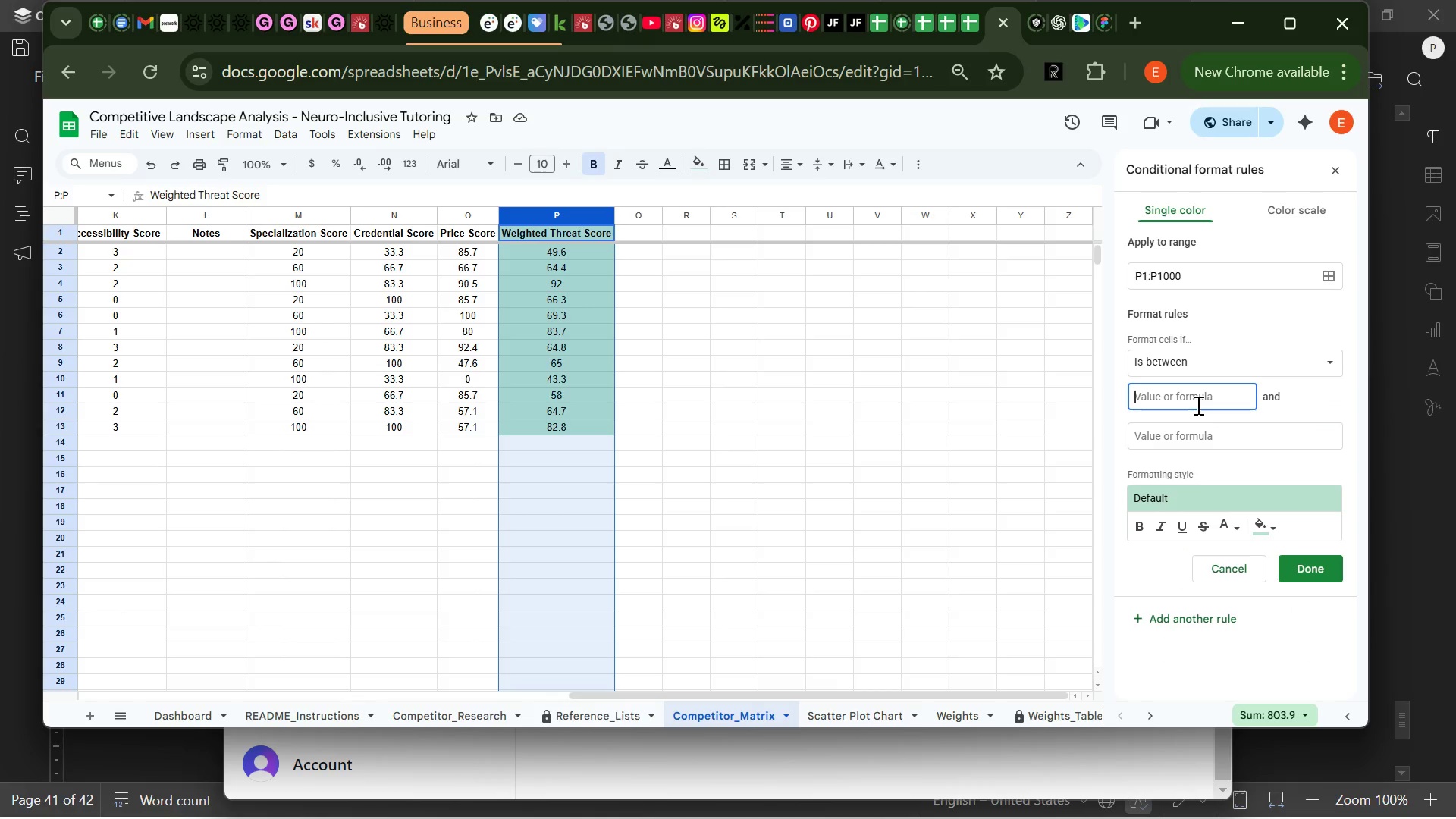 
key(0)
 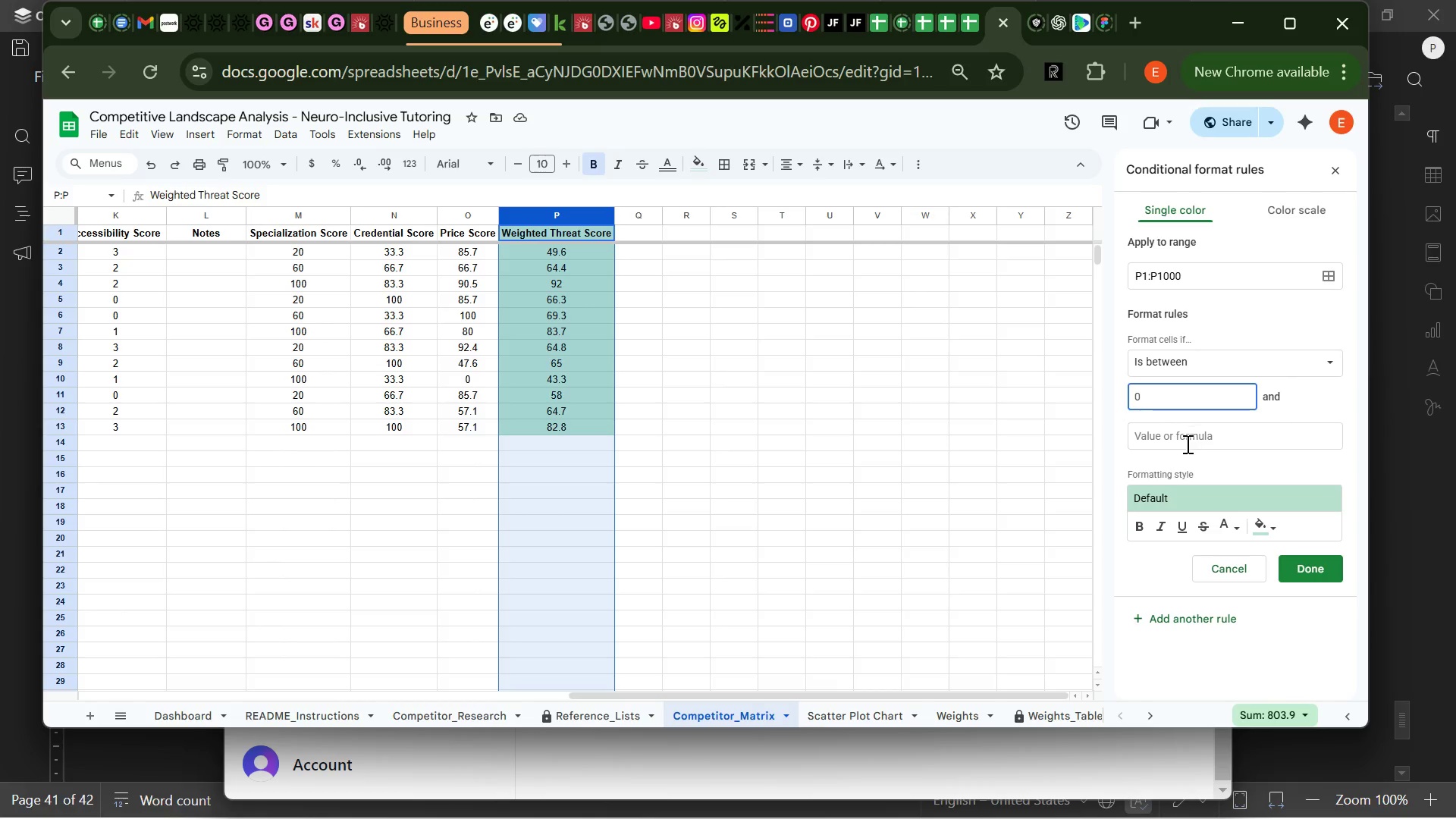 
left_click([1184, 440])
 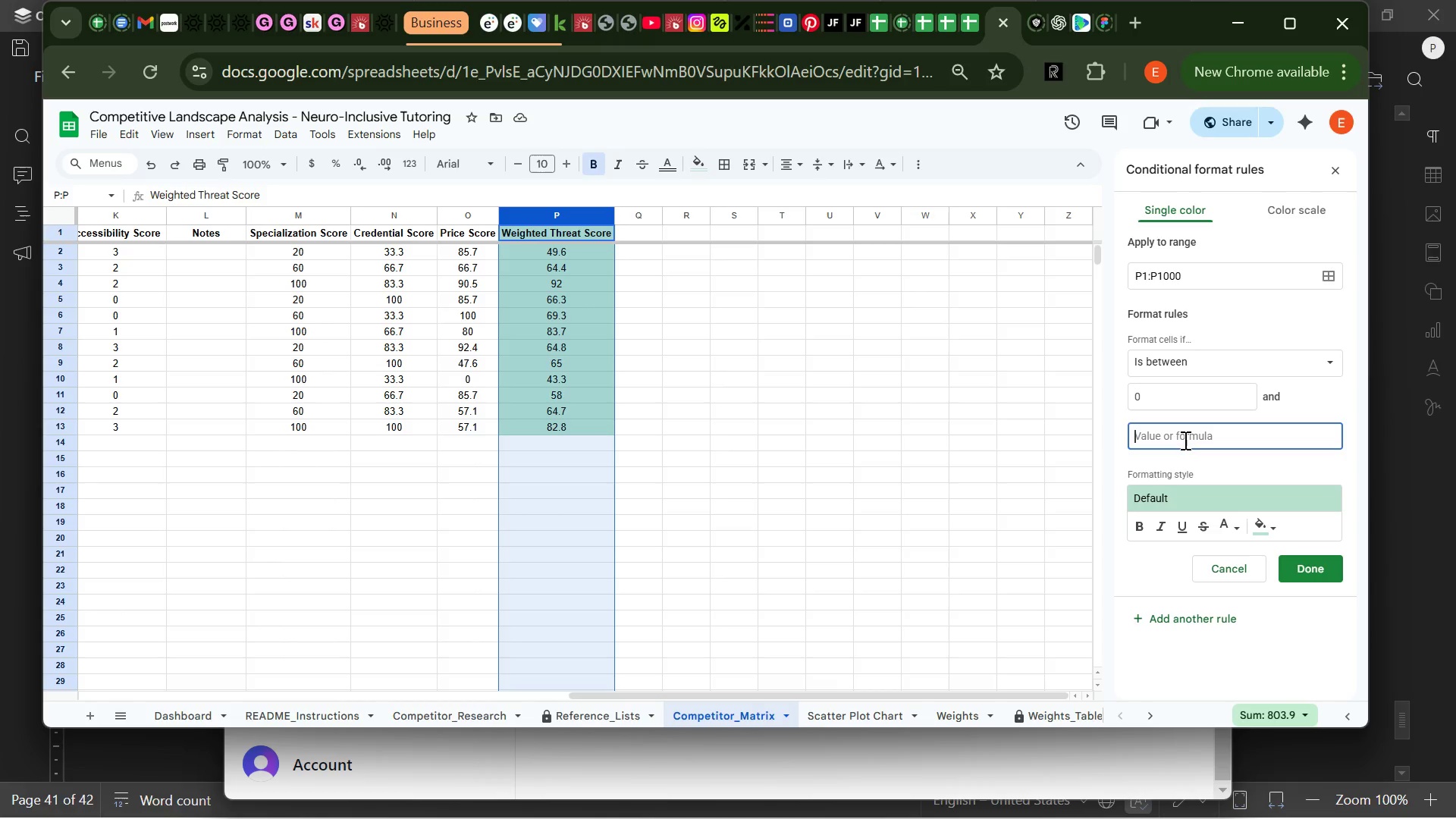 
type(40)
 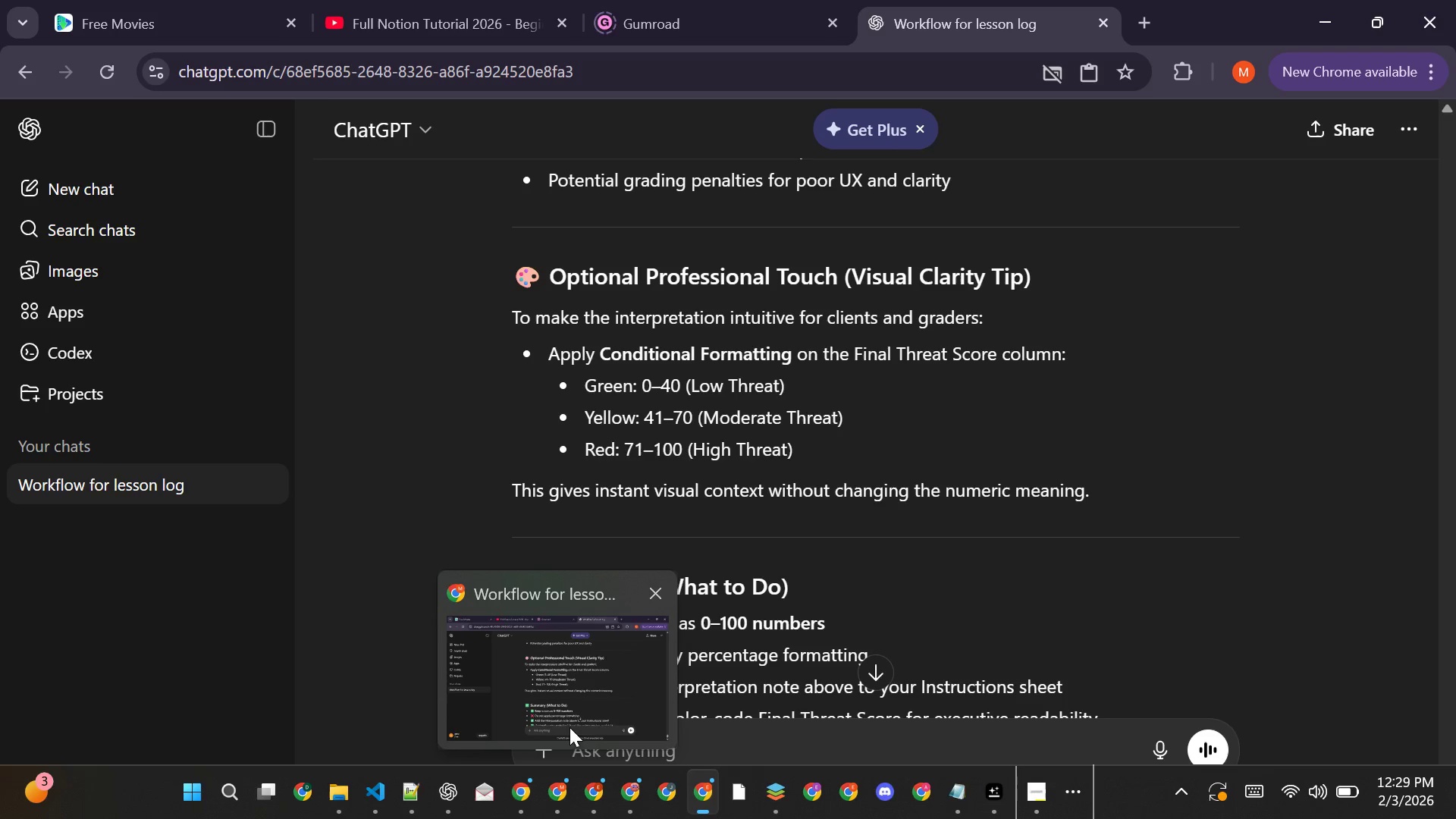 
wait(11.51)
 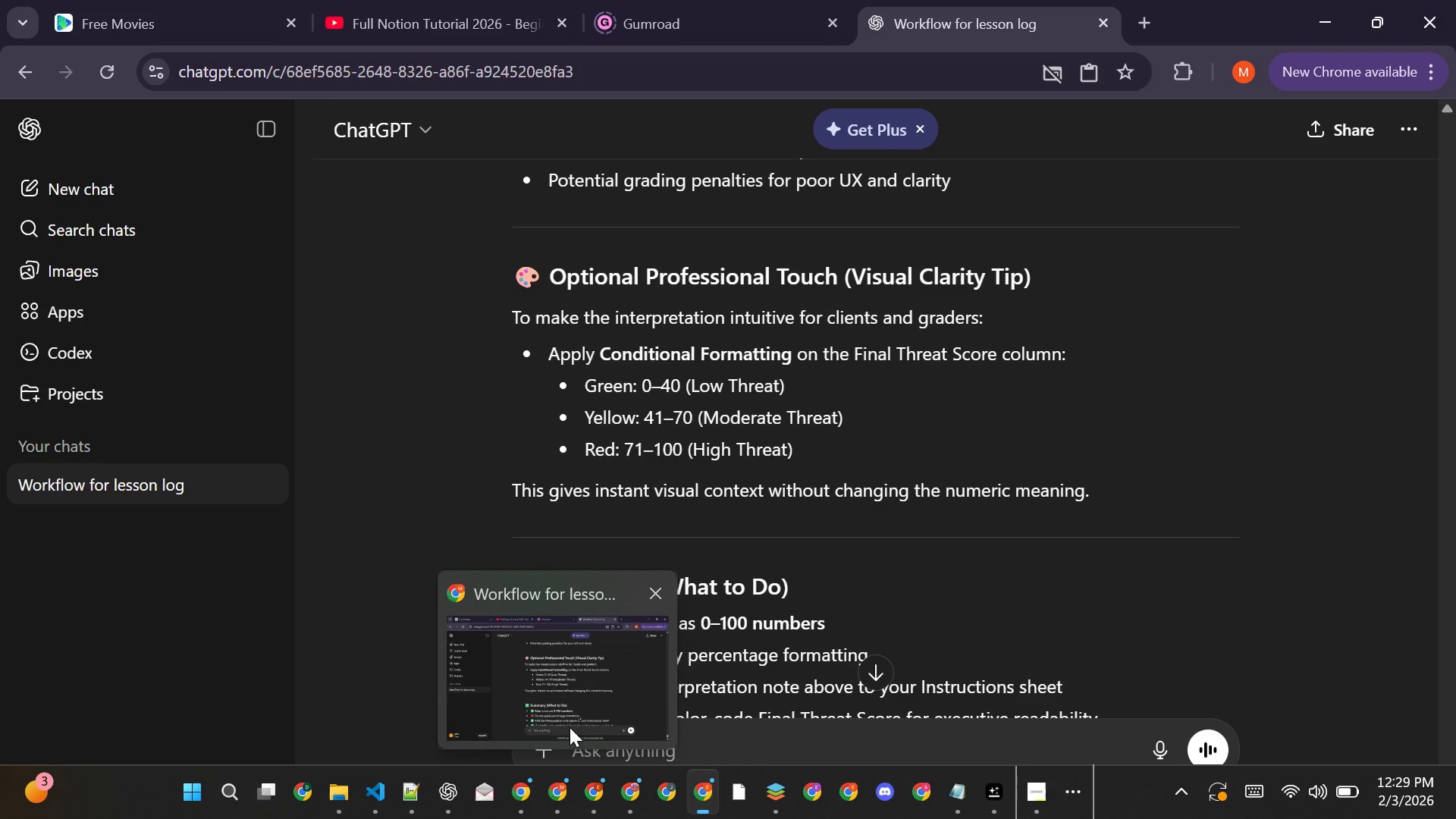 
left_click([1275, 529])
 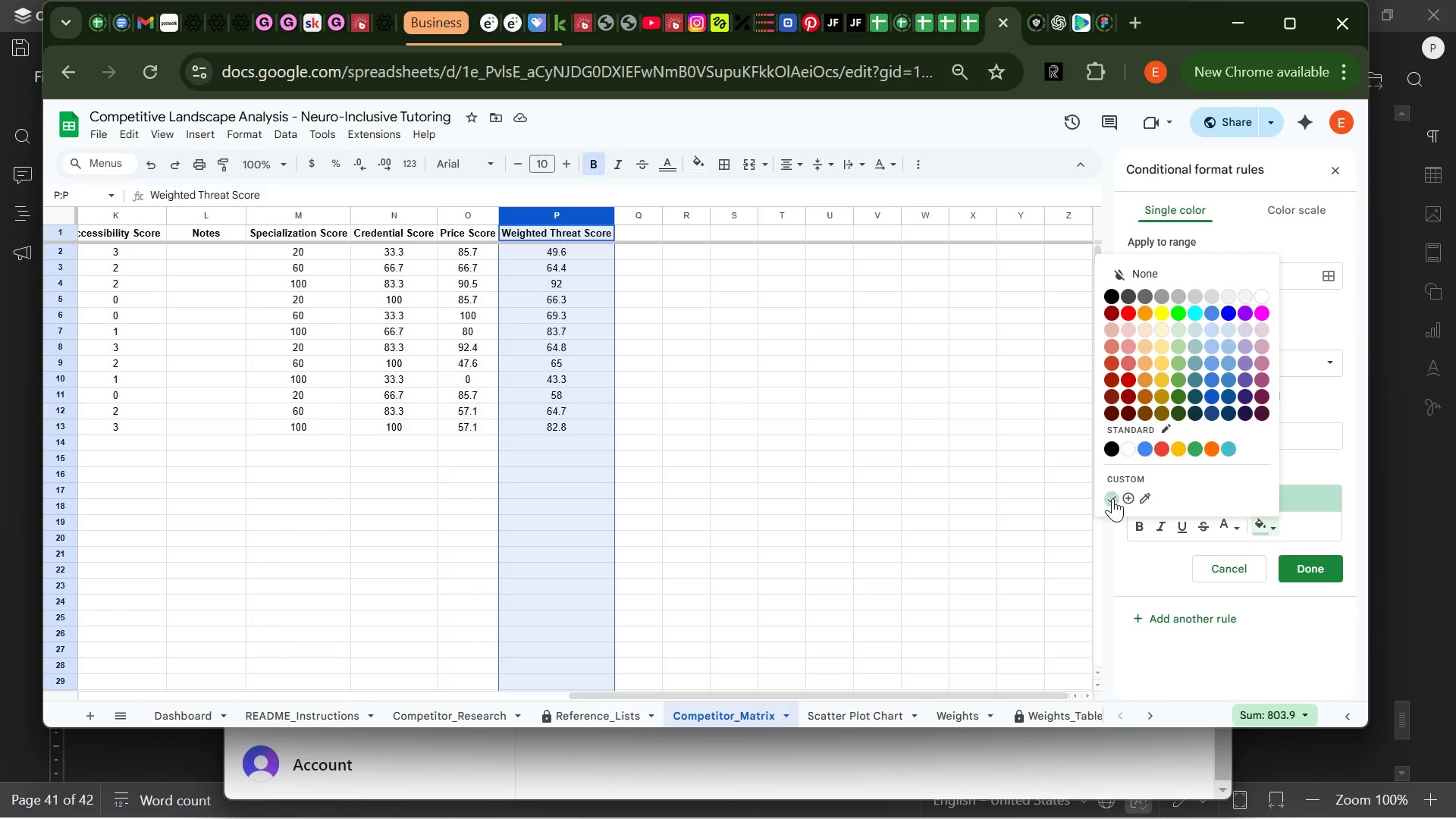 
mouse_move([1207, 466])
 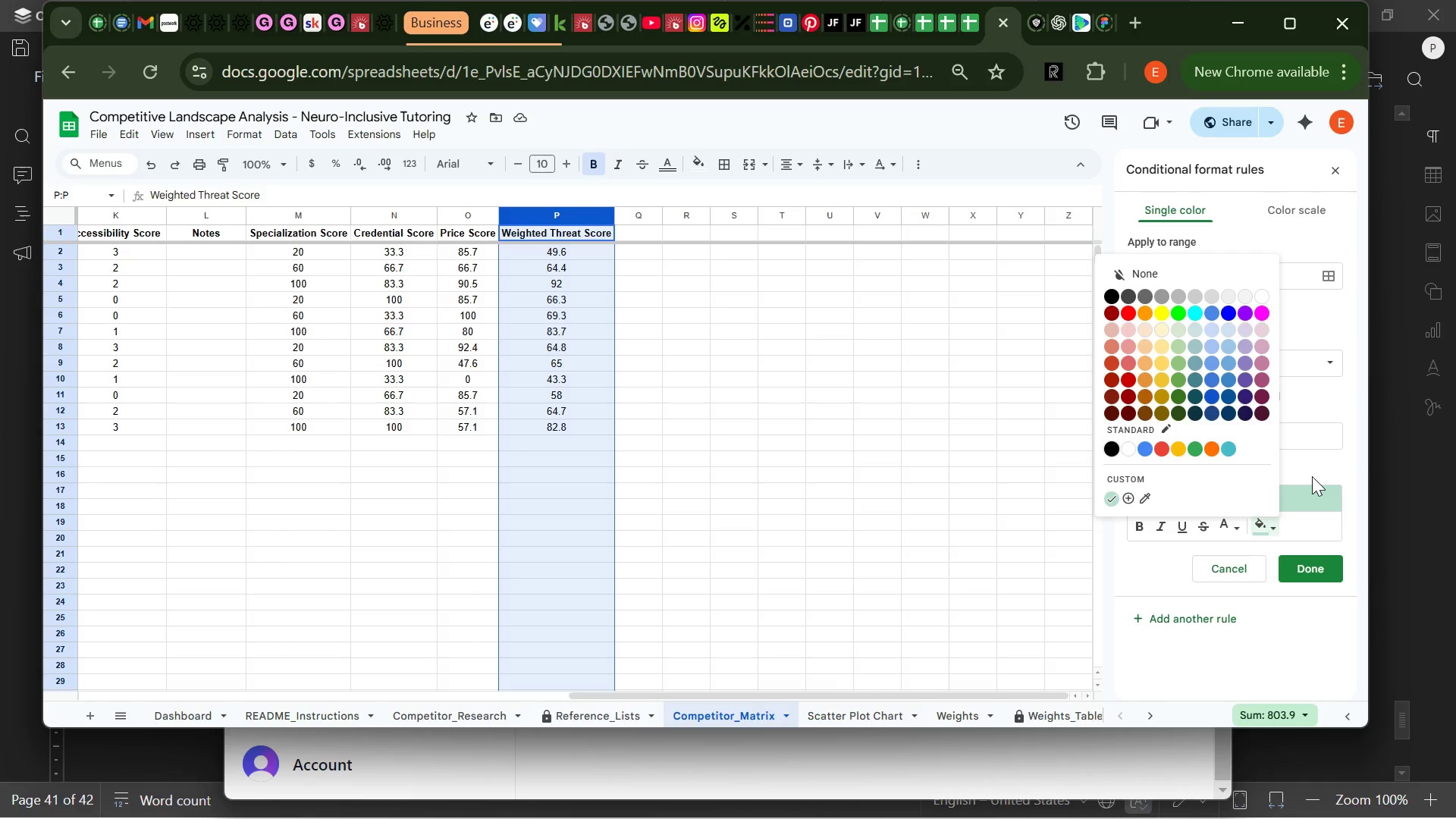 
left_click([1312, 476])
 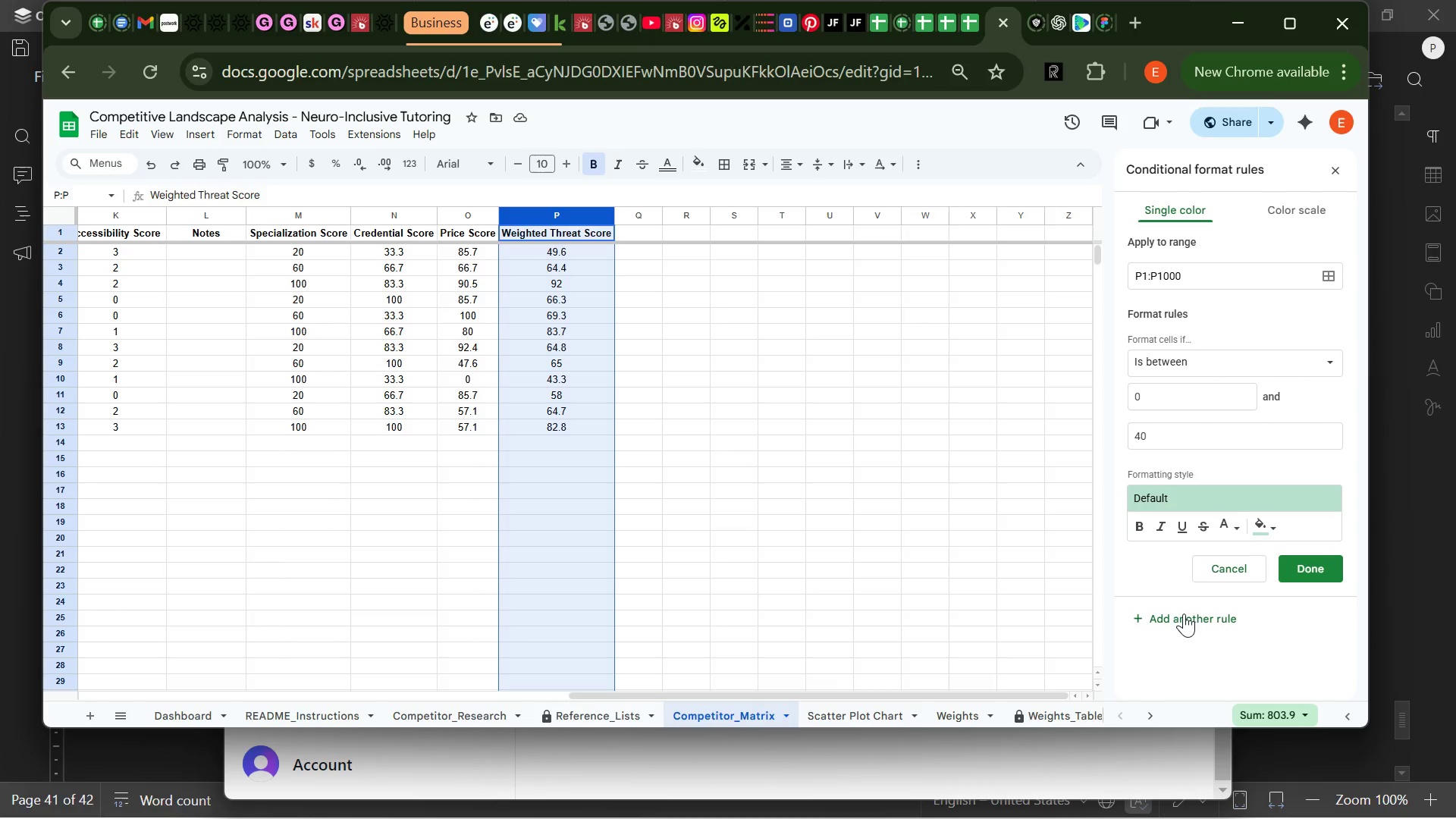 
wait(8.89)
 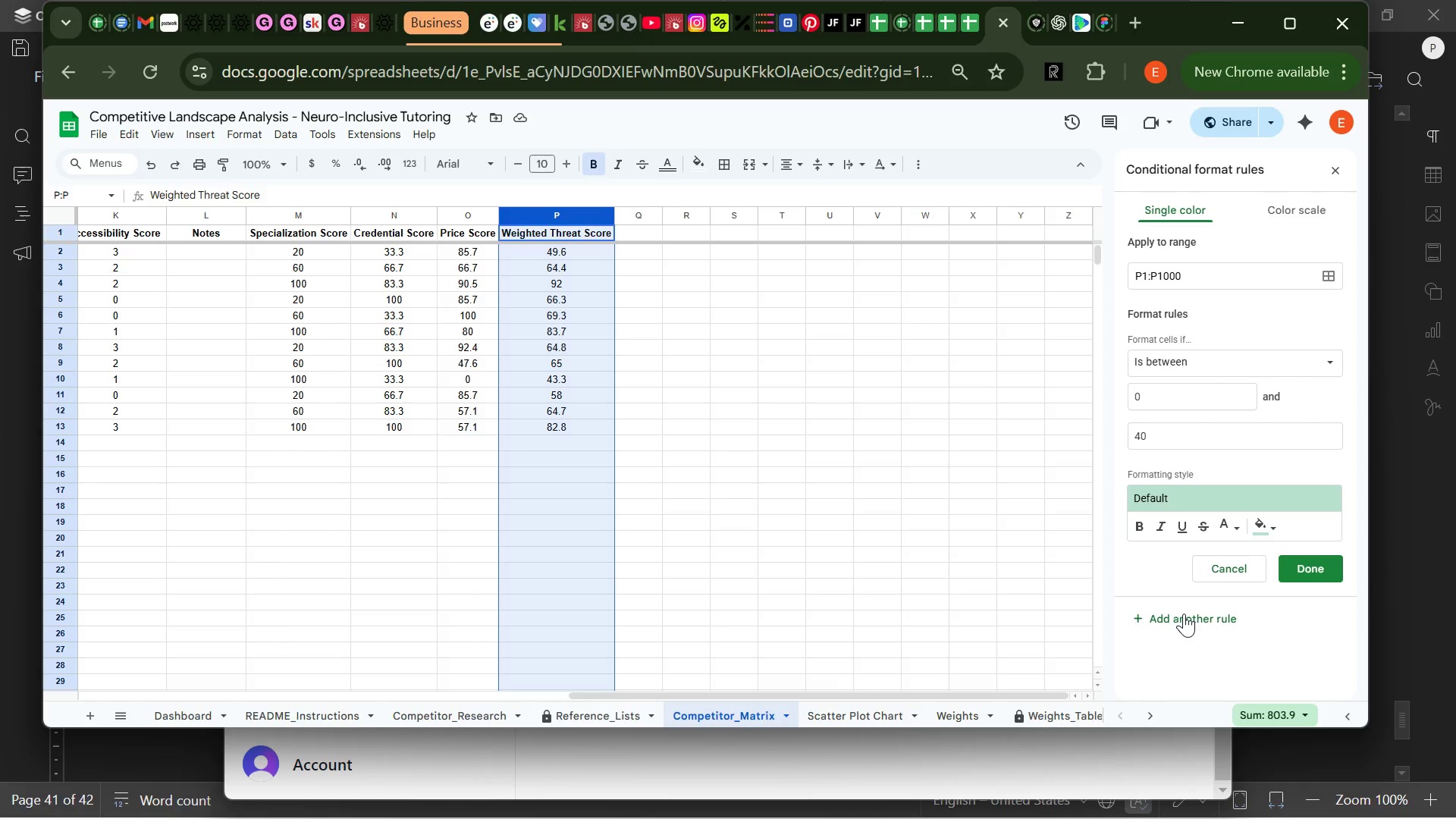 
left_click([1299, 570])
 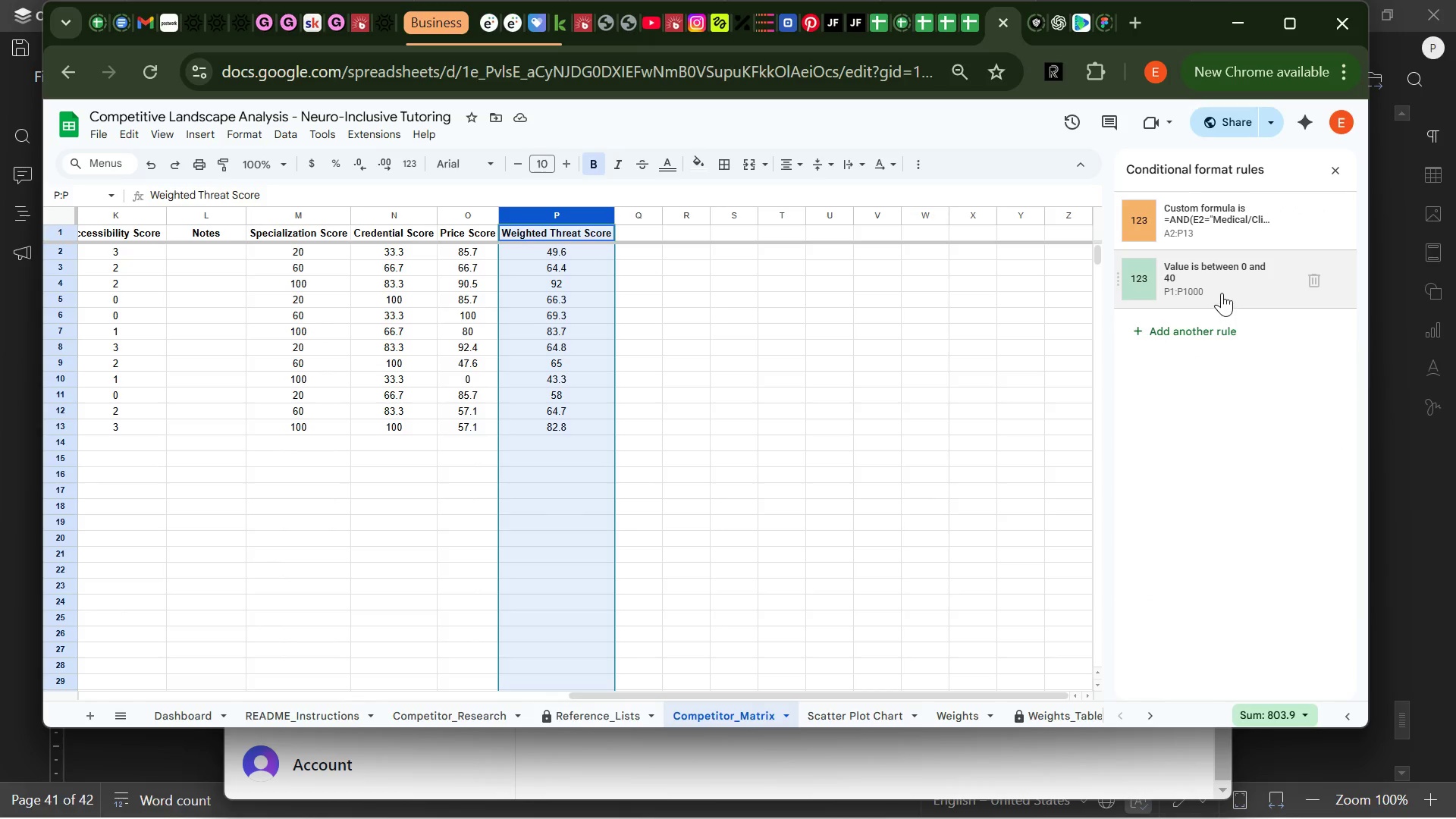 
left_click([1221, 293])
 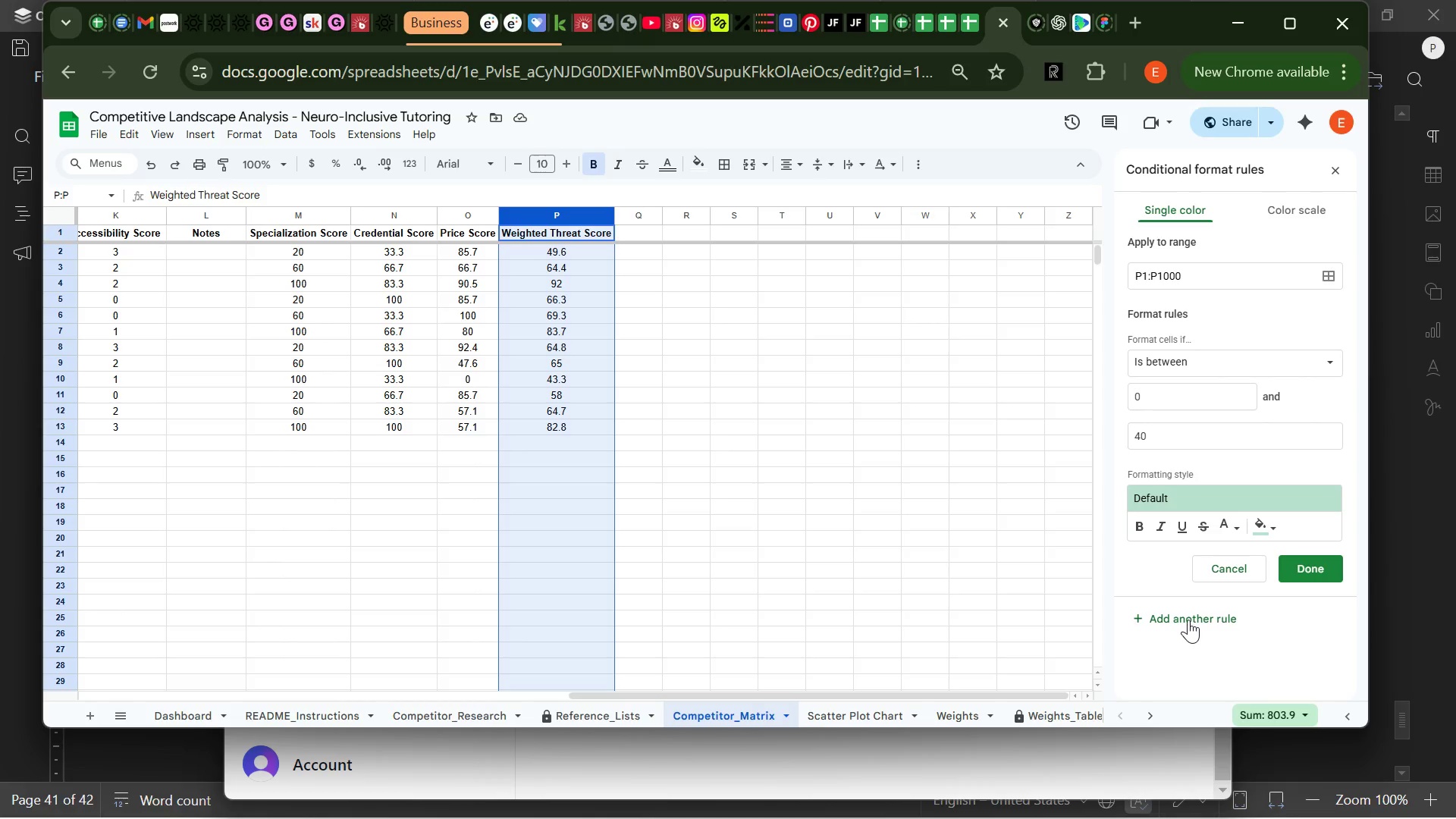 
left_click([1188, 622])
 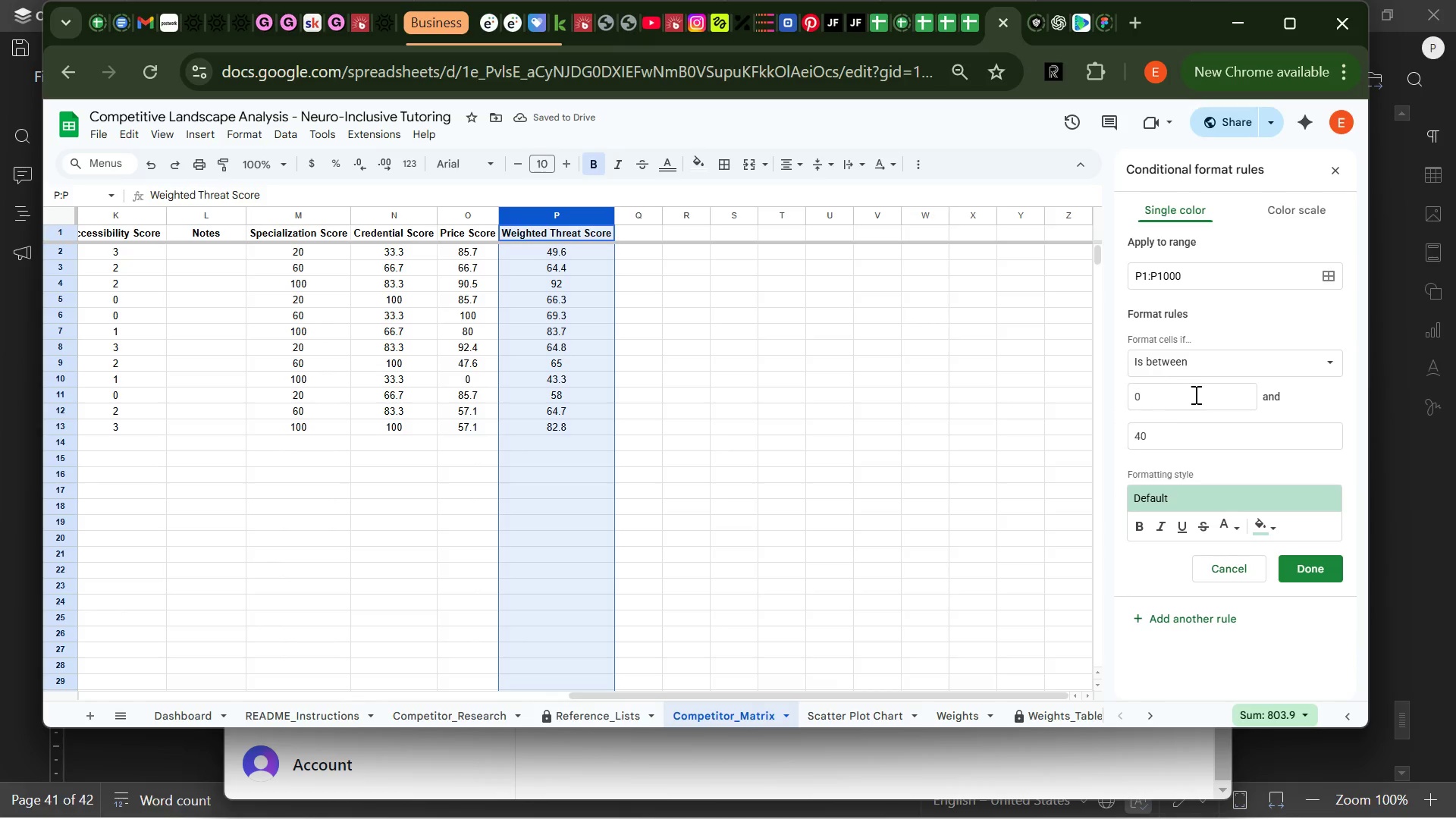 
wait(5.89)
 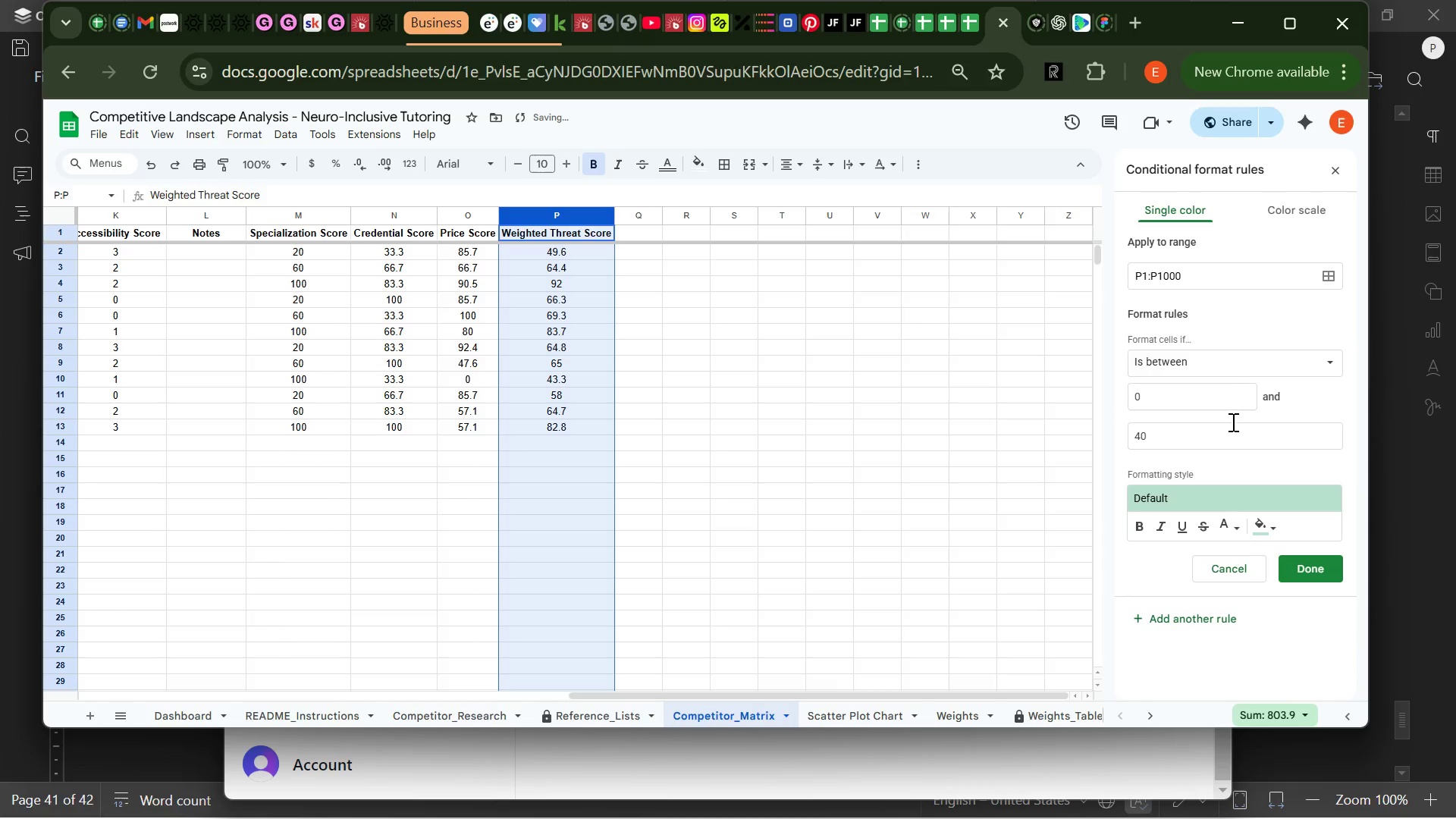 
left_click([1175, 397])
 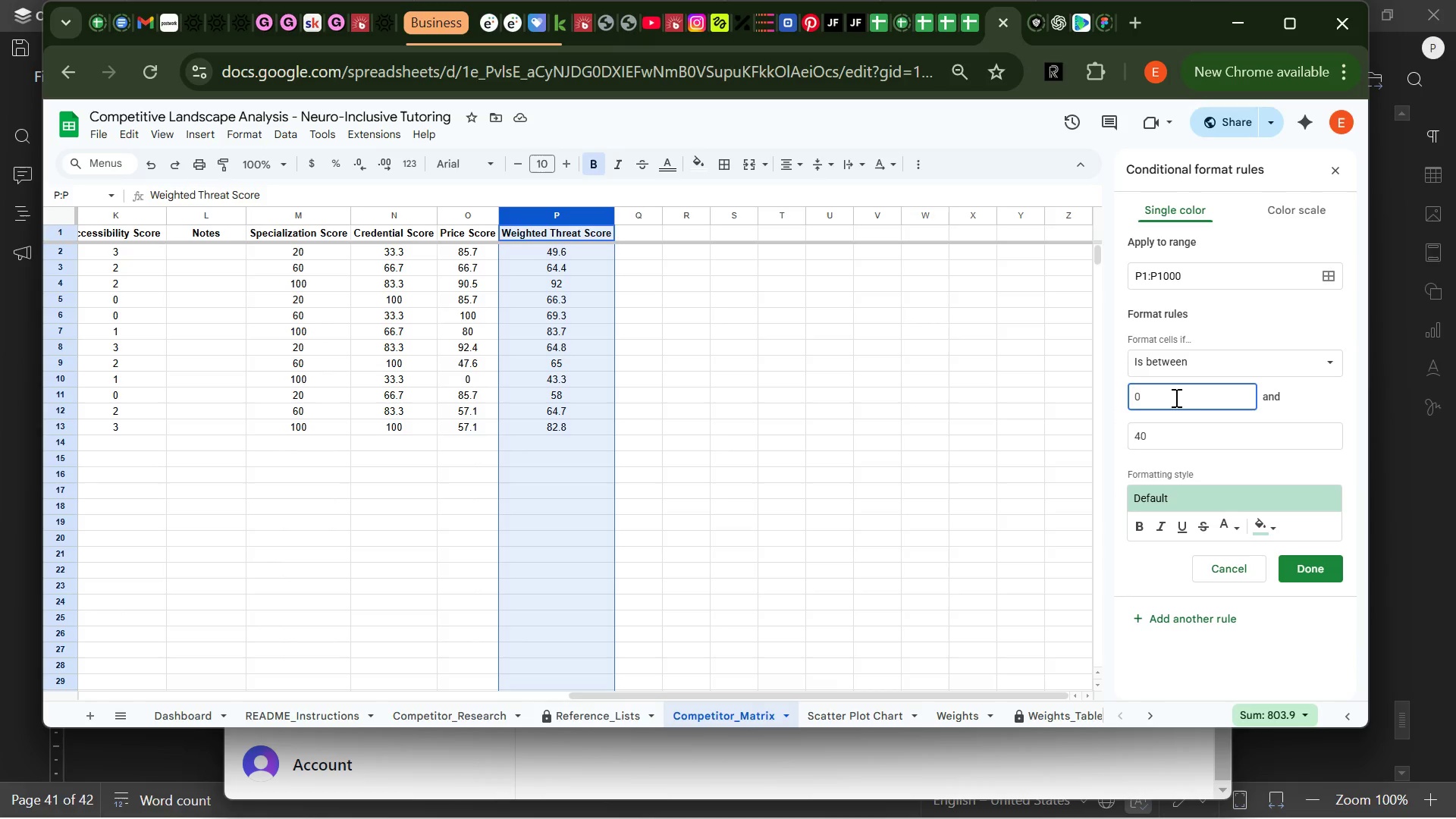 
key(Backspace)
type(41)
 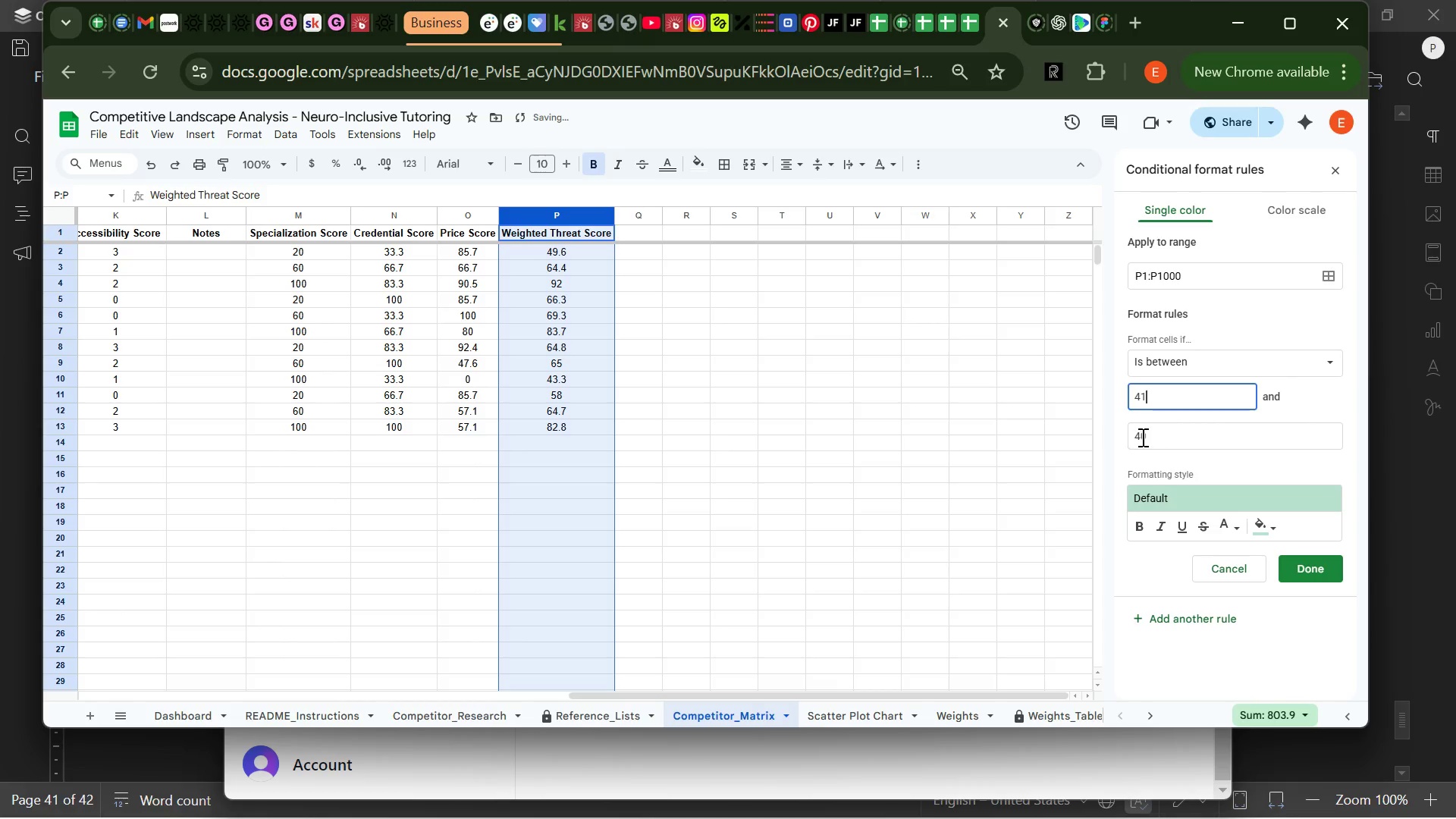 
left_click([1139, 435])
 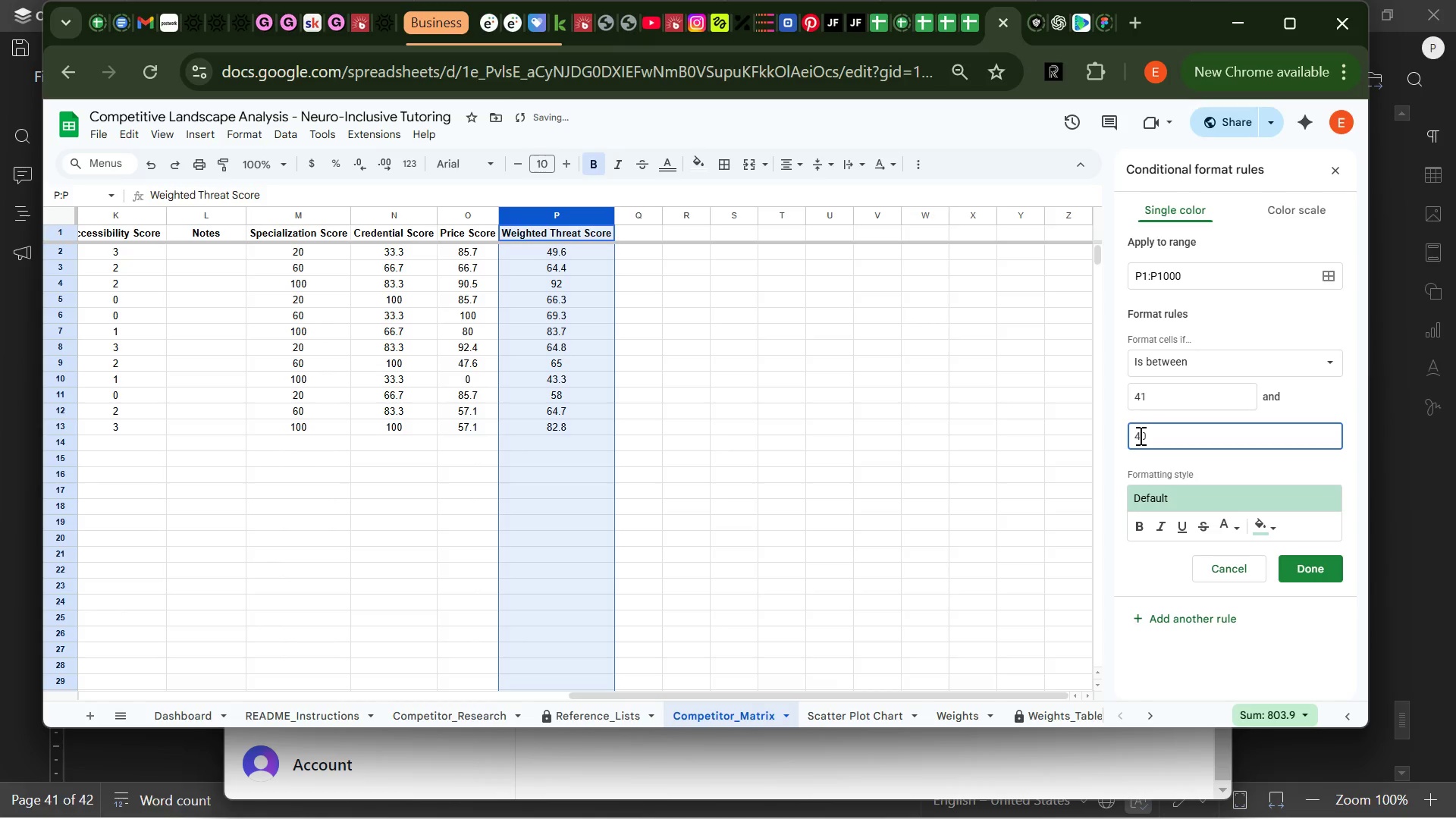 
key(Backspace)
 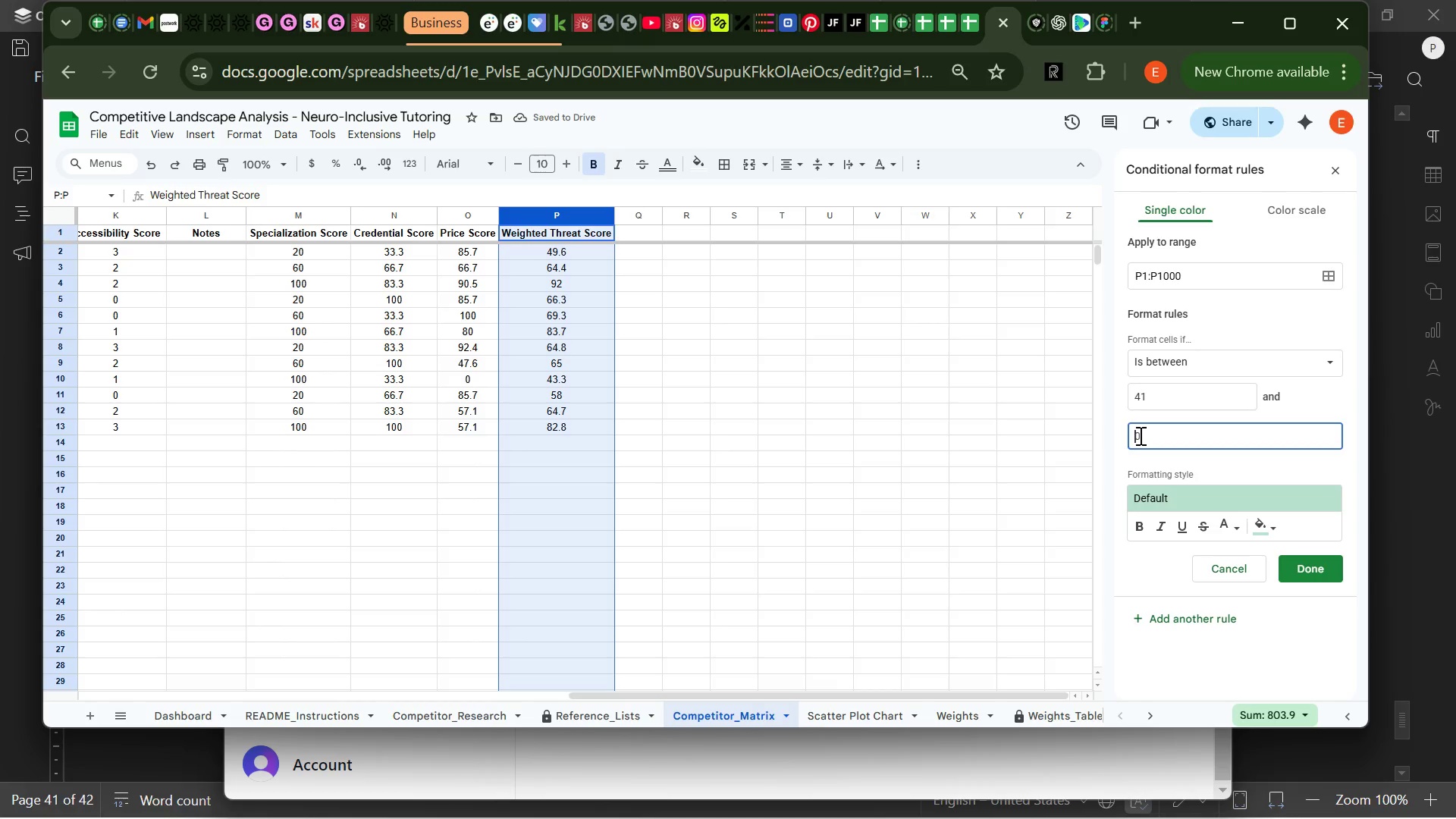 
key(7)
 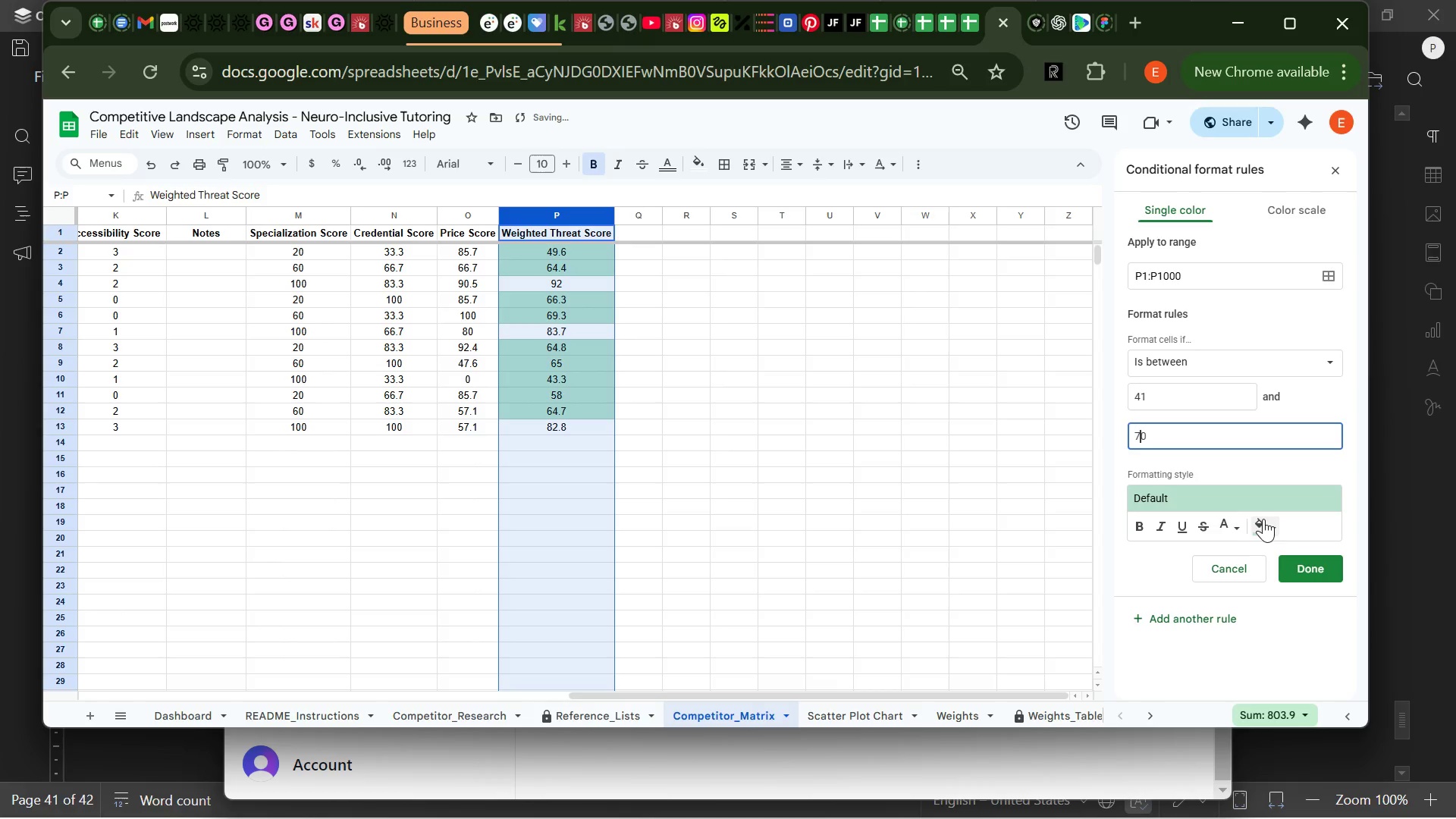 
left_click([1269, 519])
 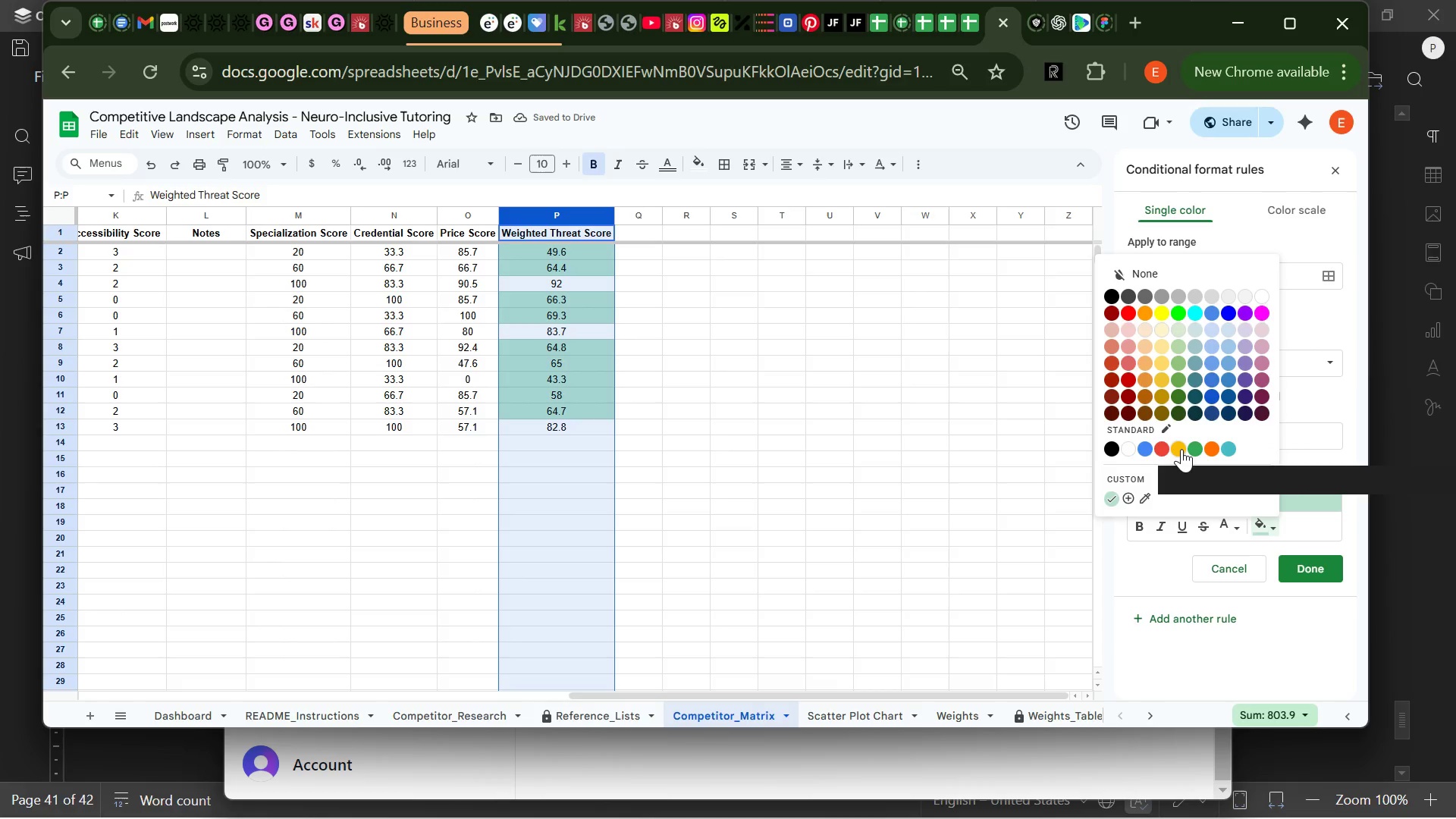 
left_click([1181, 449])
 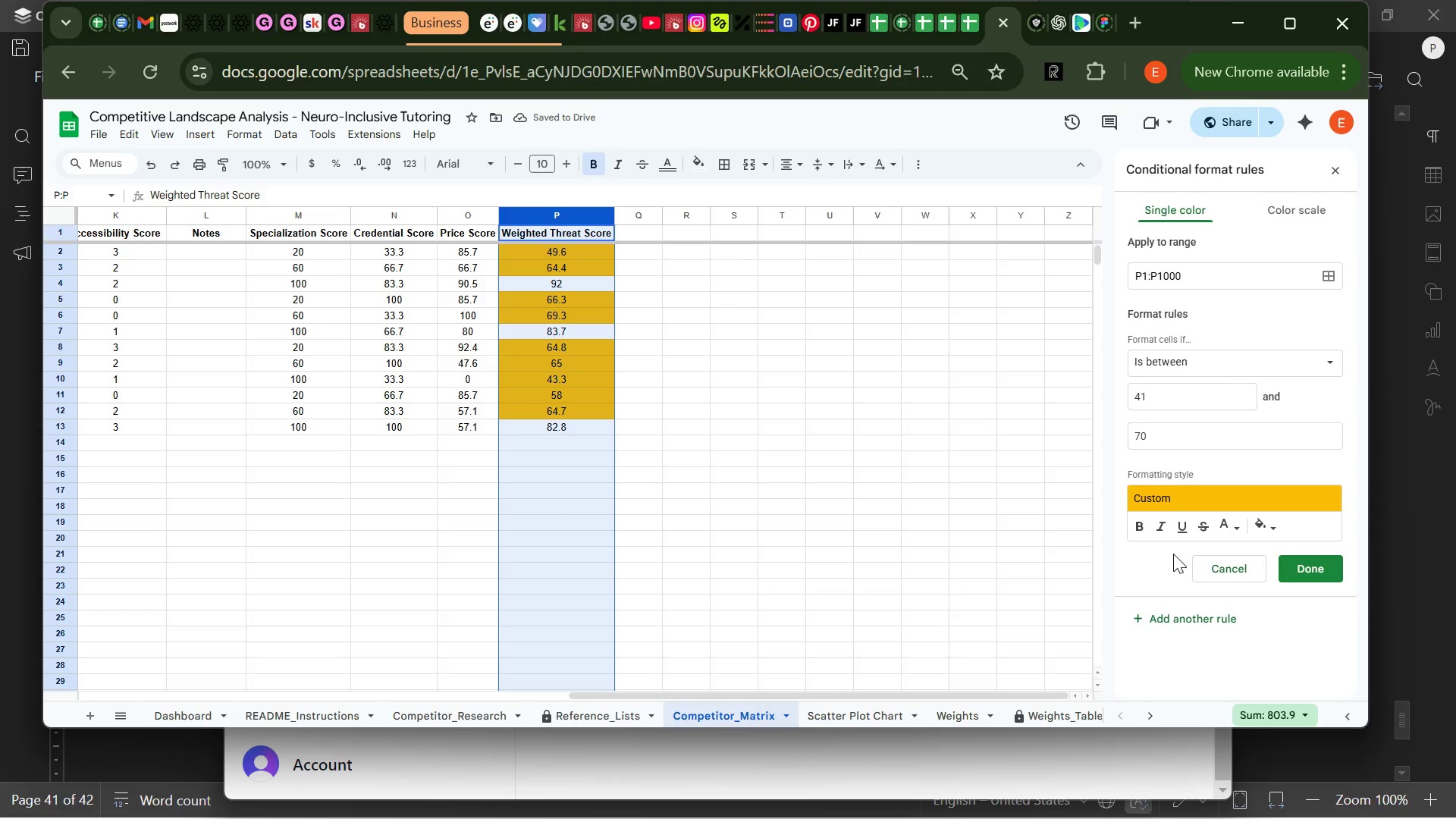 
left_click([1138, 529])
 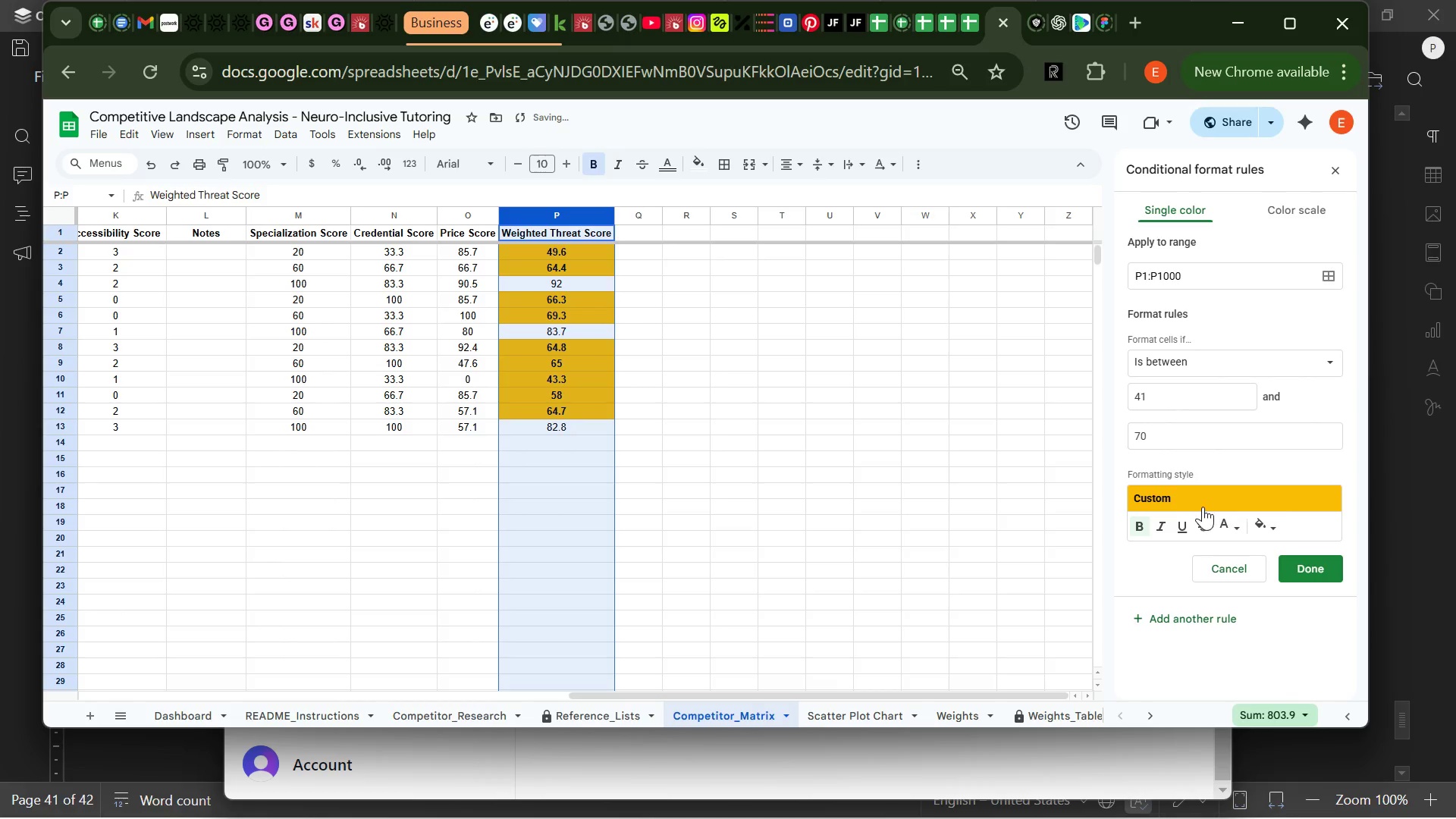 
mouse_move([1184, 529])
 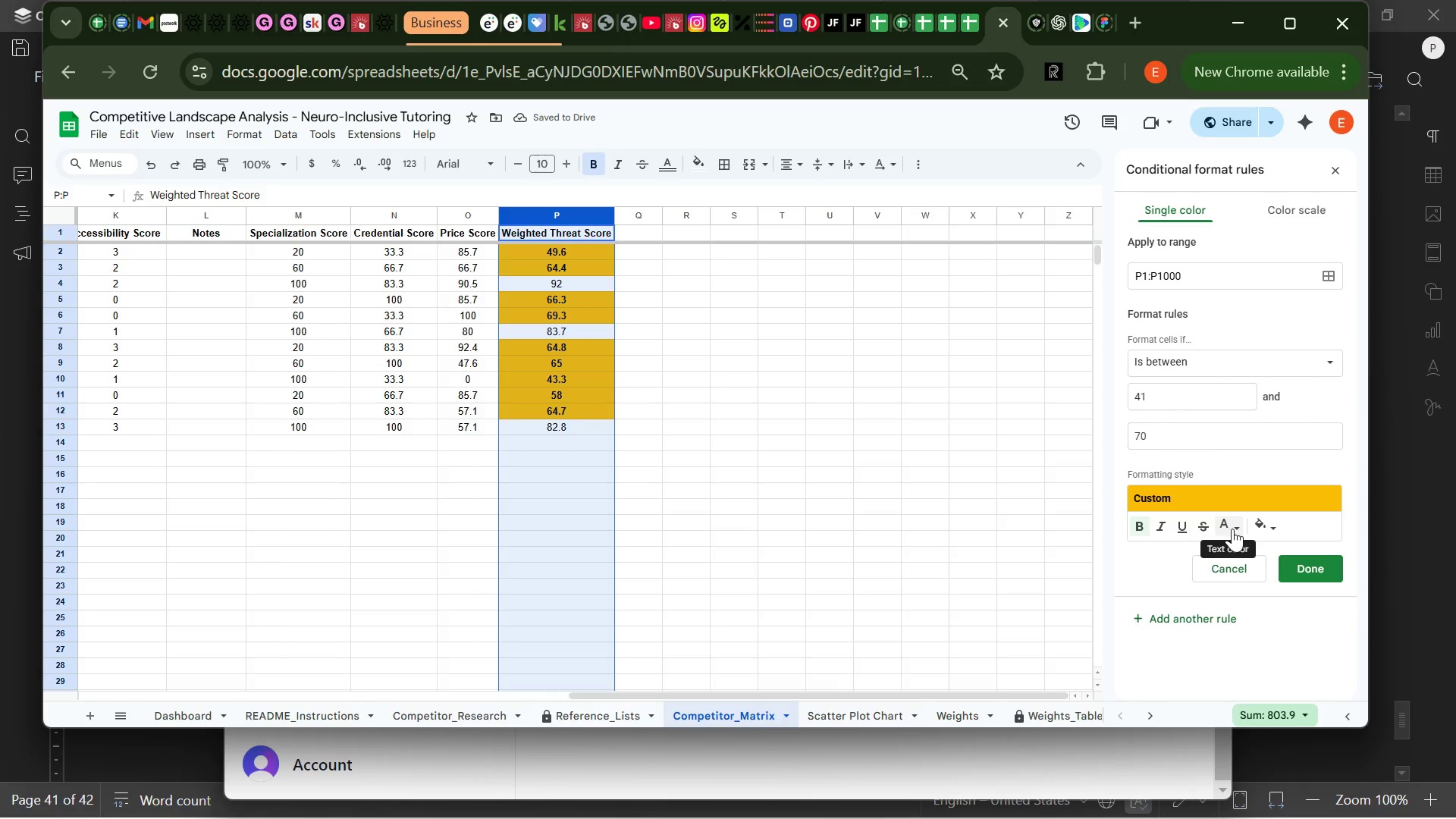 
left_click([1234, 529])
 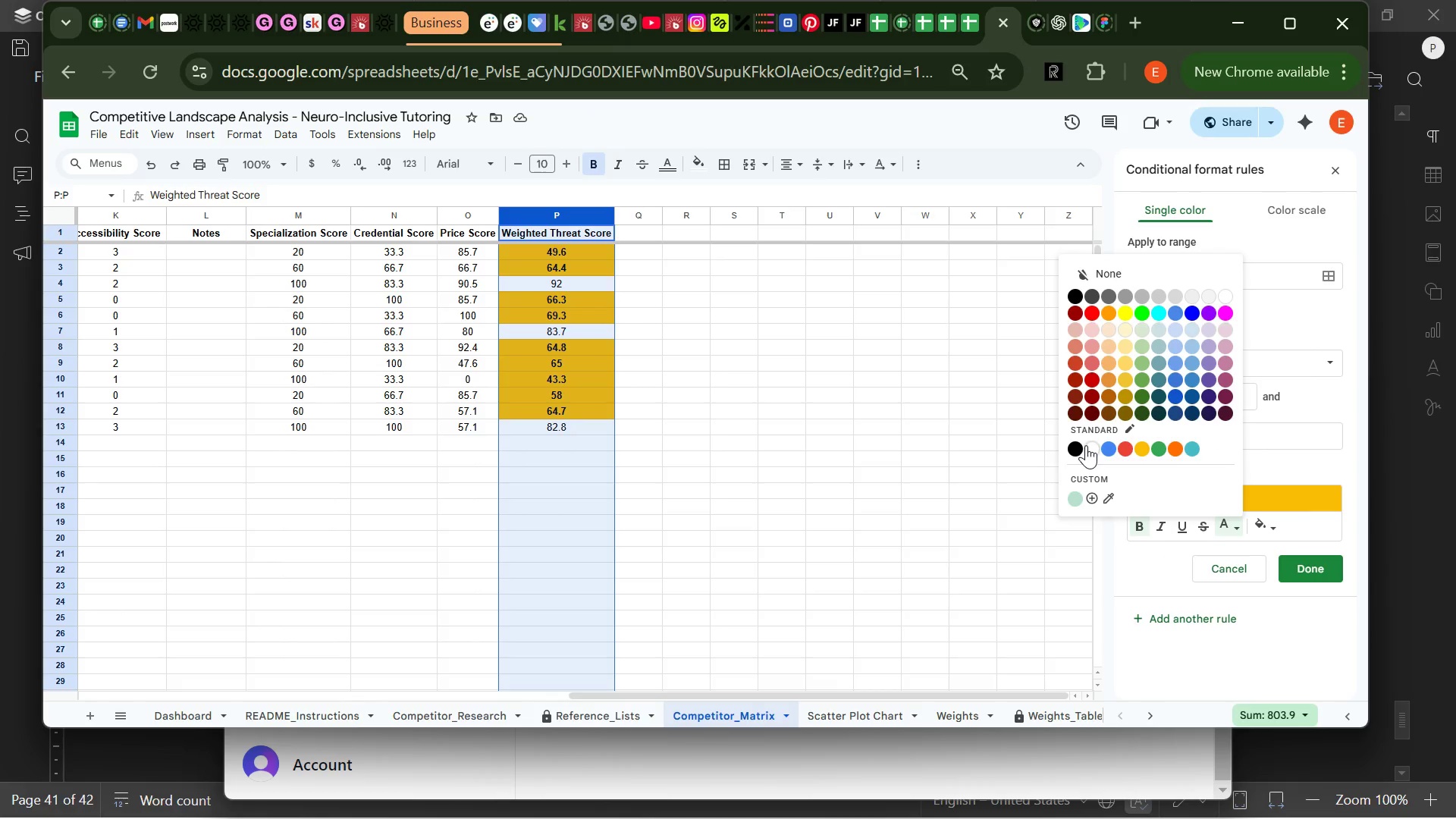 
left_click([1097, 450])
 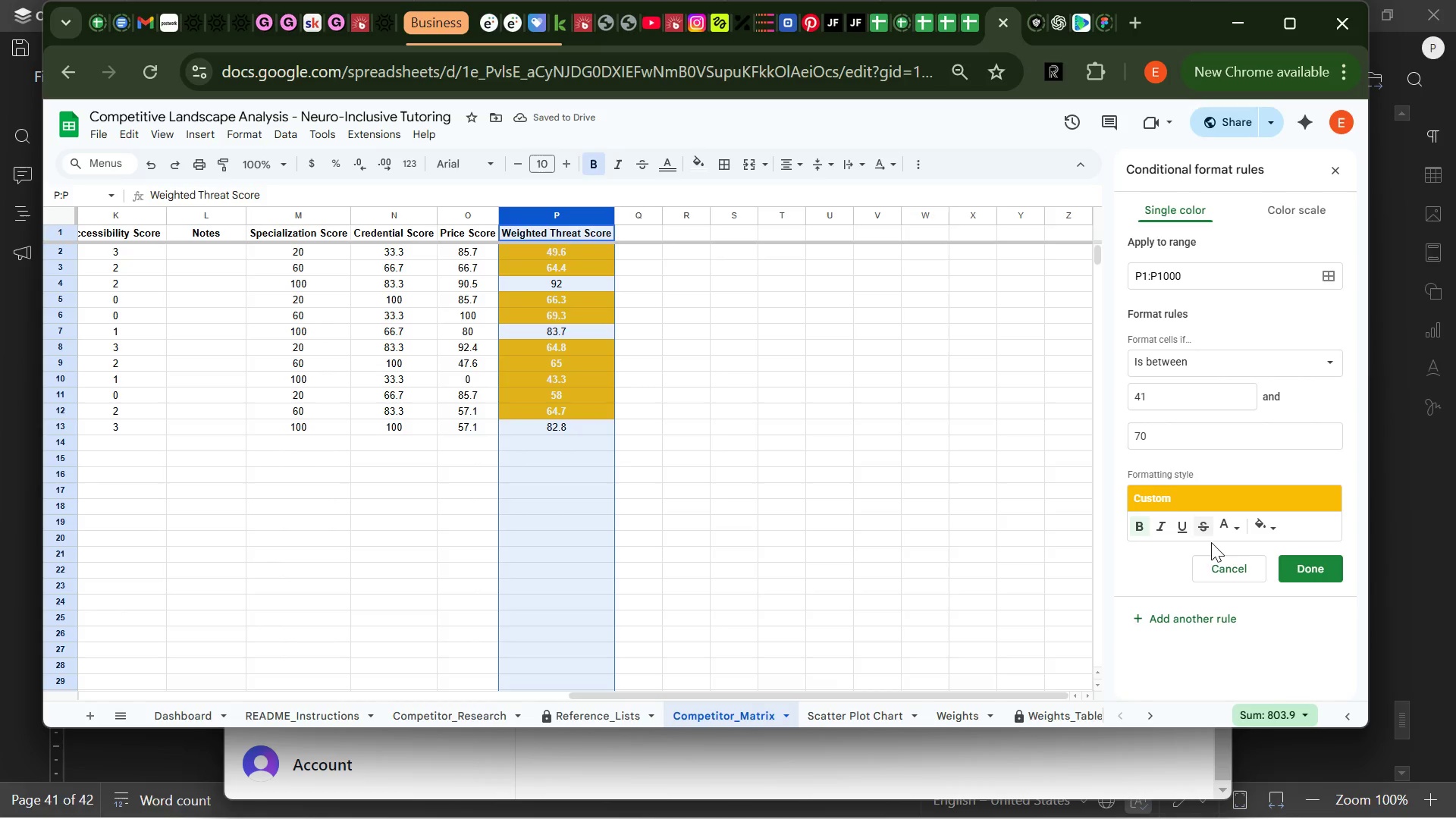 
left_click([1305, 568])
 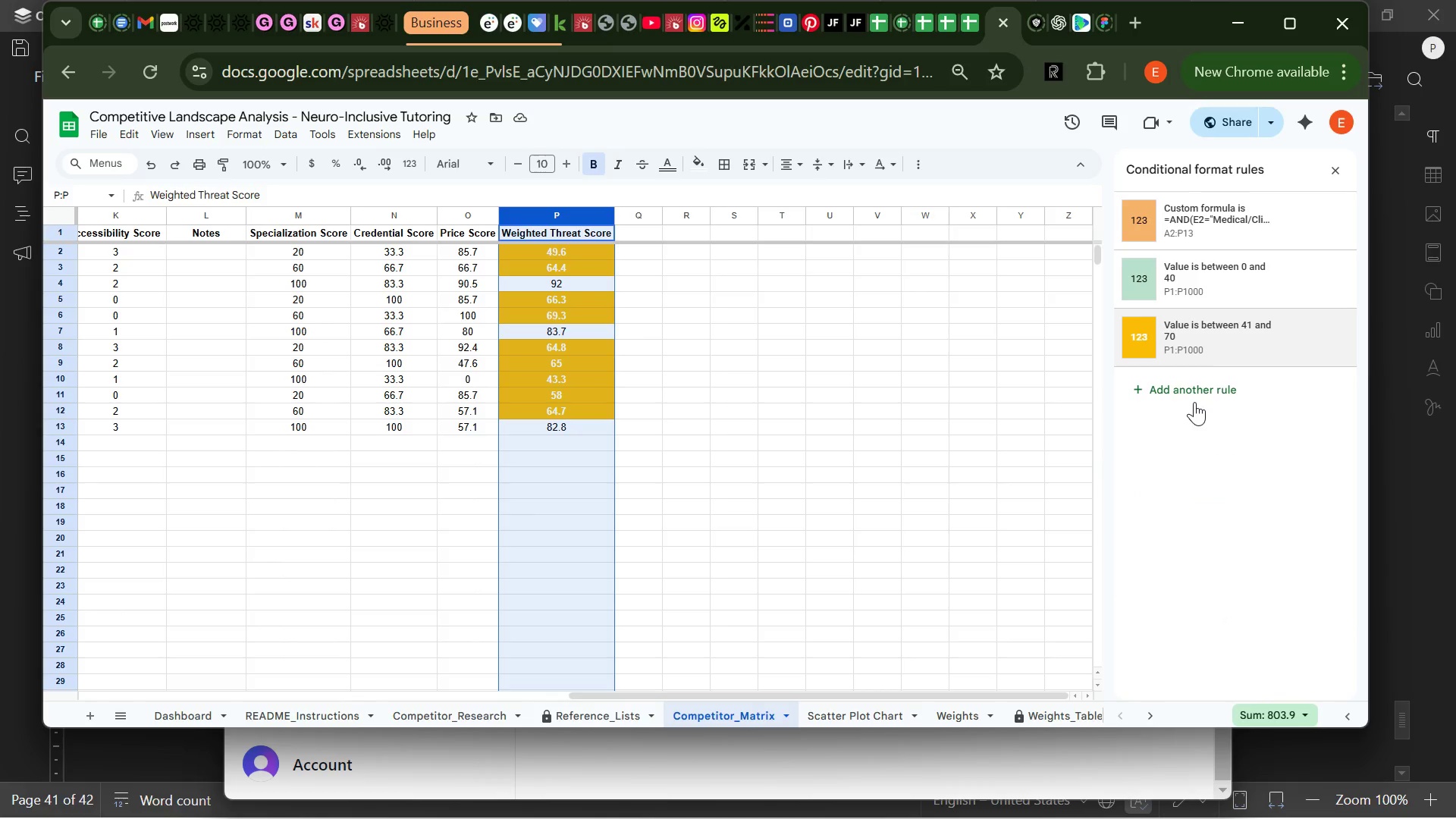 
left_click([1194, 393])
 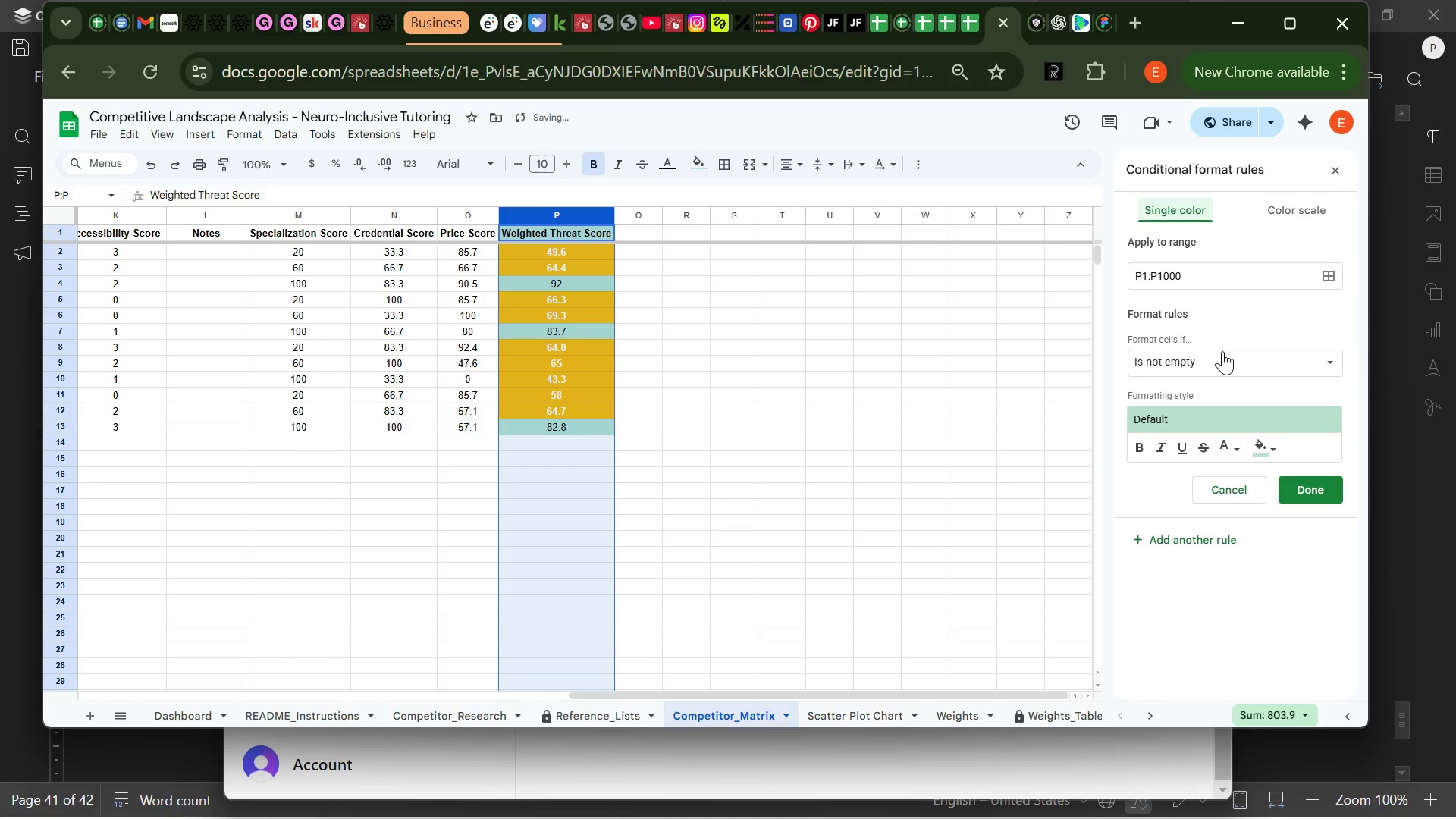 
left_click([1221, 364])
 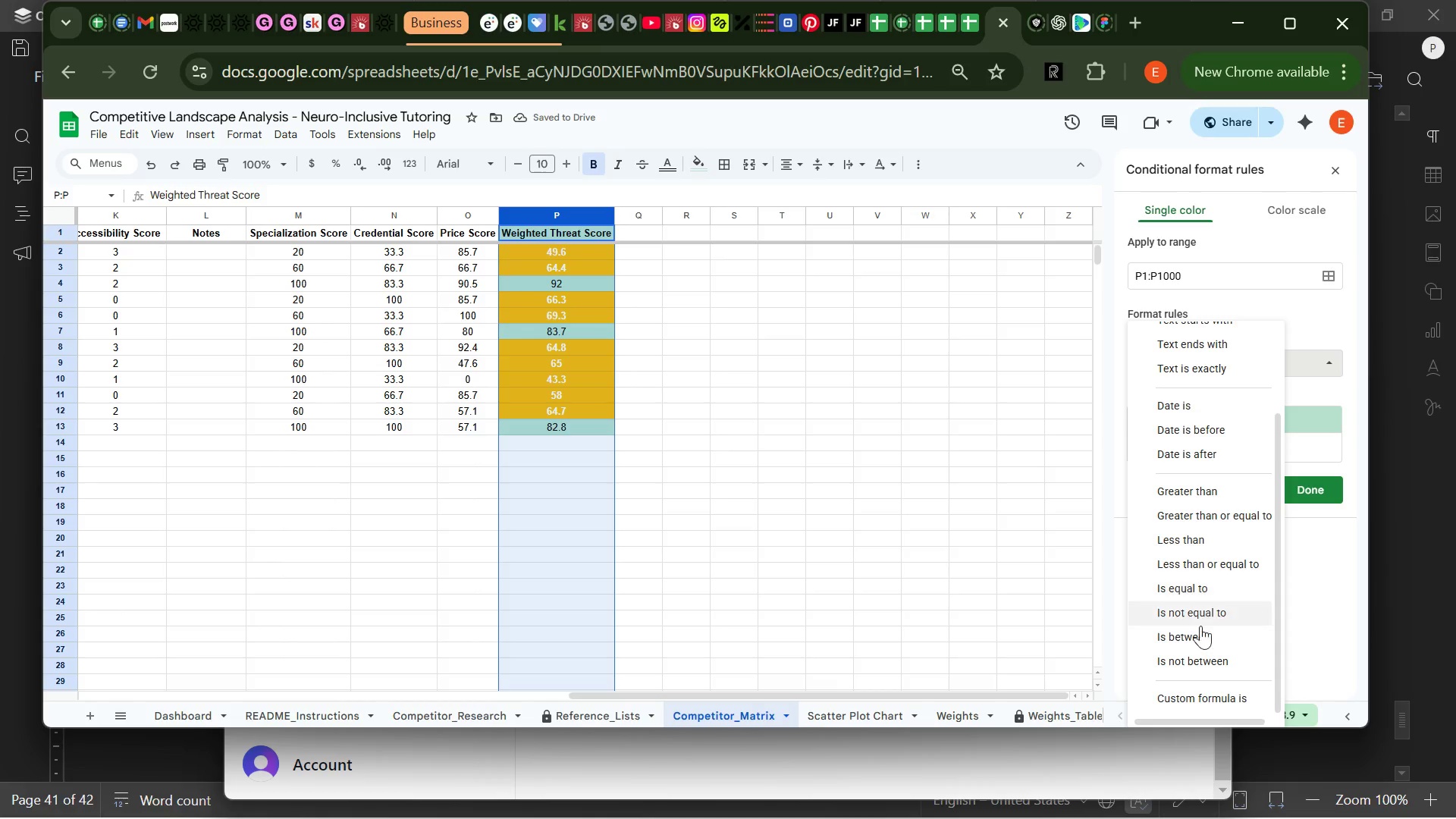 
left_click([1196, 639])
 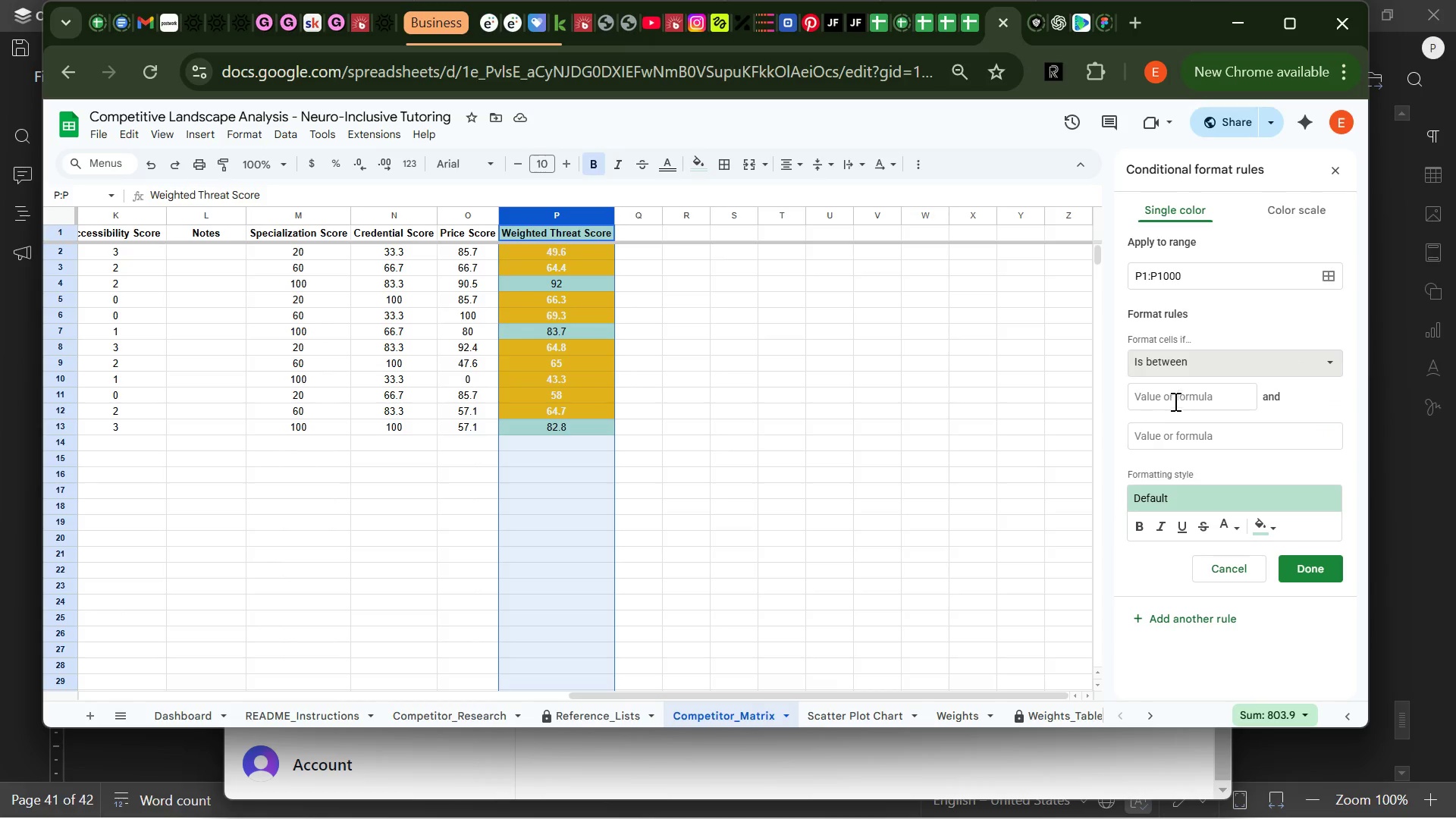 
left_click([1174, 397])
 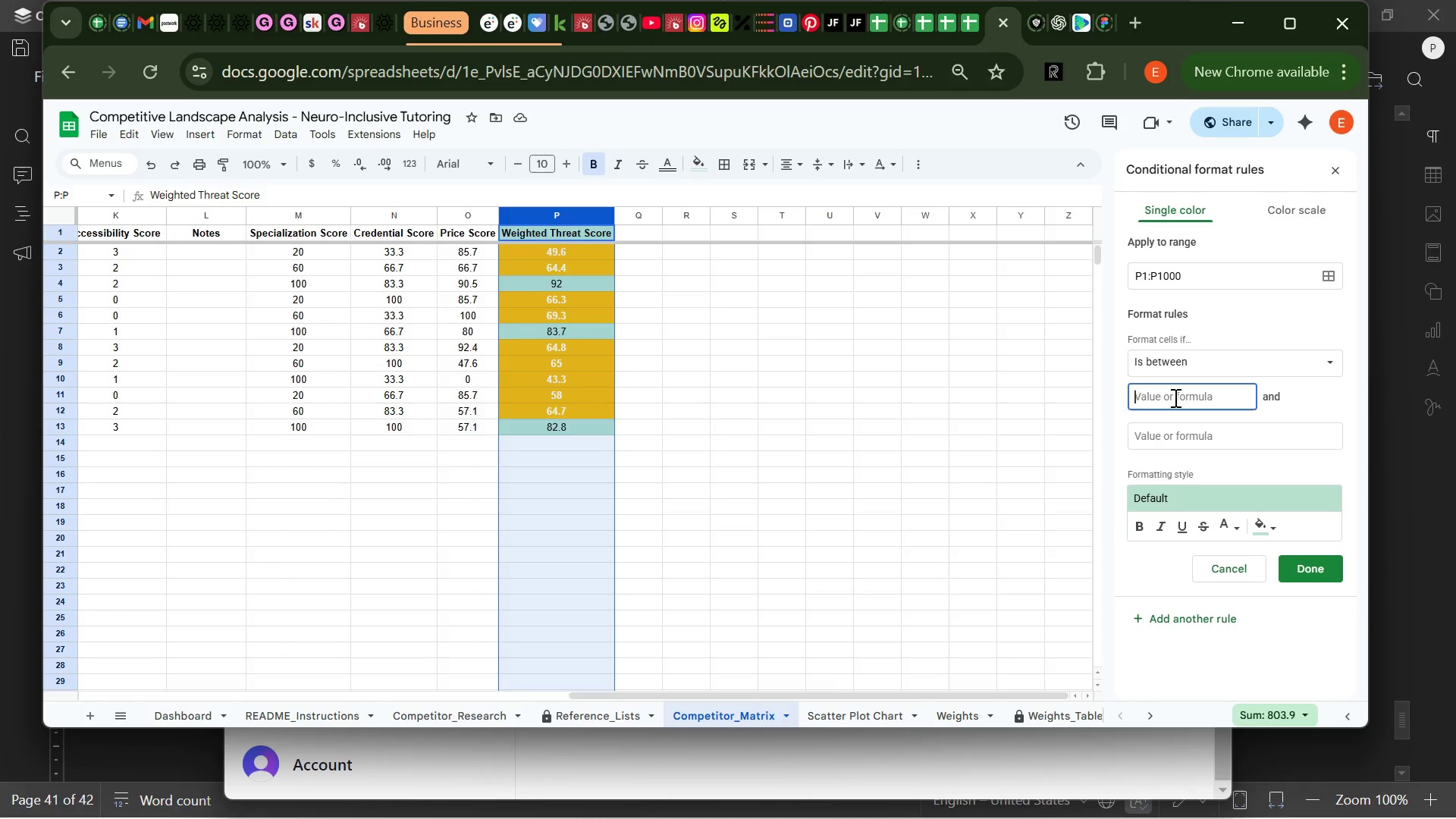 
type(71)
 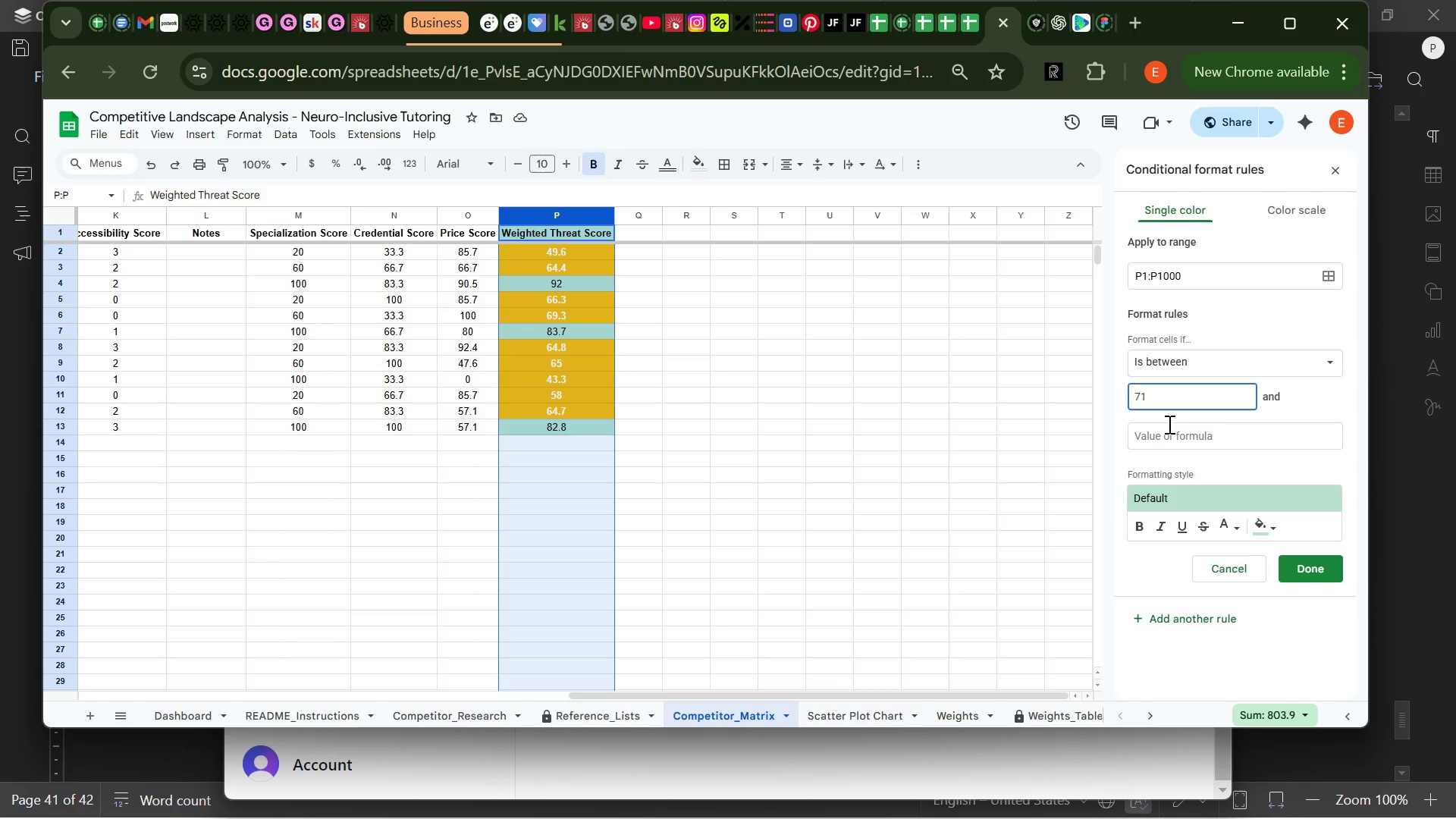 
left_click([1168, 424])
 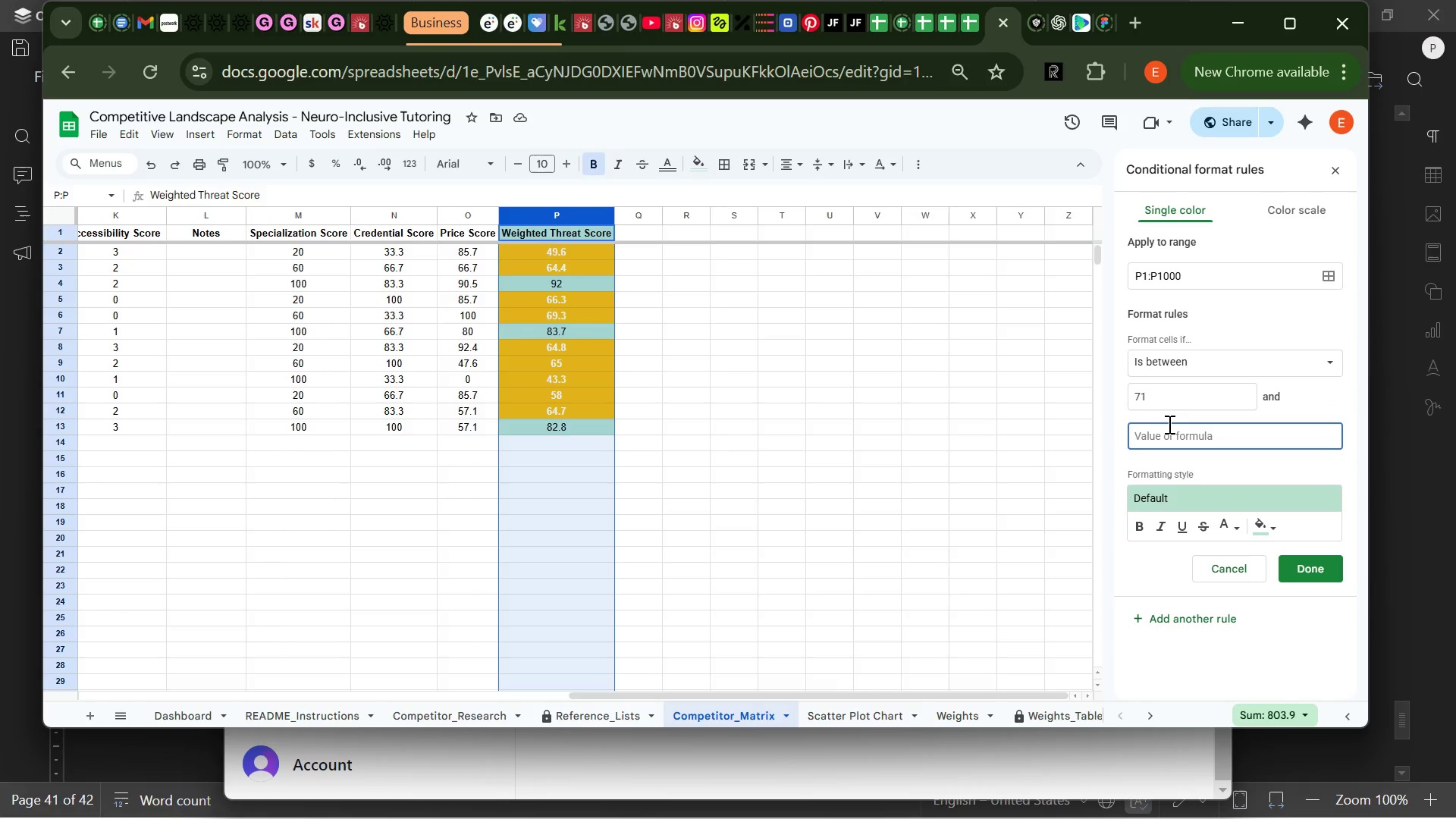 
type(100)
 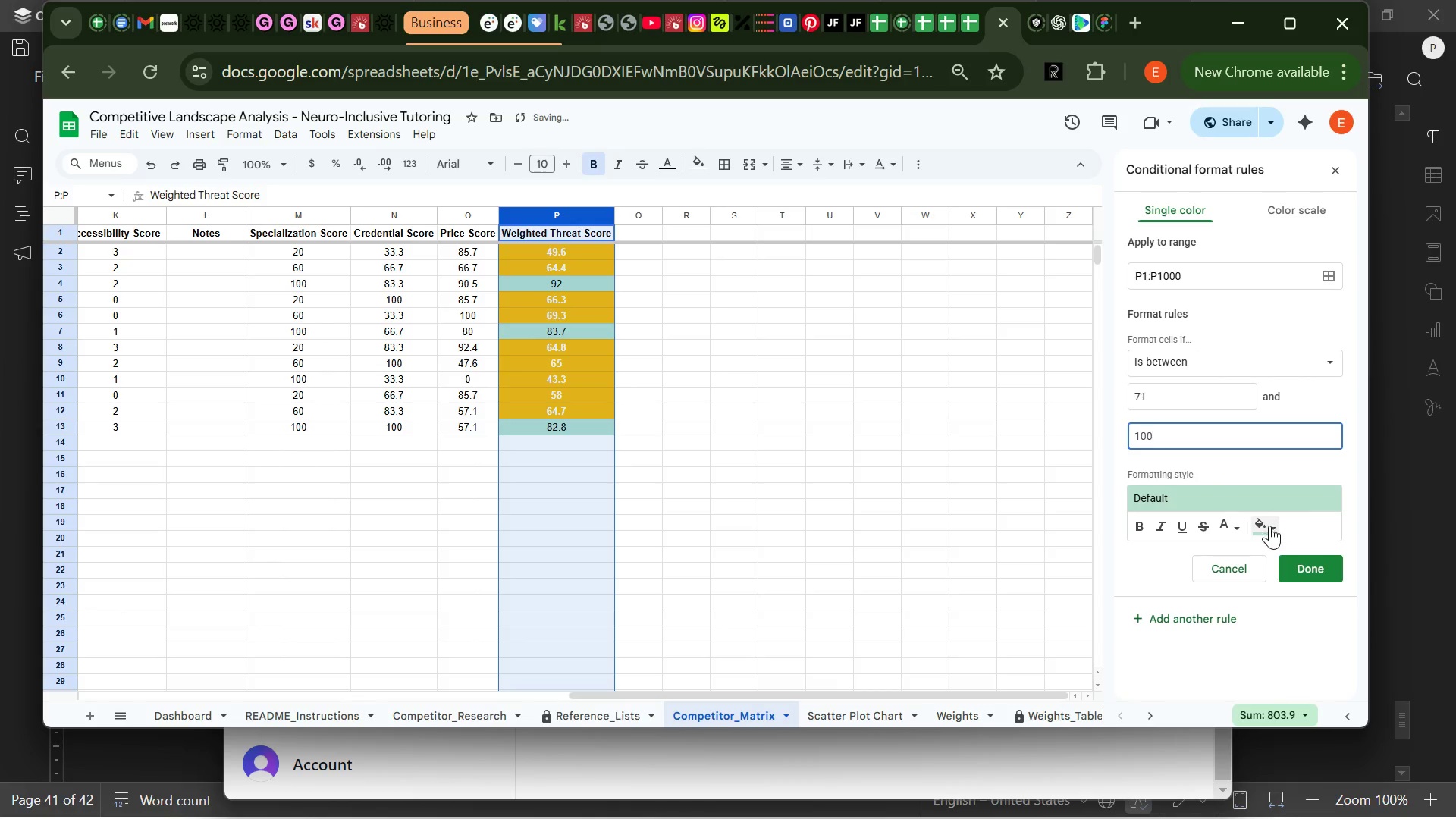 
left_click([1269, 526])
 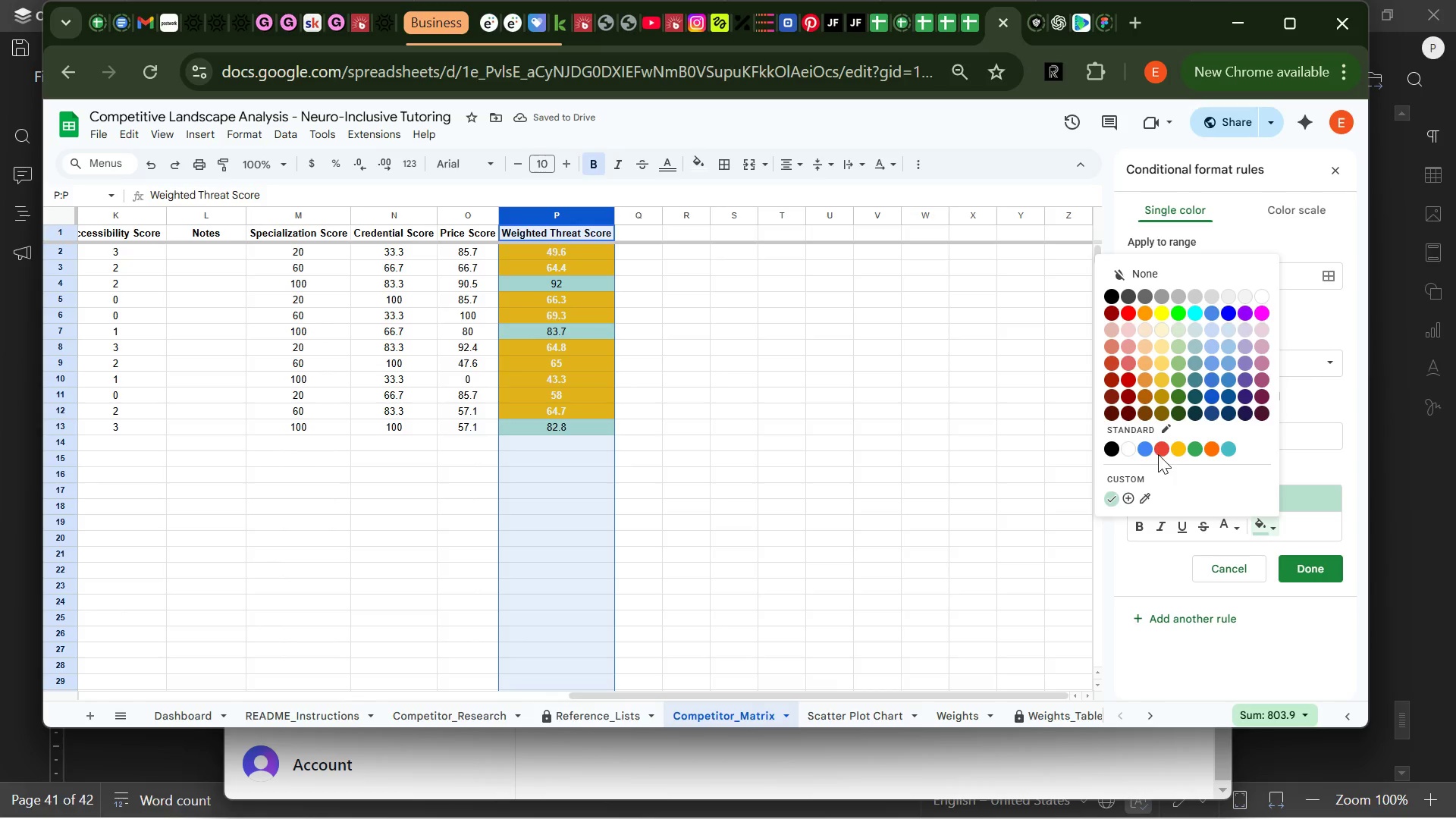 
left_click([1167, 451])
 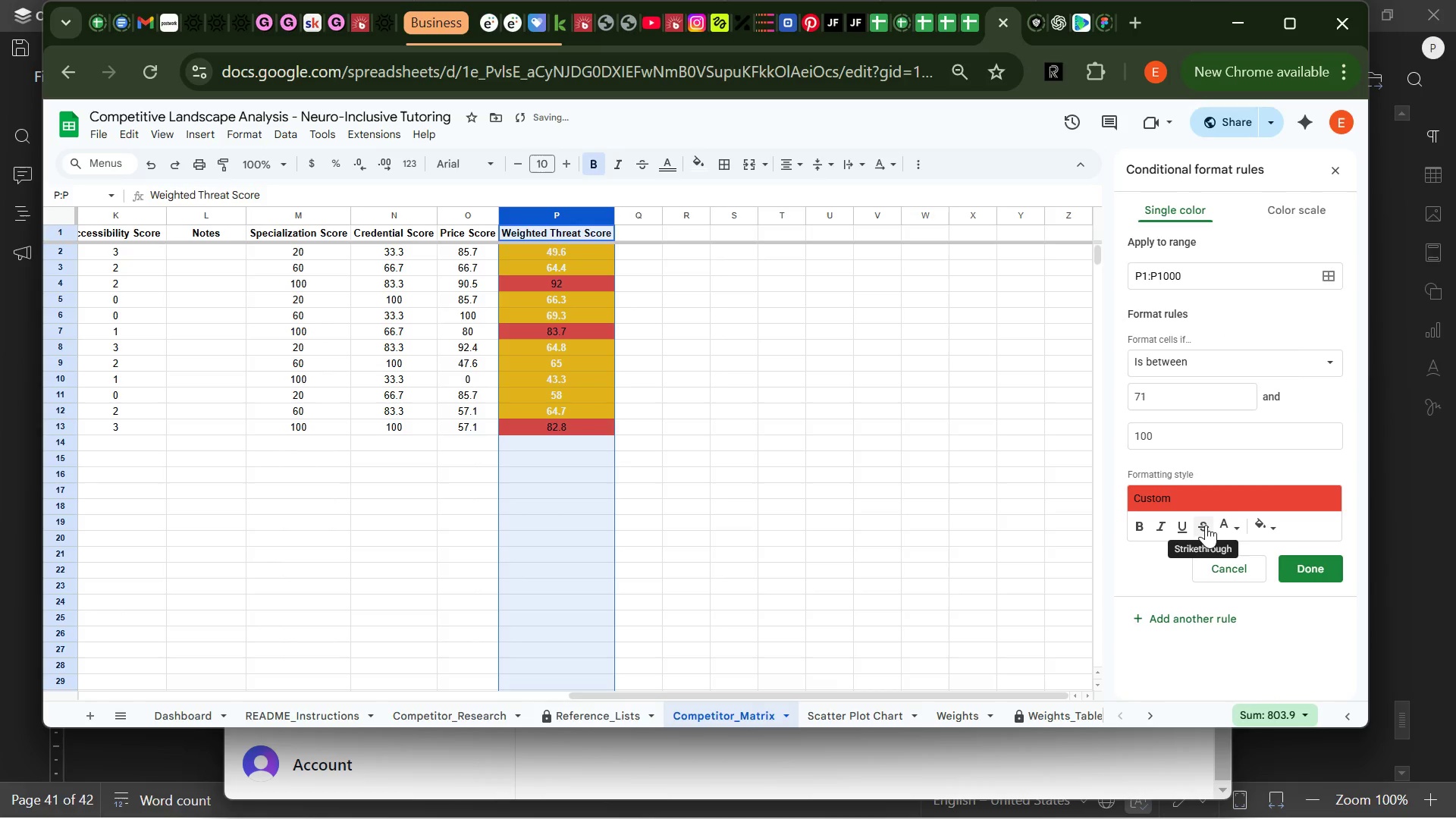 
left_click([1235, 527])
 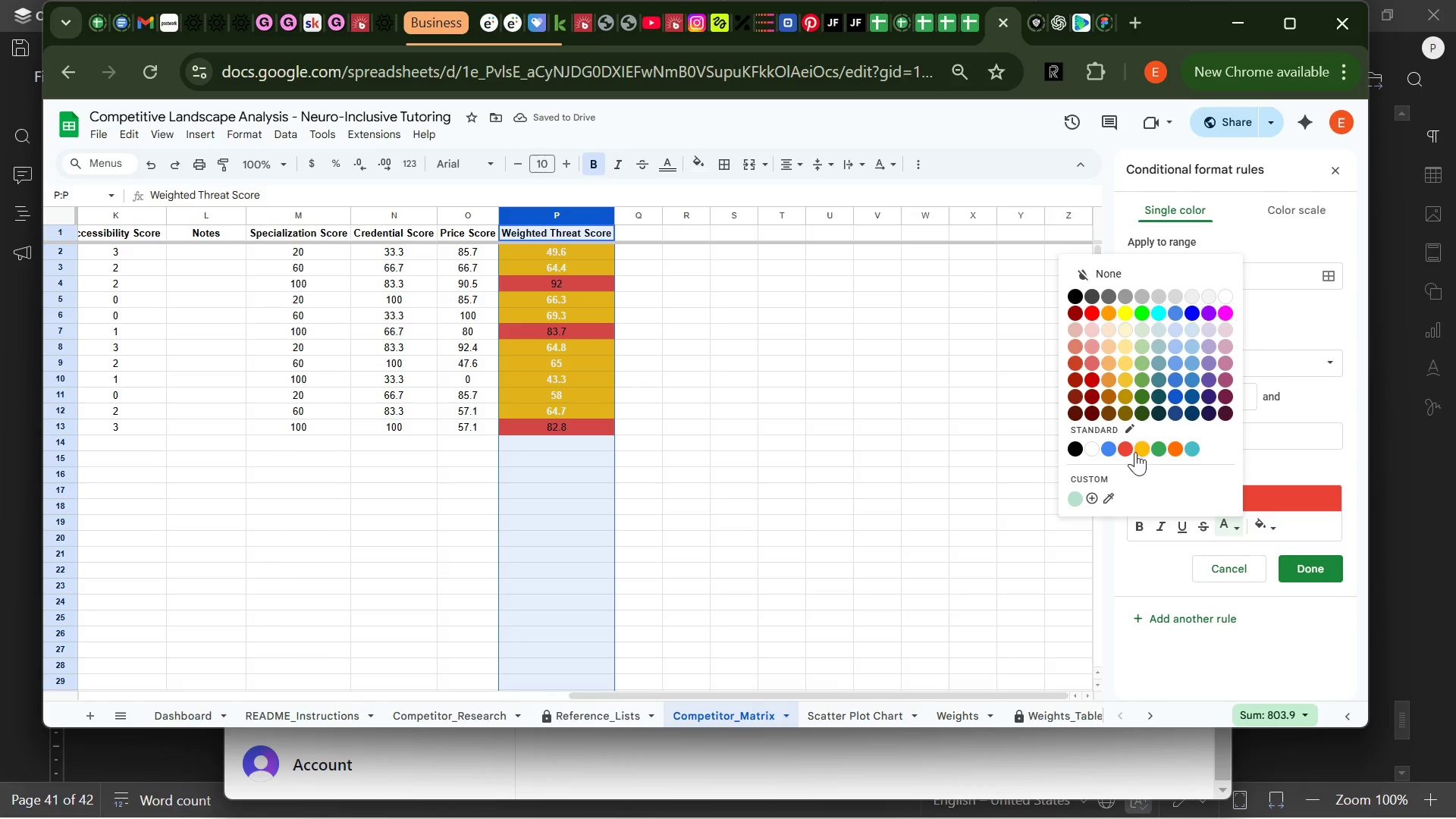 
left_click([1128, 449])
 